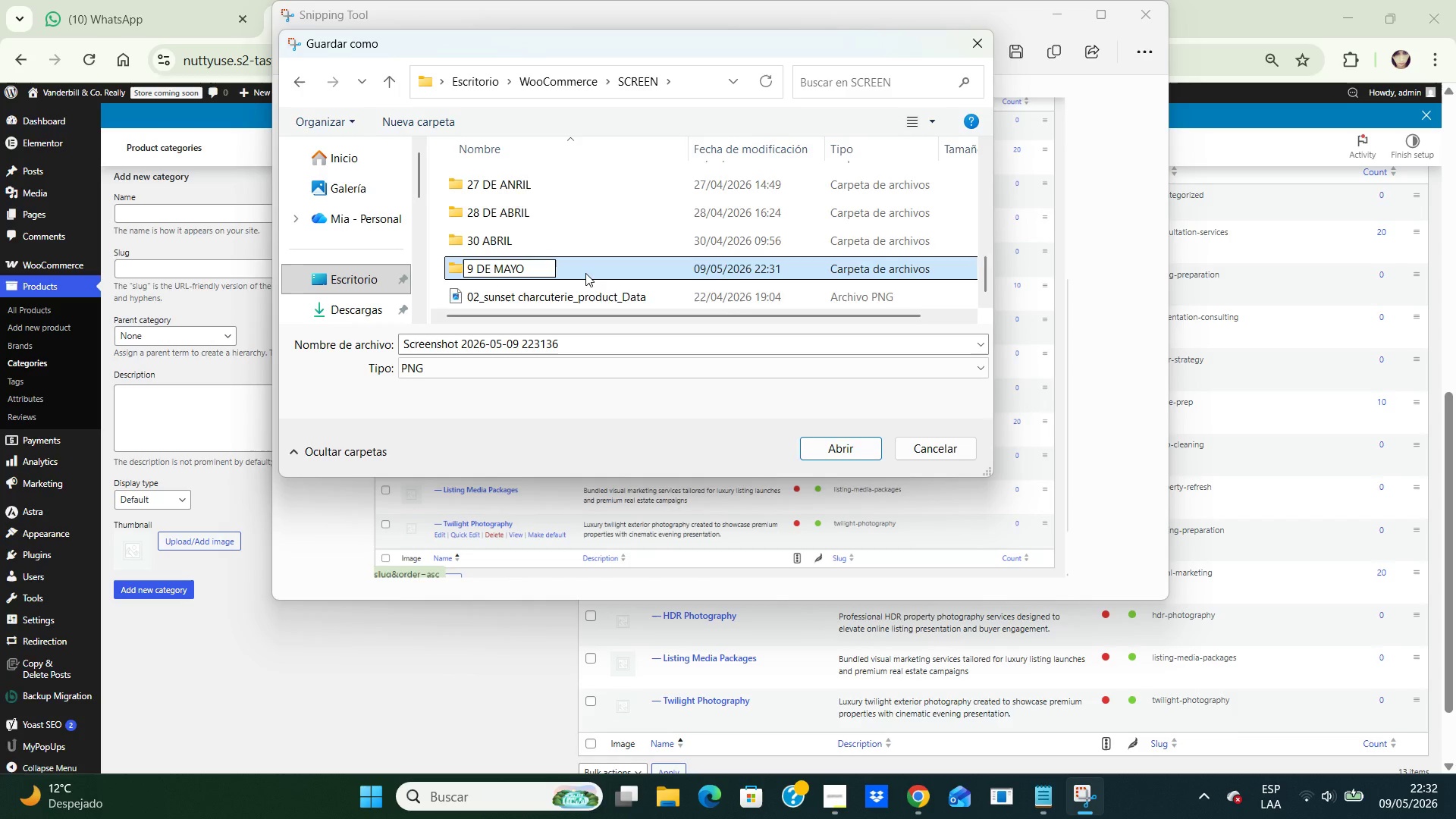 
double_click([585, 273])
 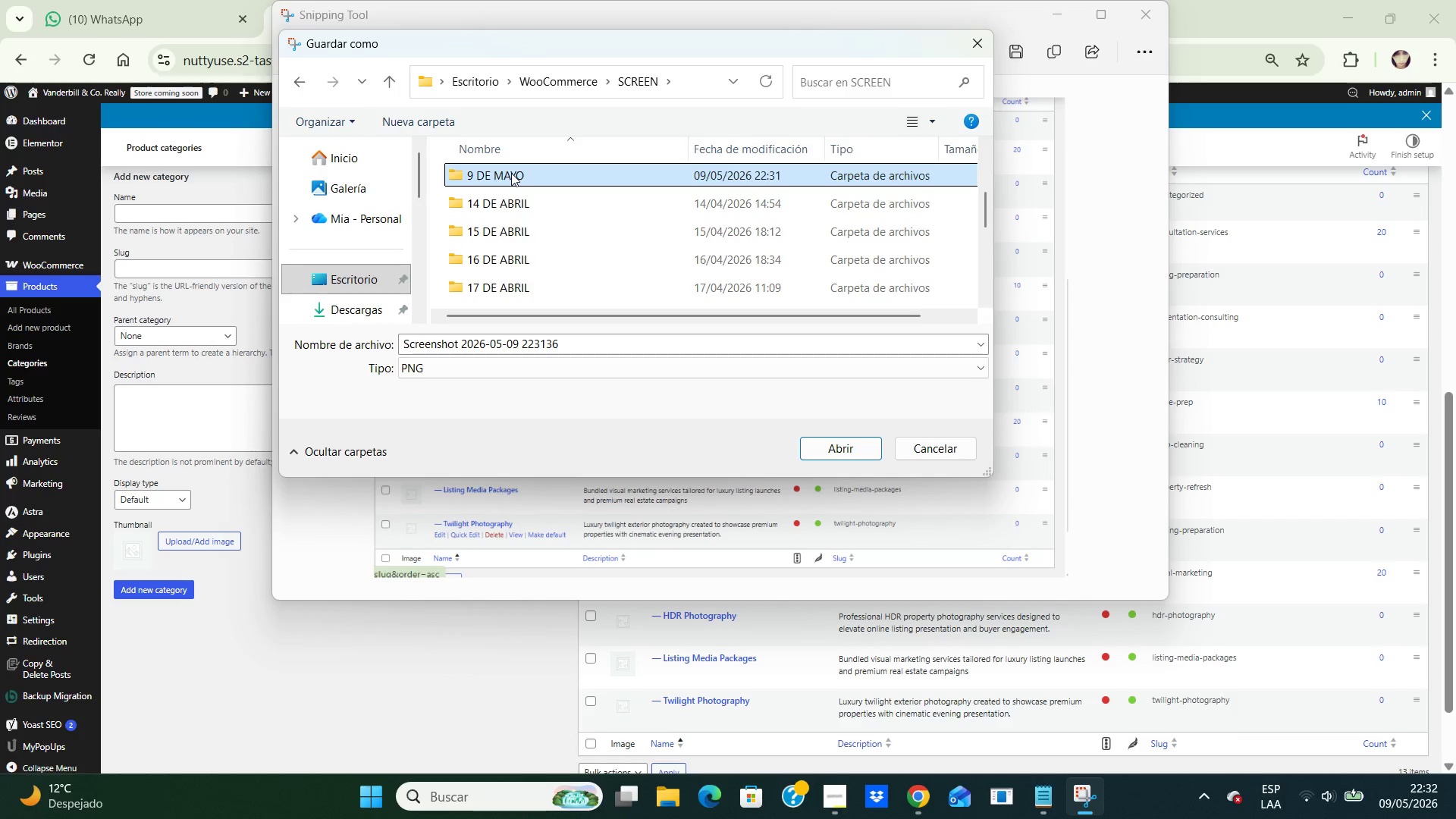 
left_click([511, 173])
 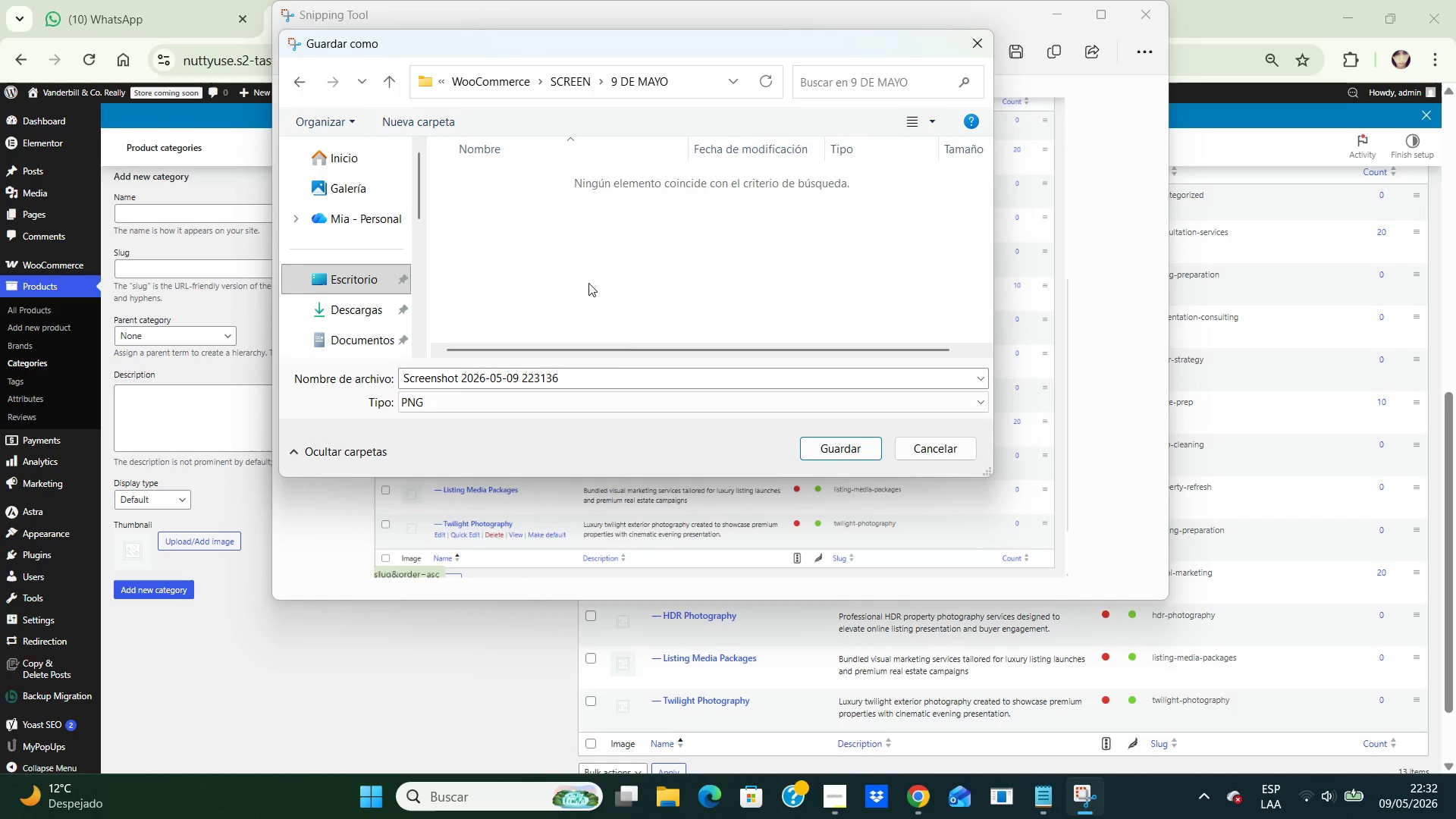 
double_click([511, 173])
 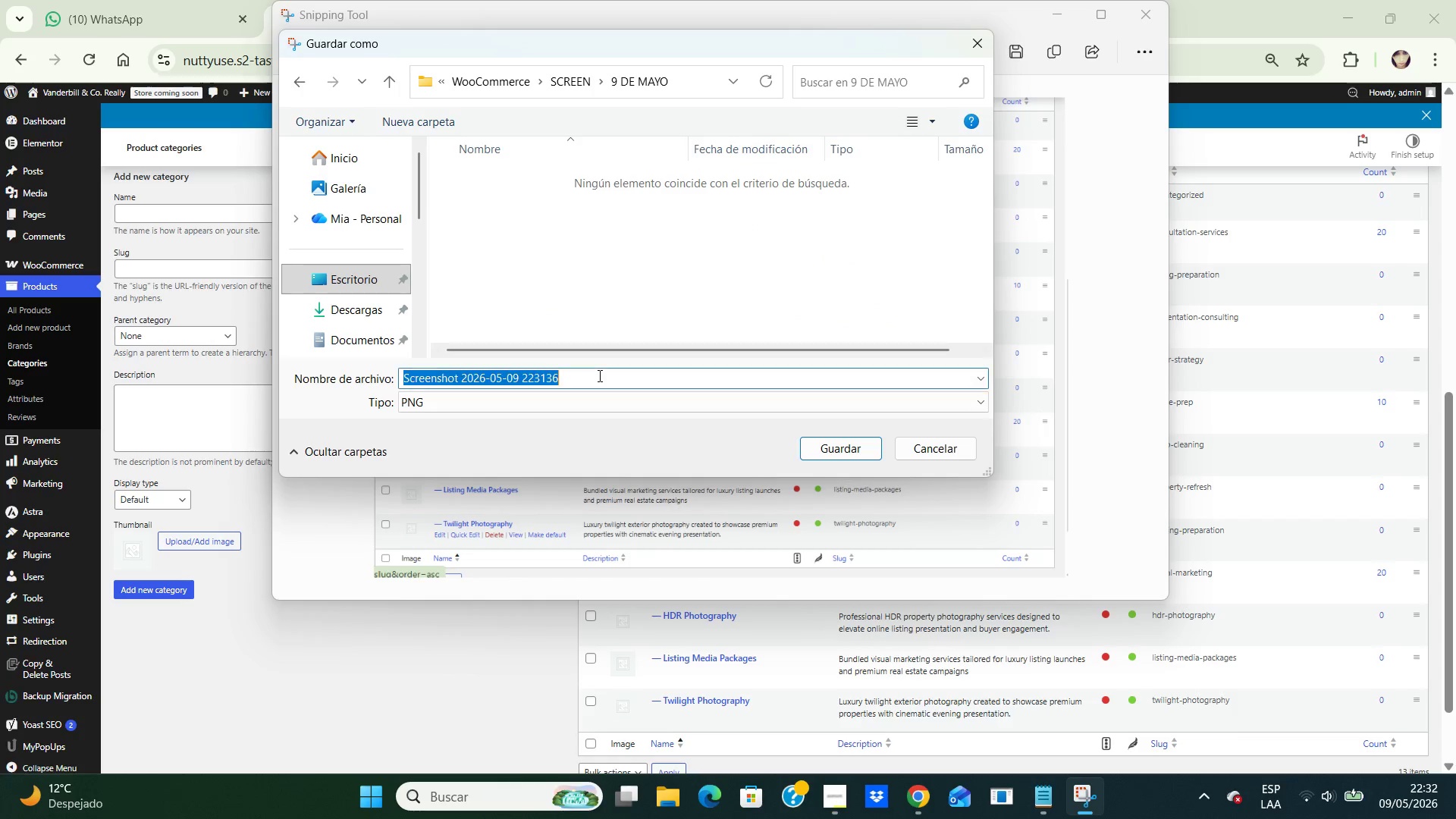 
left_click([598, 375])
 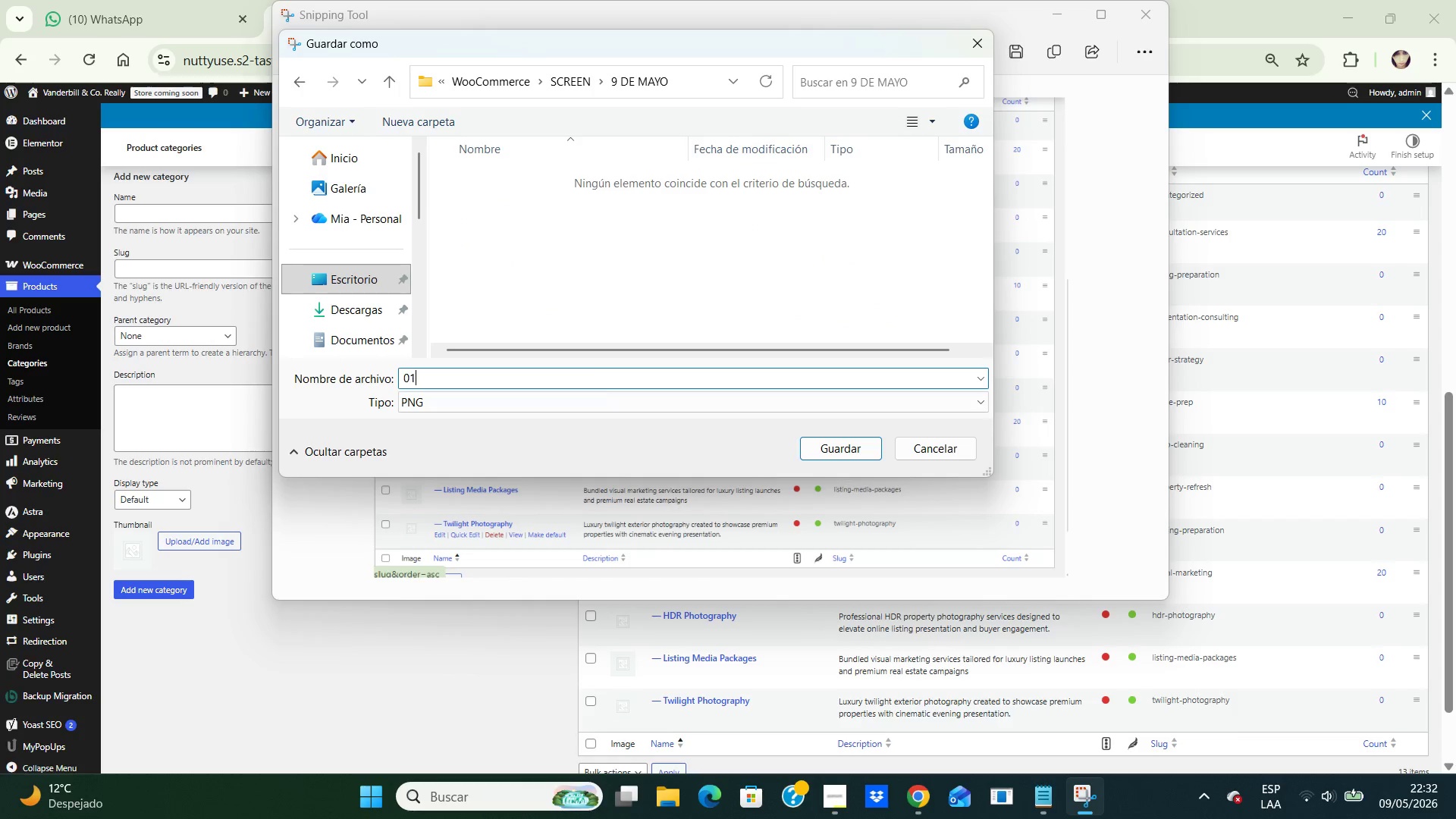 
type(01-CATEGORY-HIERA)
 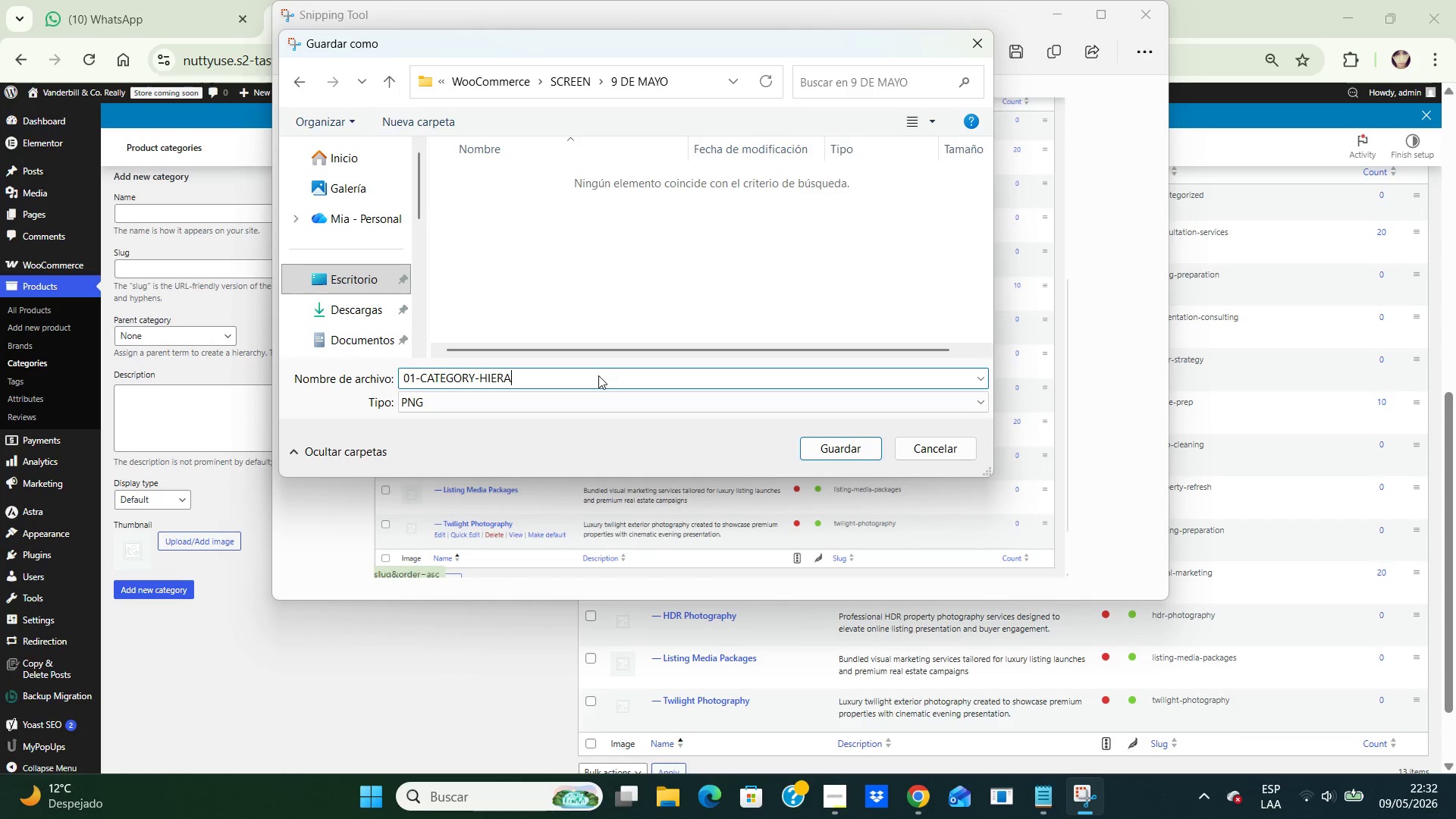 
key(Backspace)
key(Backspace)
key(Backspace)
key(Backspace)
key(Backspace)
type(category-hierachy-structure.png)
 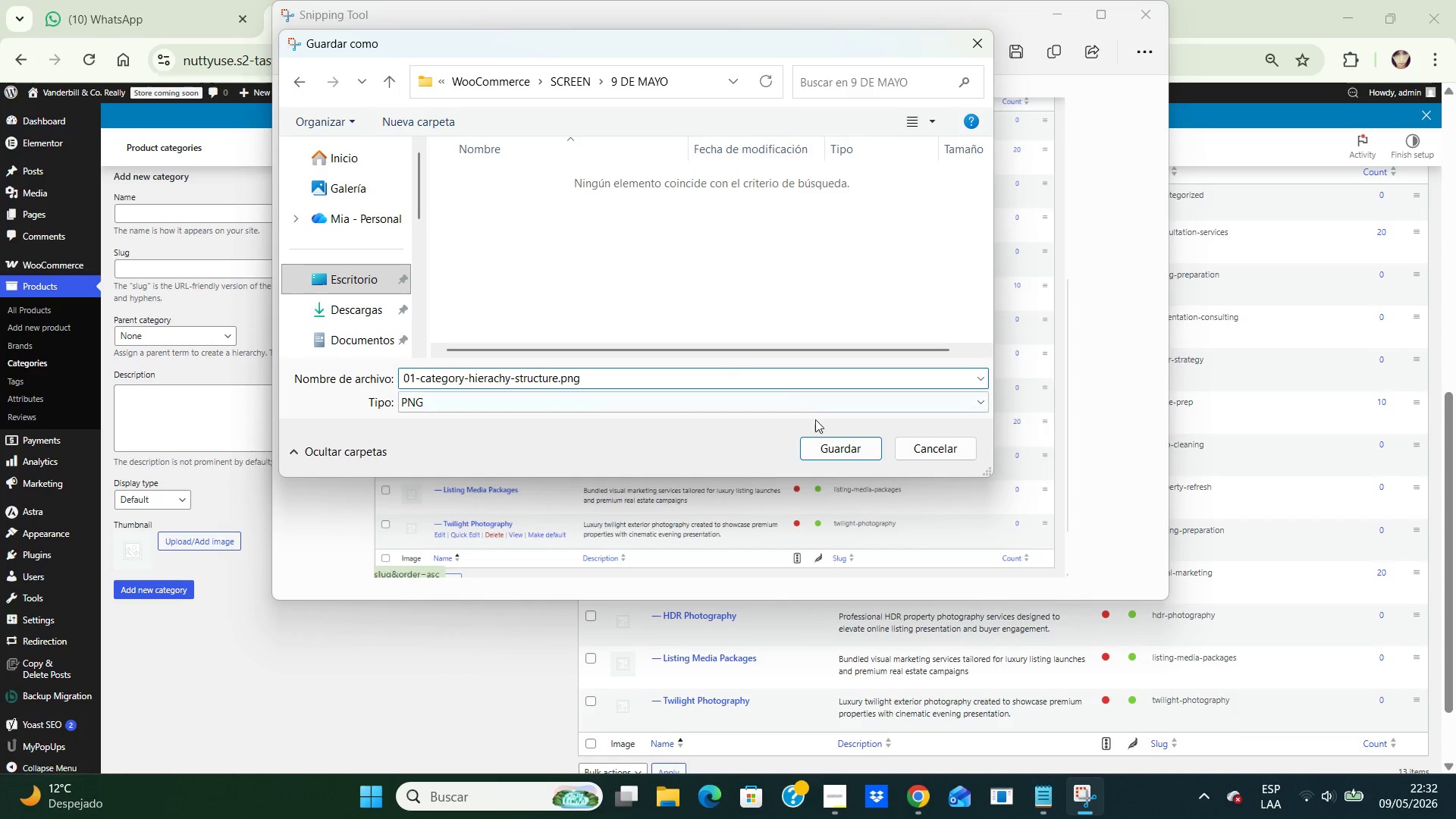 
left_click([824, 447])
 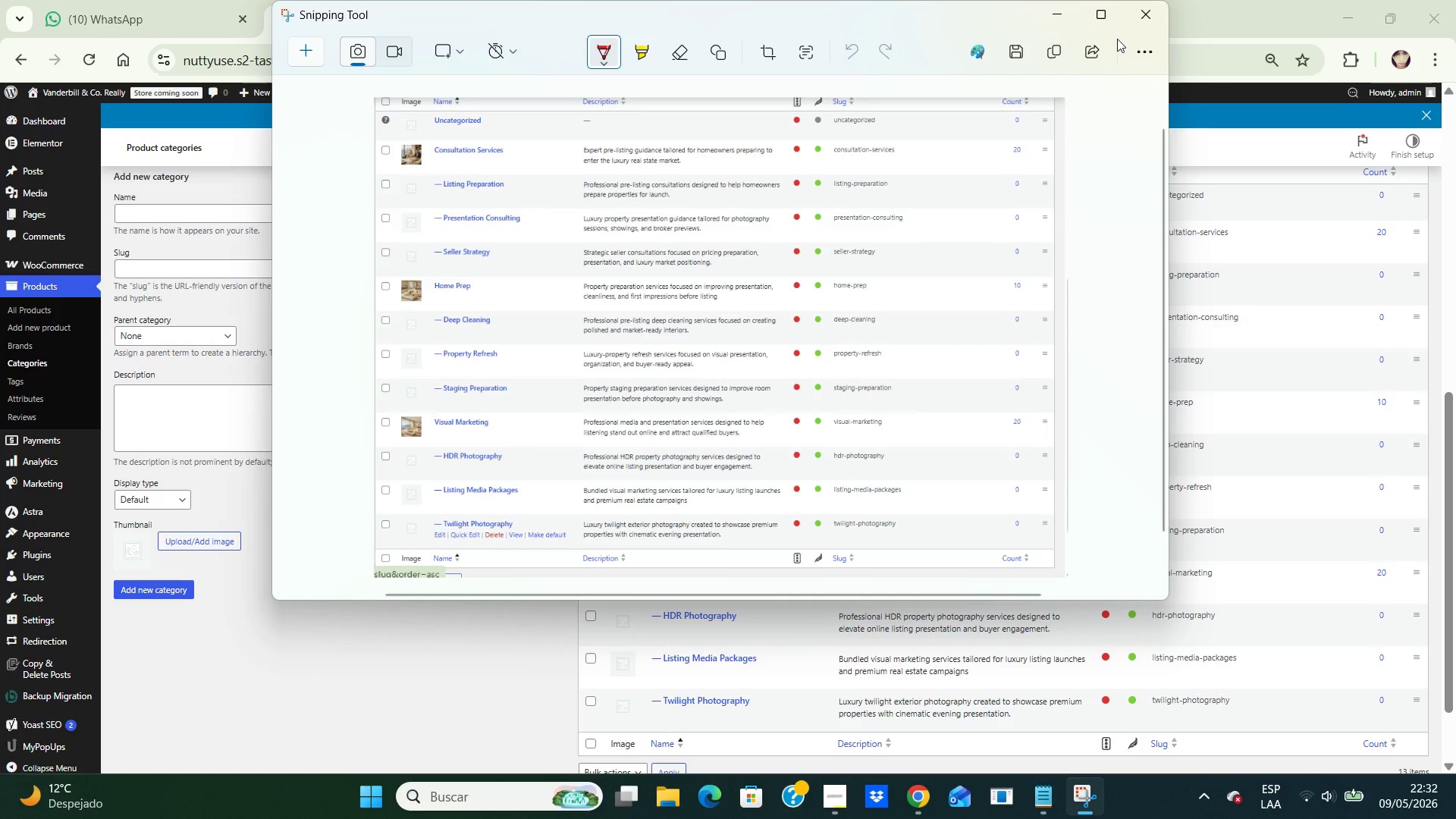 
wait(23.03)
 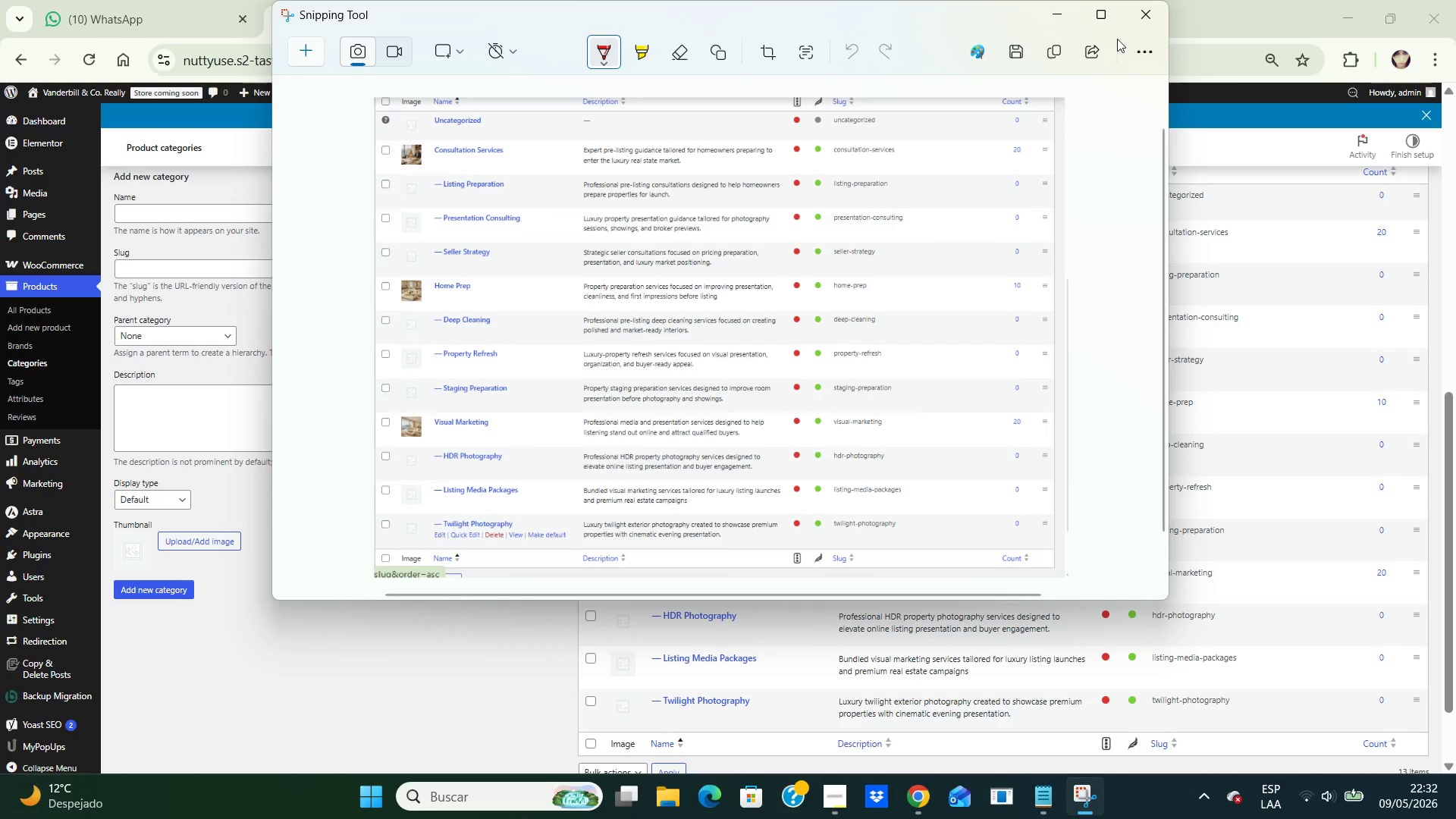 
left_click([1141, 24])
 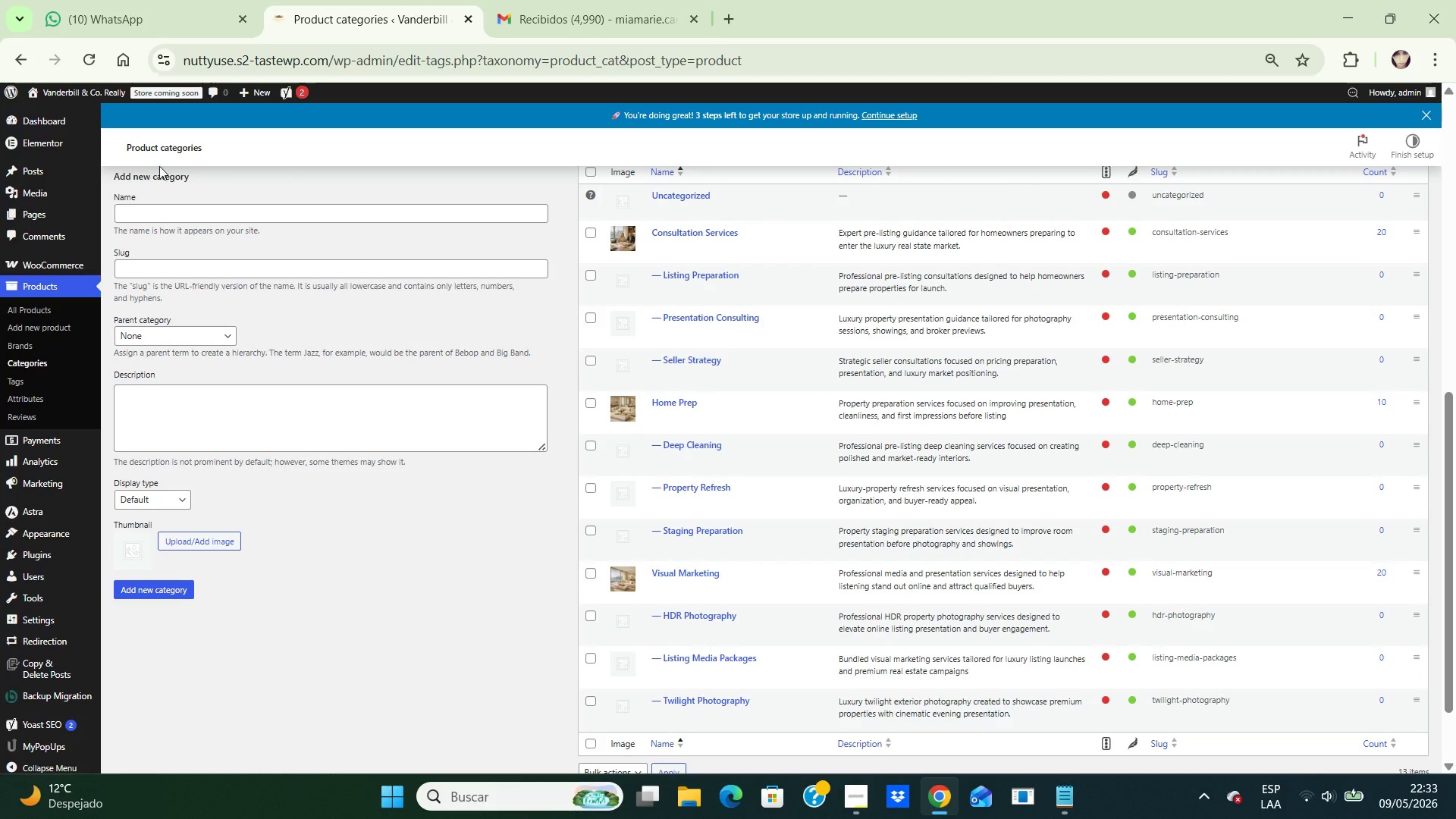 
mouse_move([84, 102])
 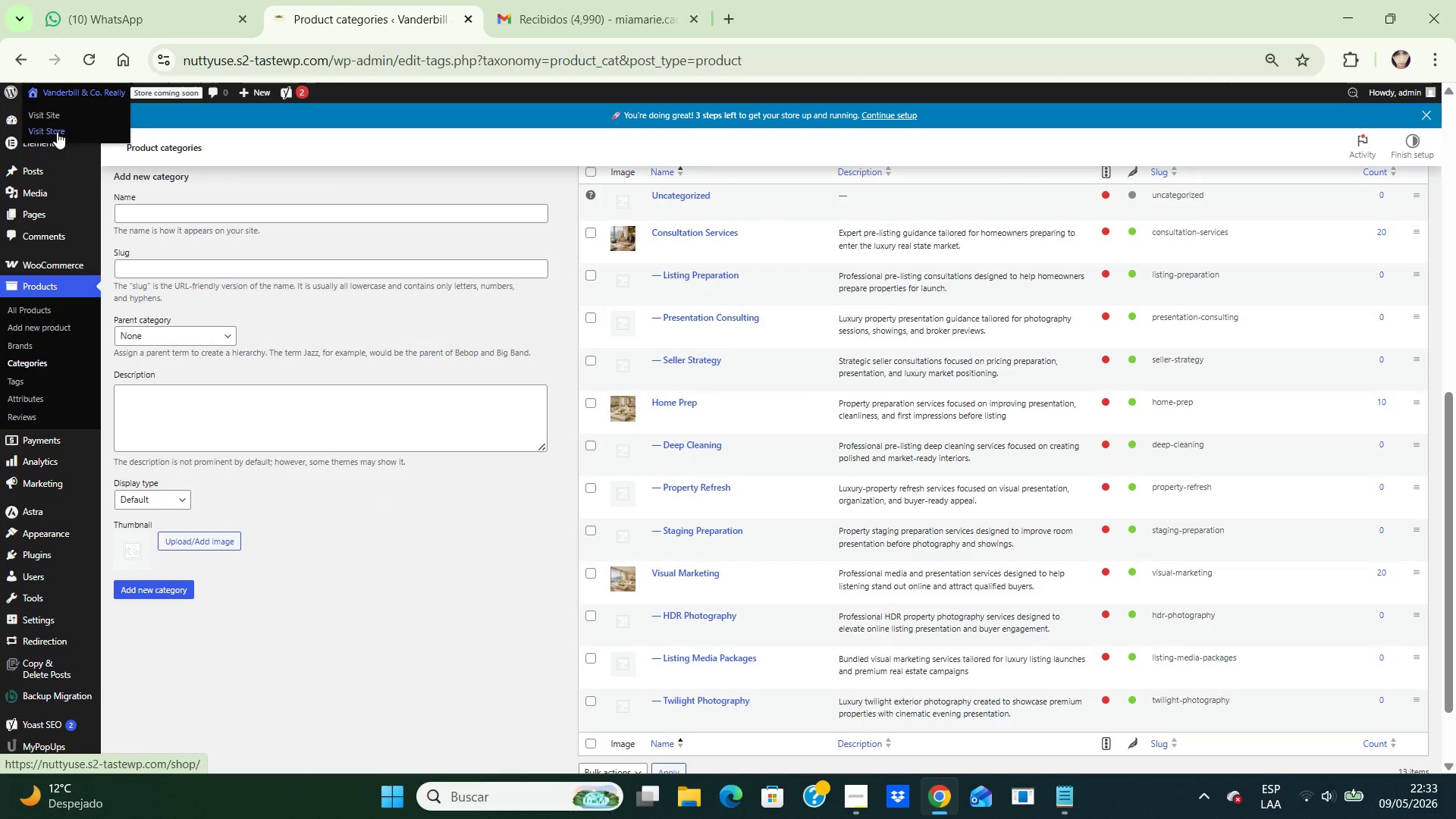 
left_click([57, 132])
 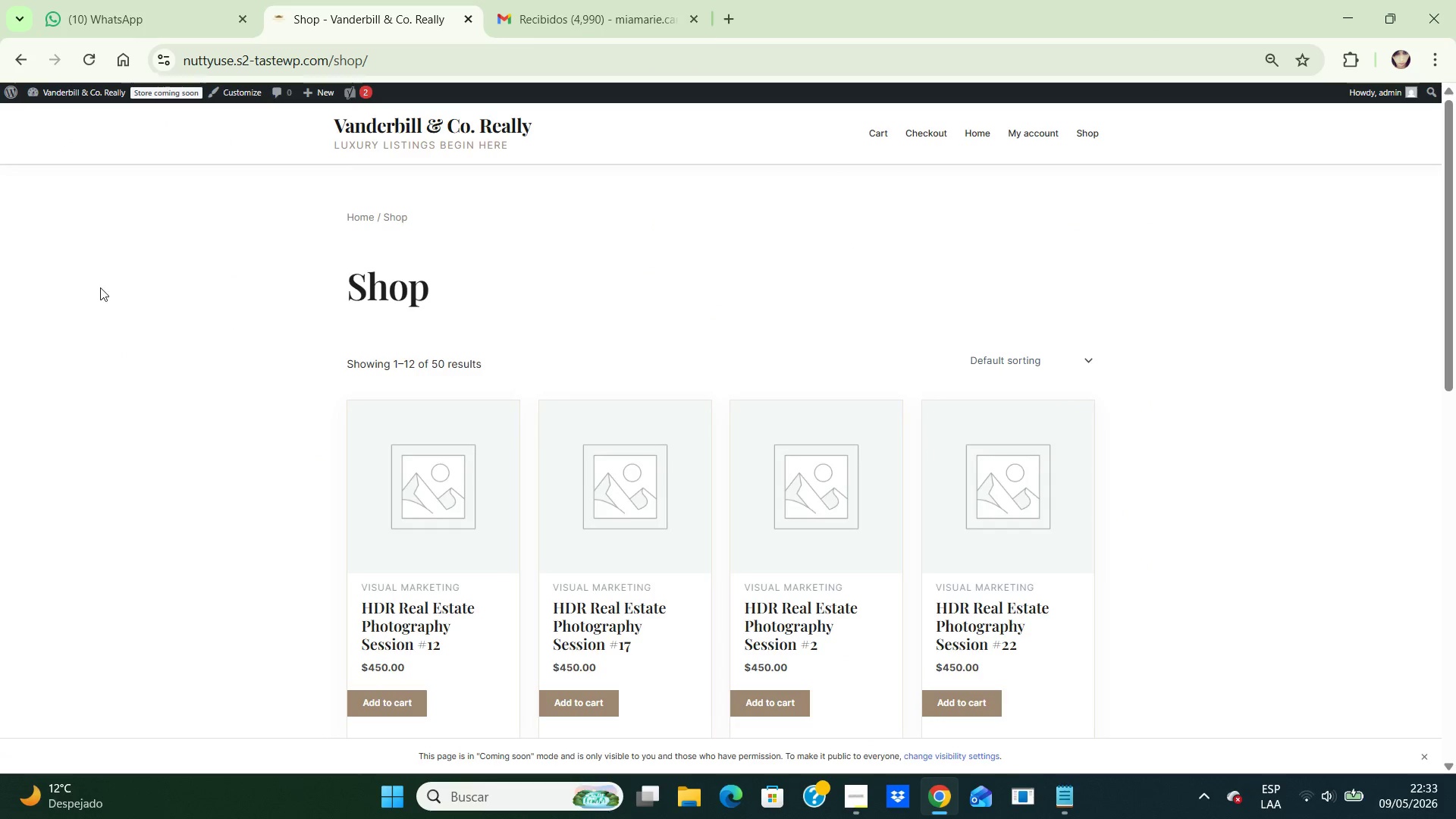 
wait(9.03)
 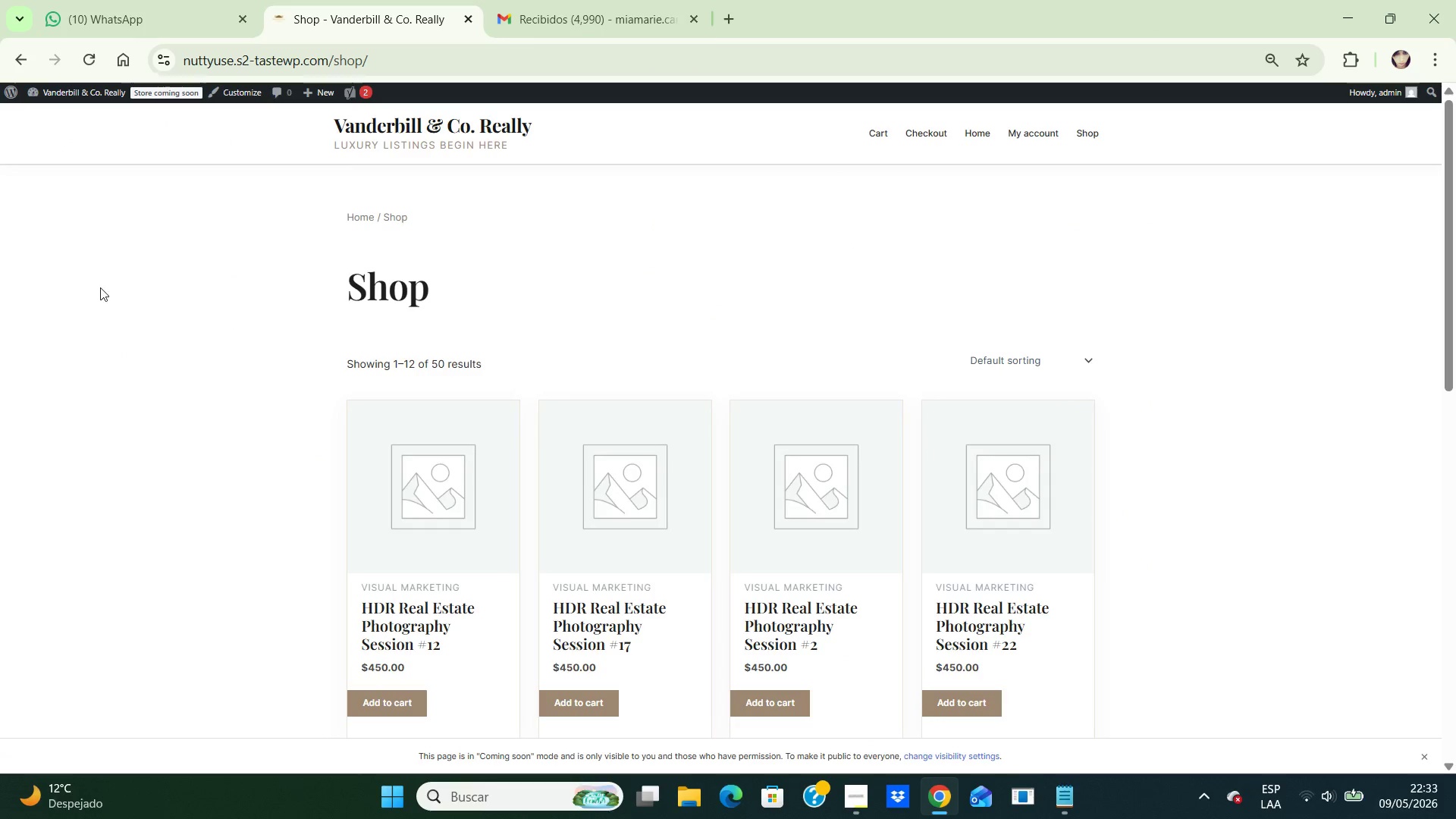 
left_click([1090, 359])
 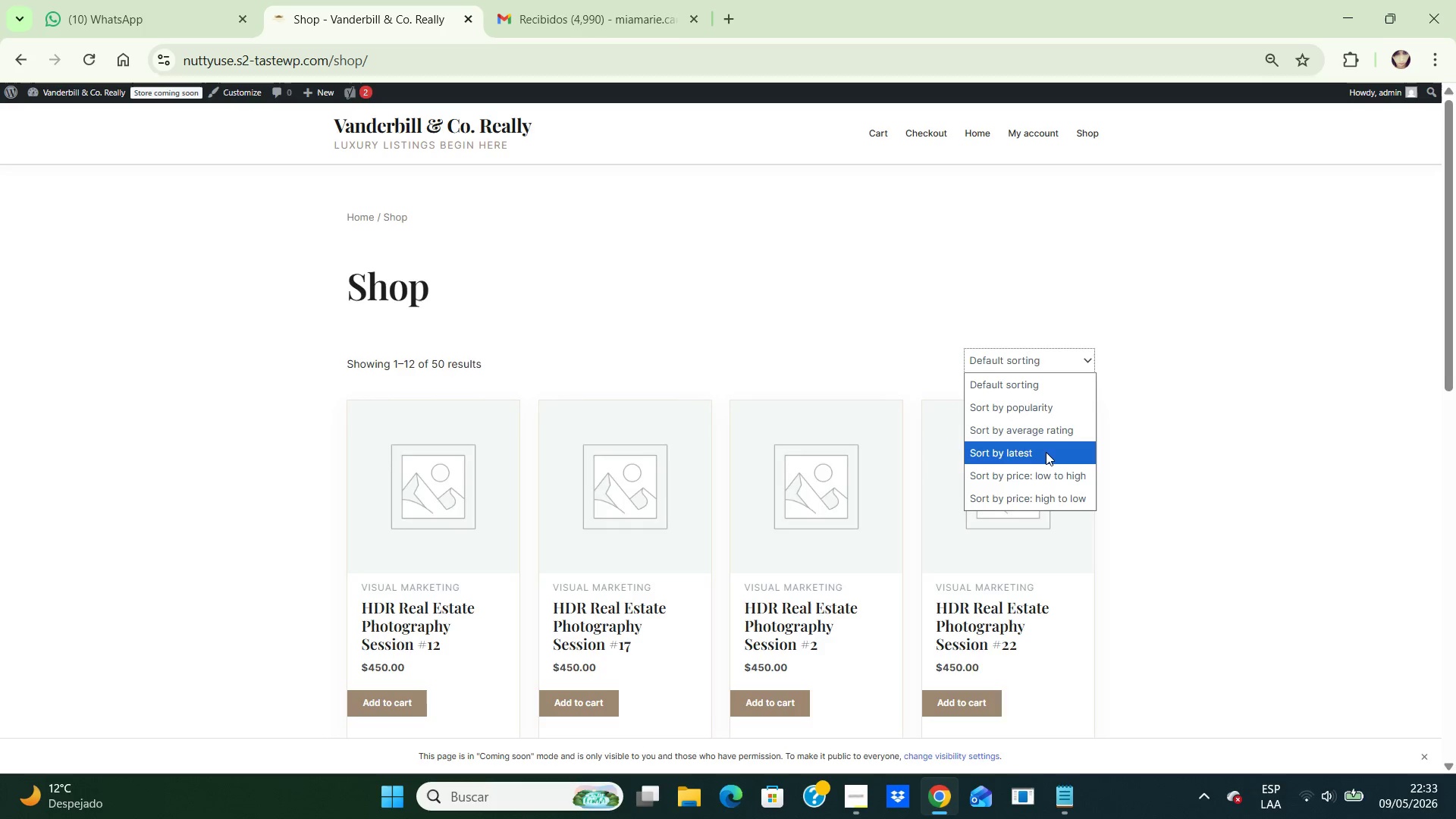 
left_click([1046, 452])
 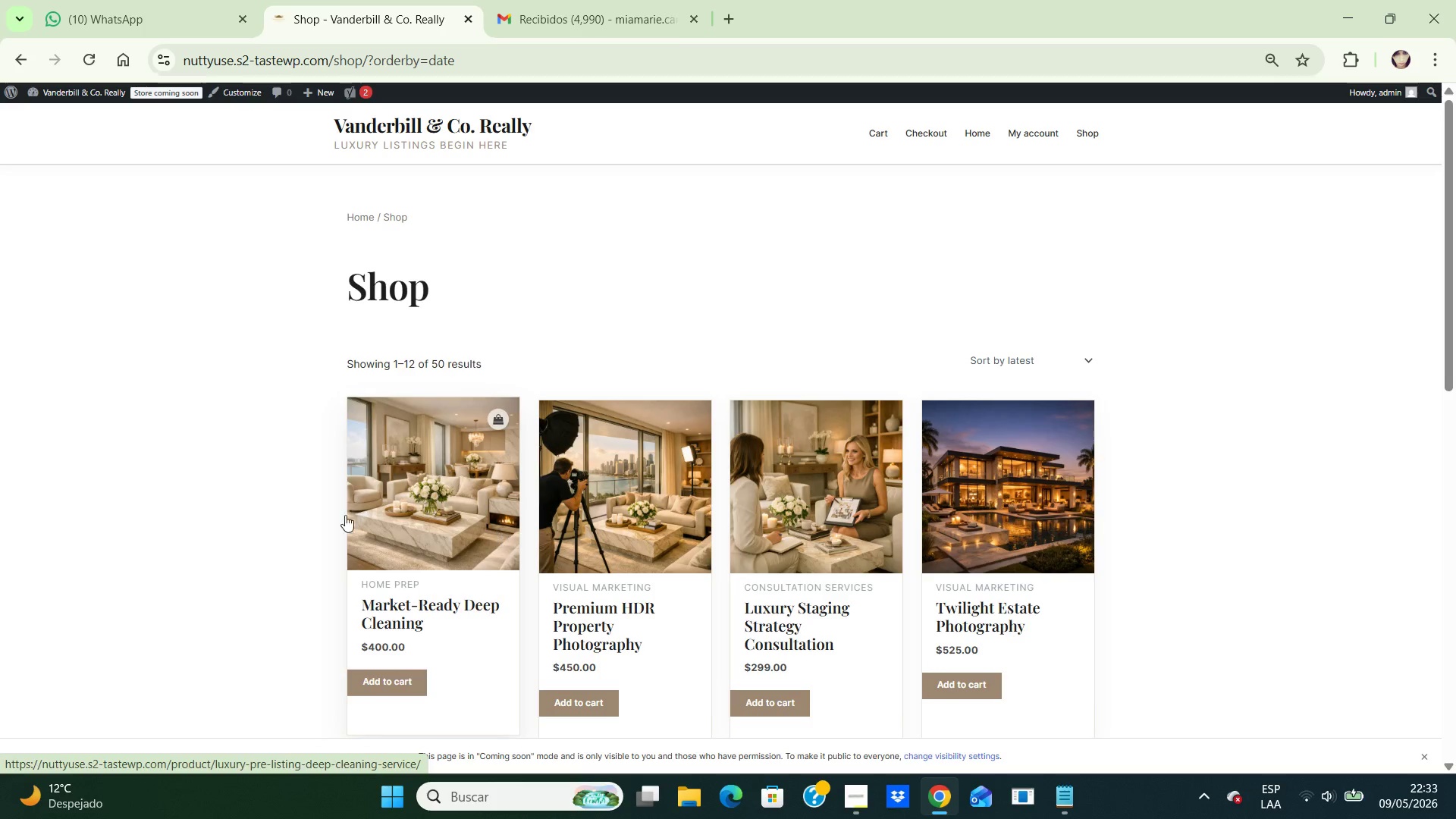 
left_click([433, 497])
 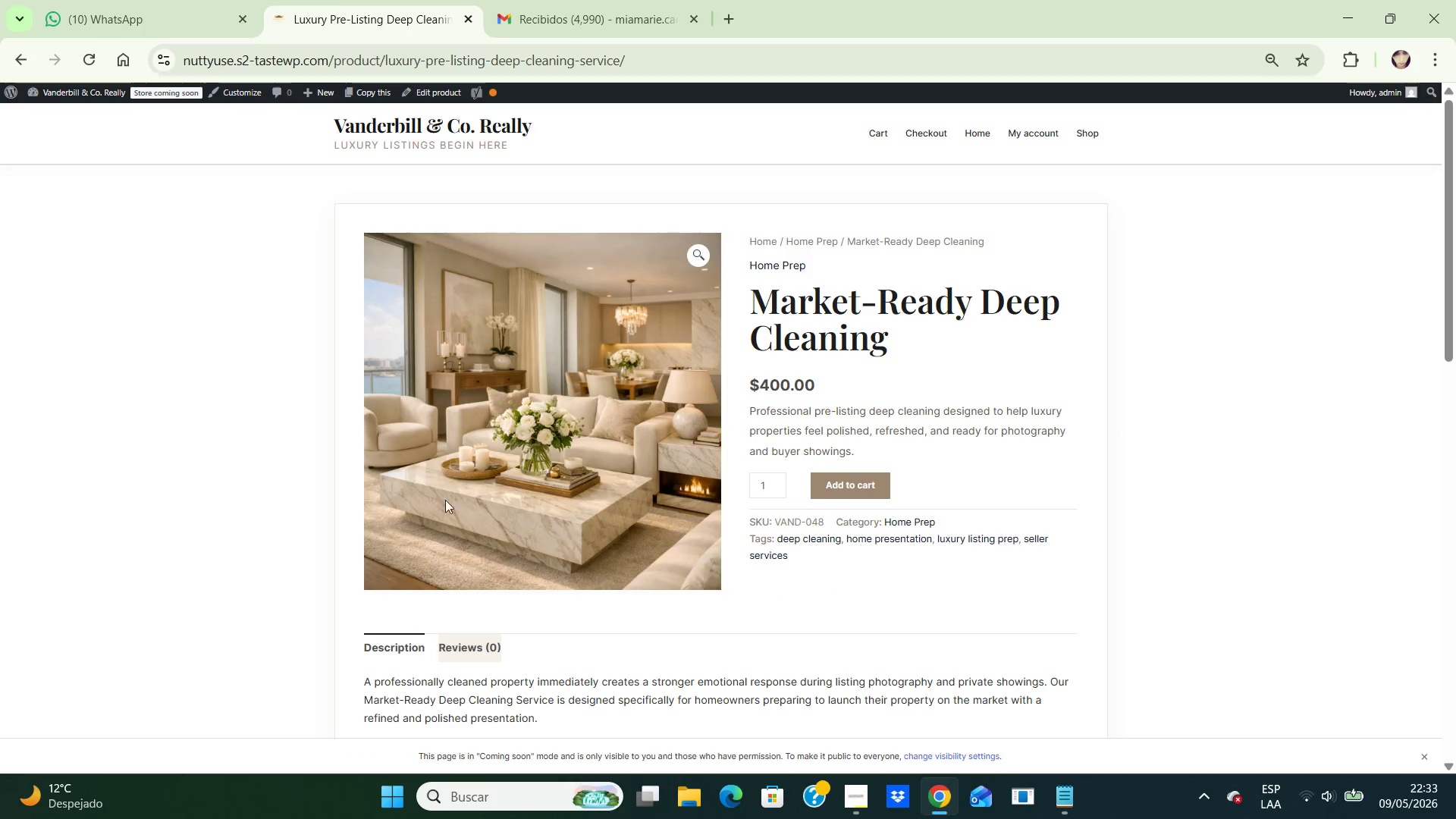 
wait(12.83)
 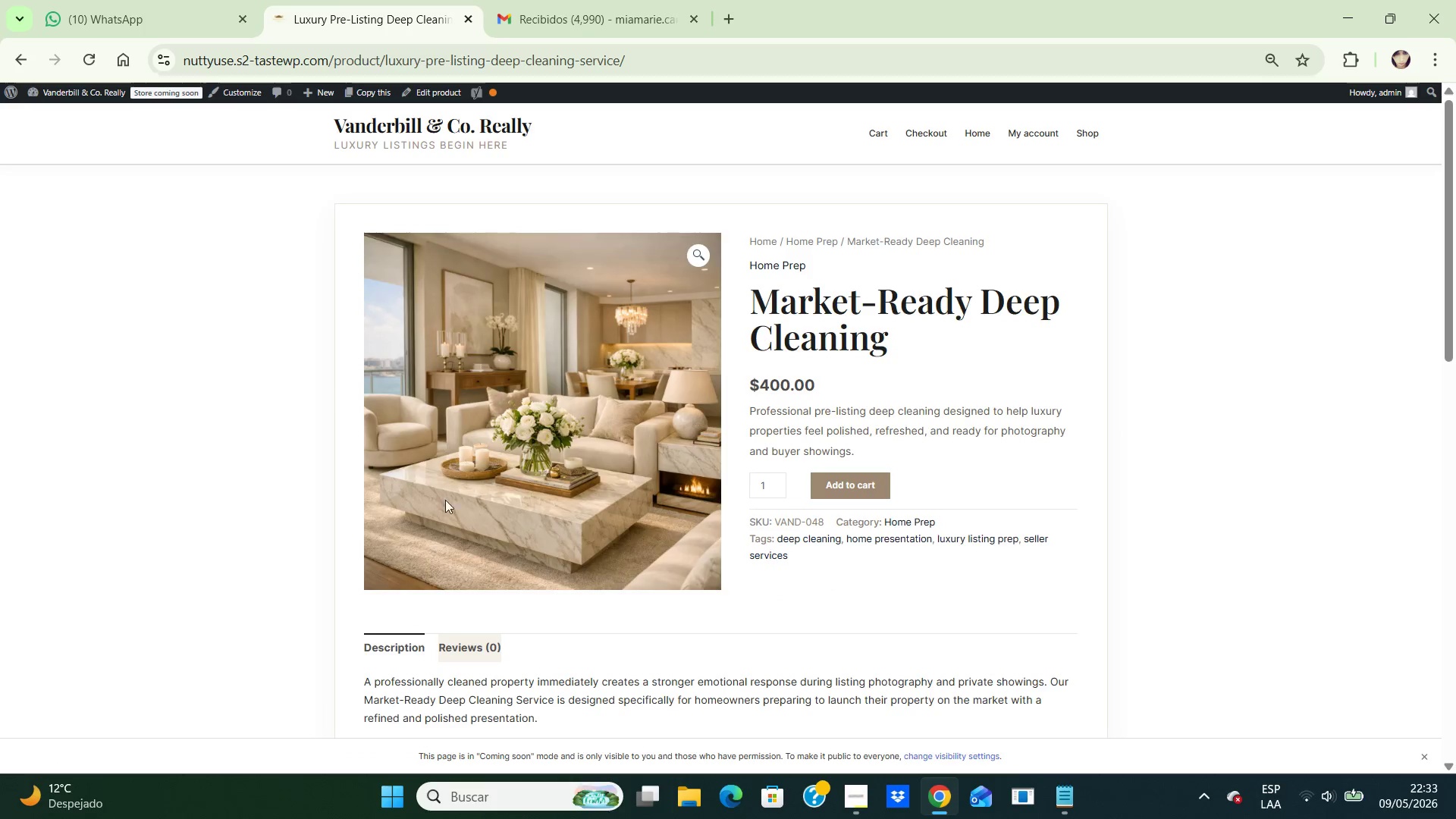 
left_click([10, 90])
 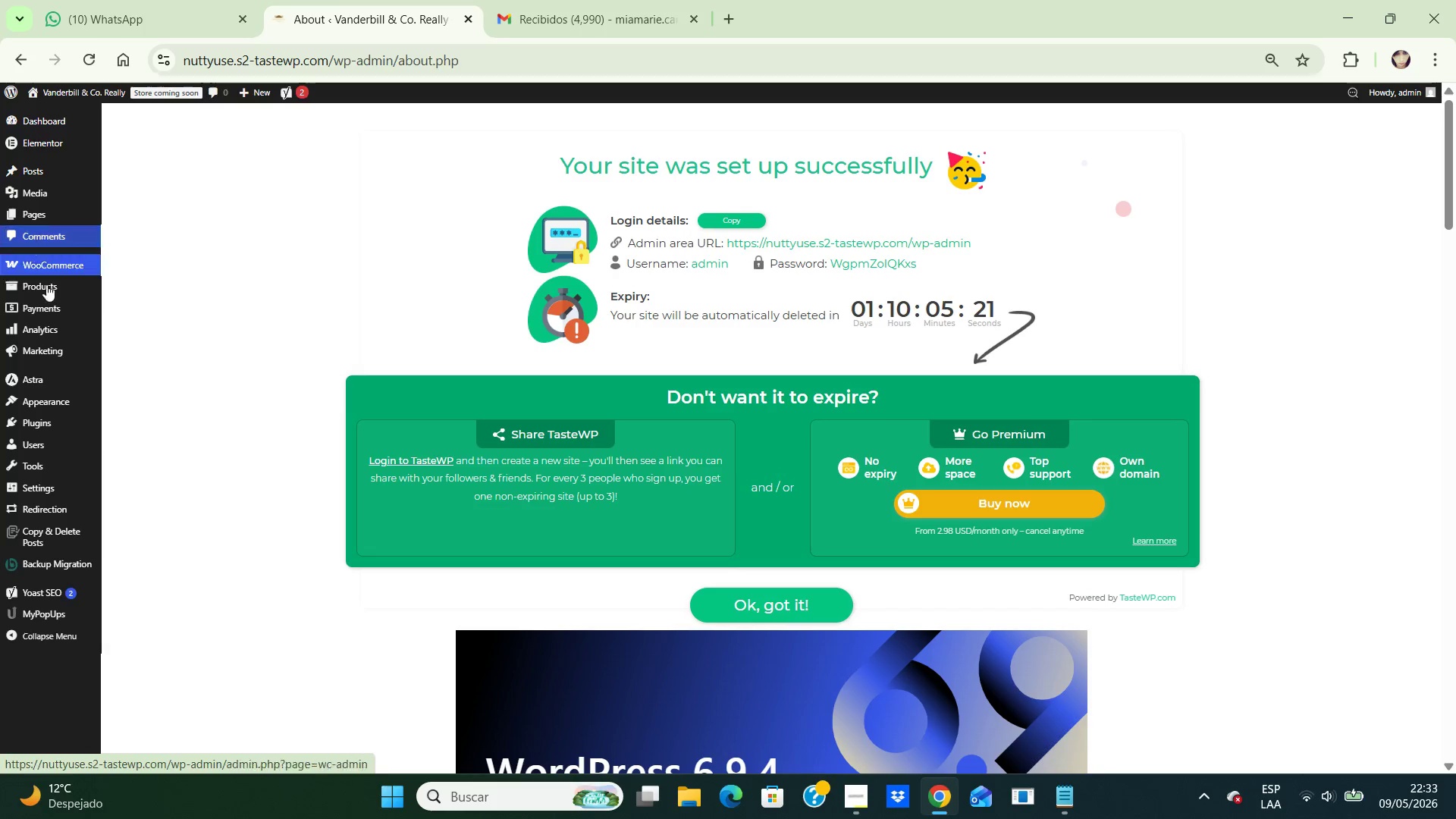 
mouse_move([79, 288])
 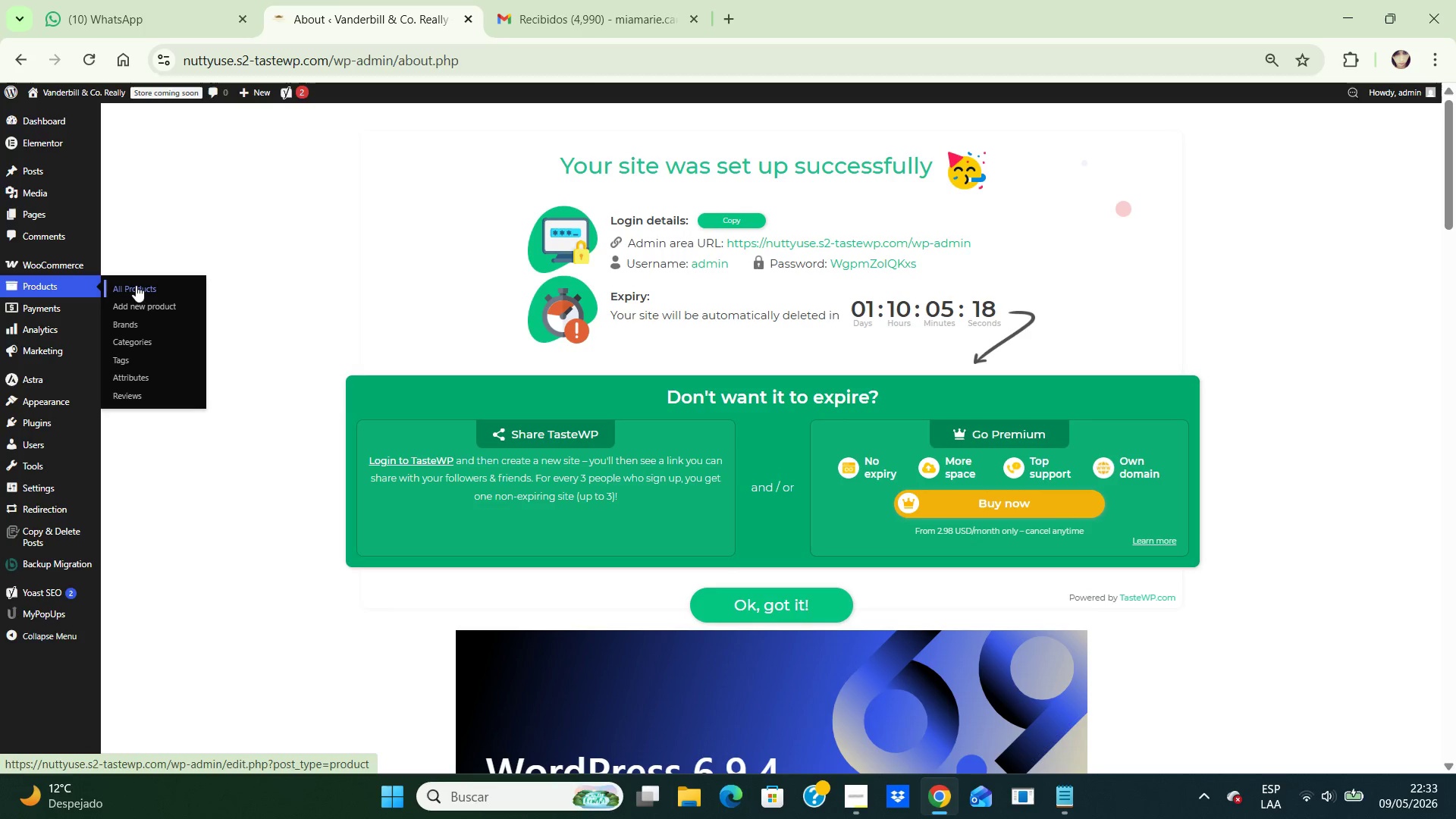 
left_click([136, 285])
 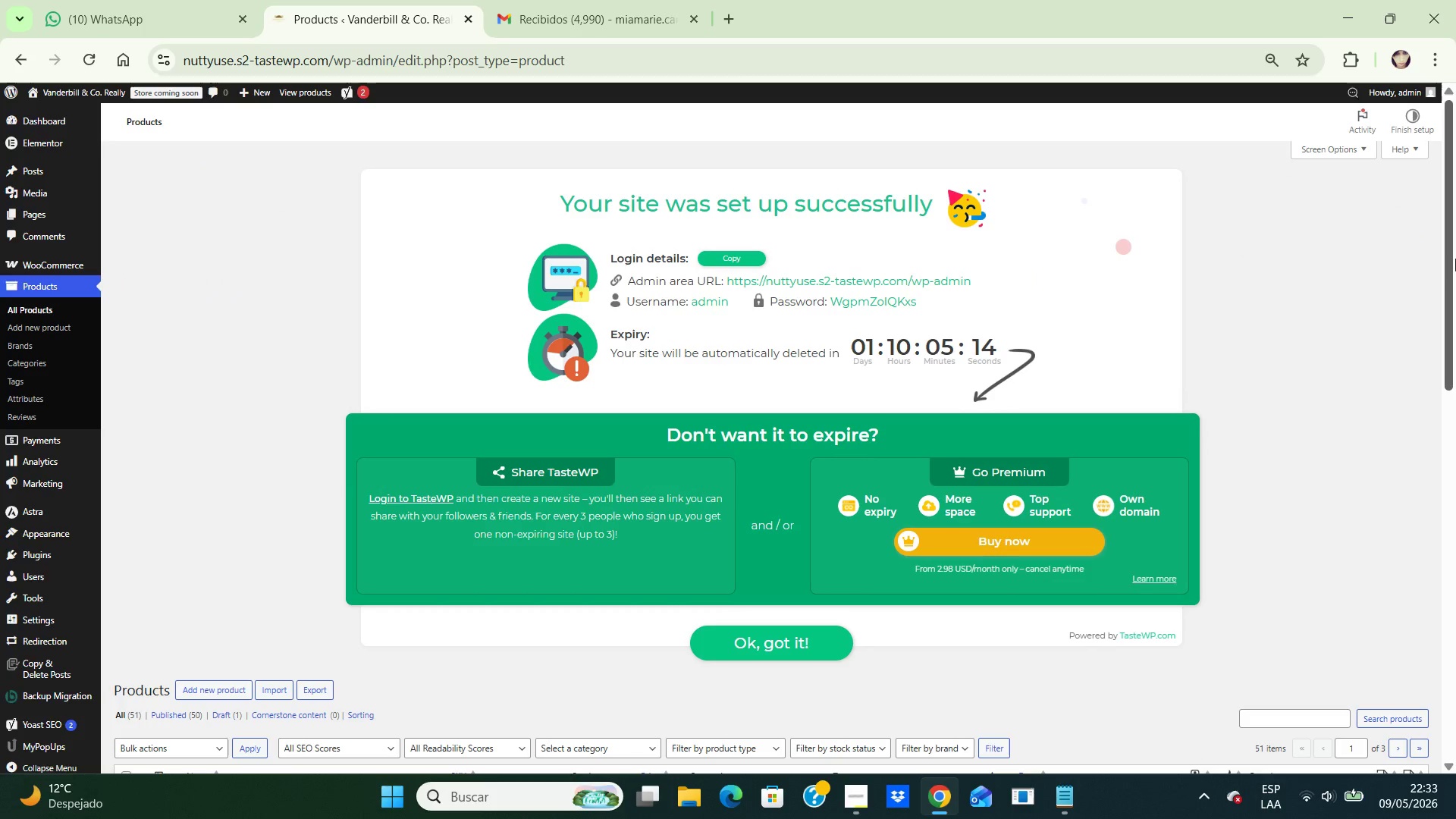 
left_click_drag(start_coordinate=[1449, 246], to_coordinate=[1455, 422])
 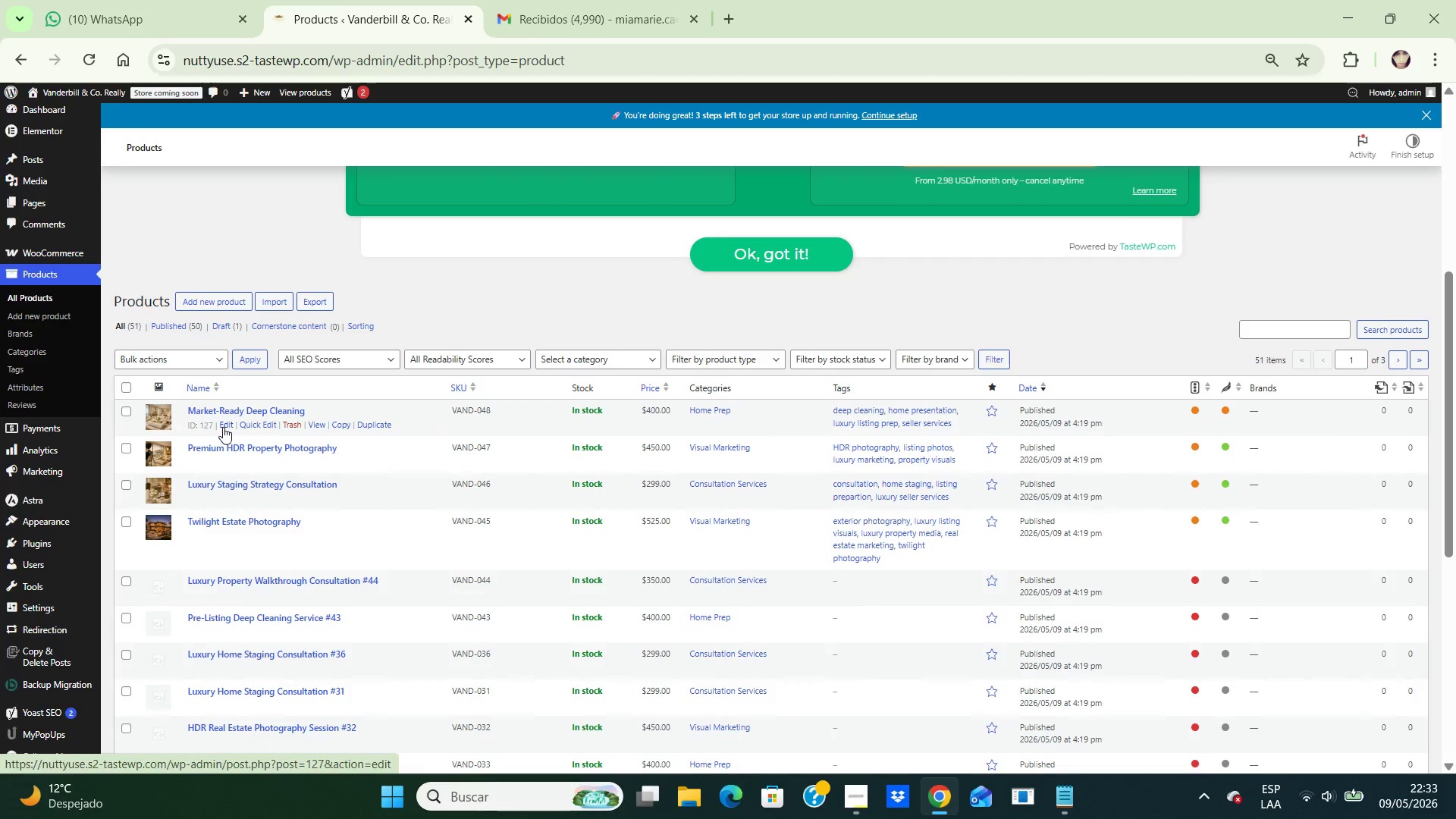 
left_click([223, 427])
 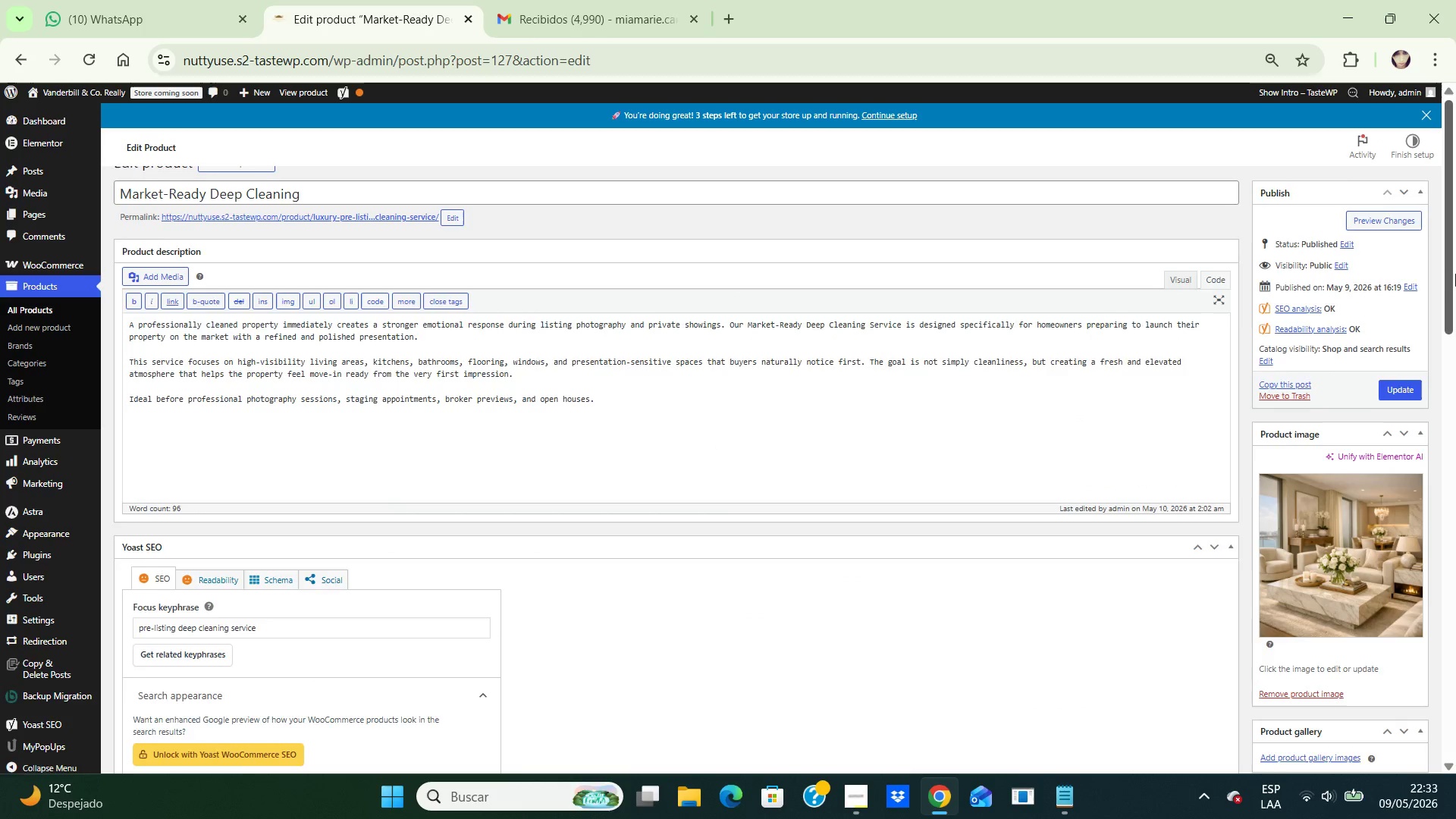 
wait(5.14)
 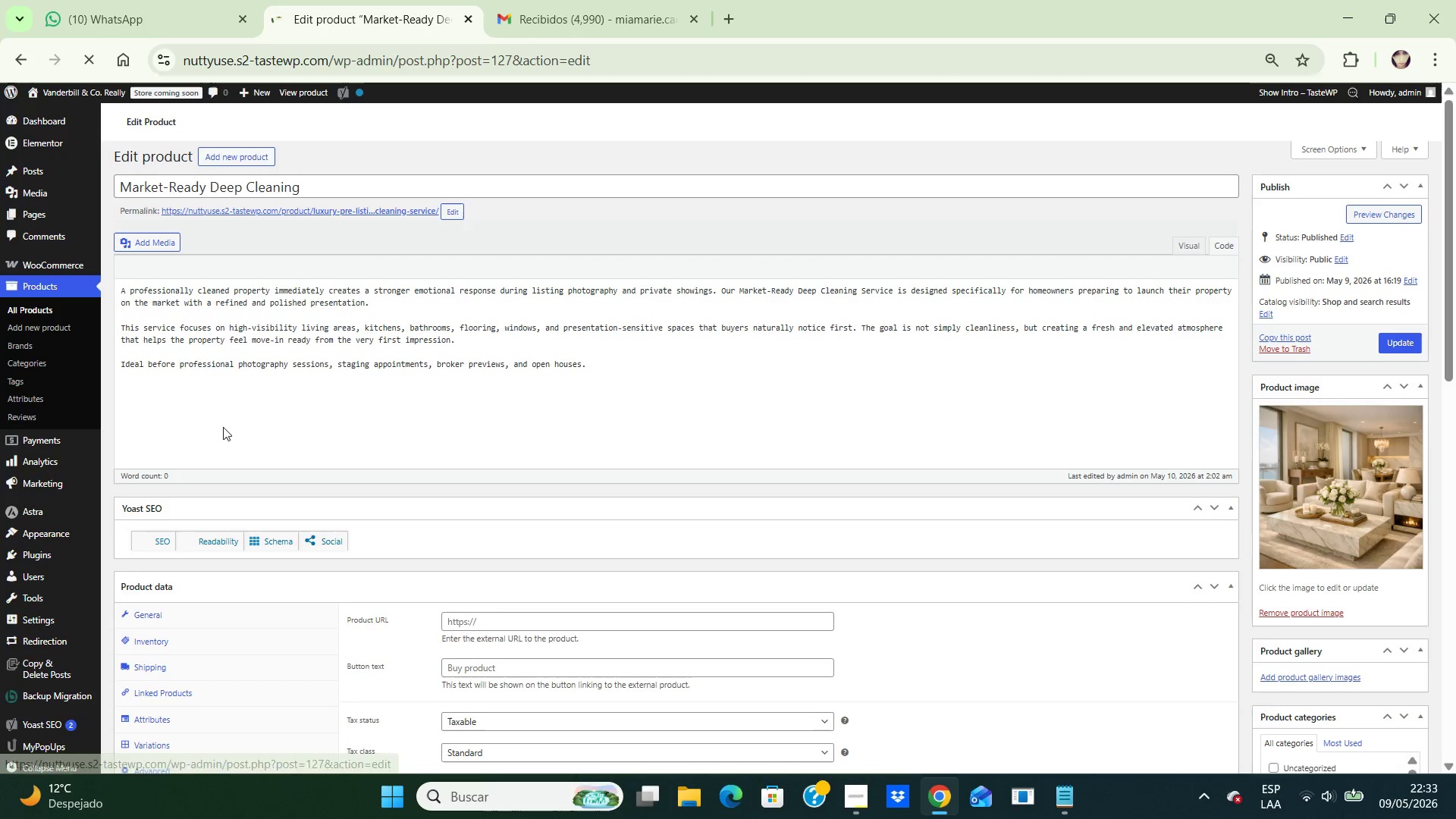 
left_click_drag(start_coordinate=[1452, 274], to_coordinate=[1455, 432])
 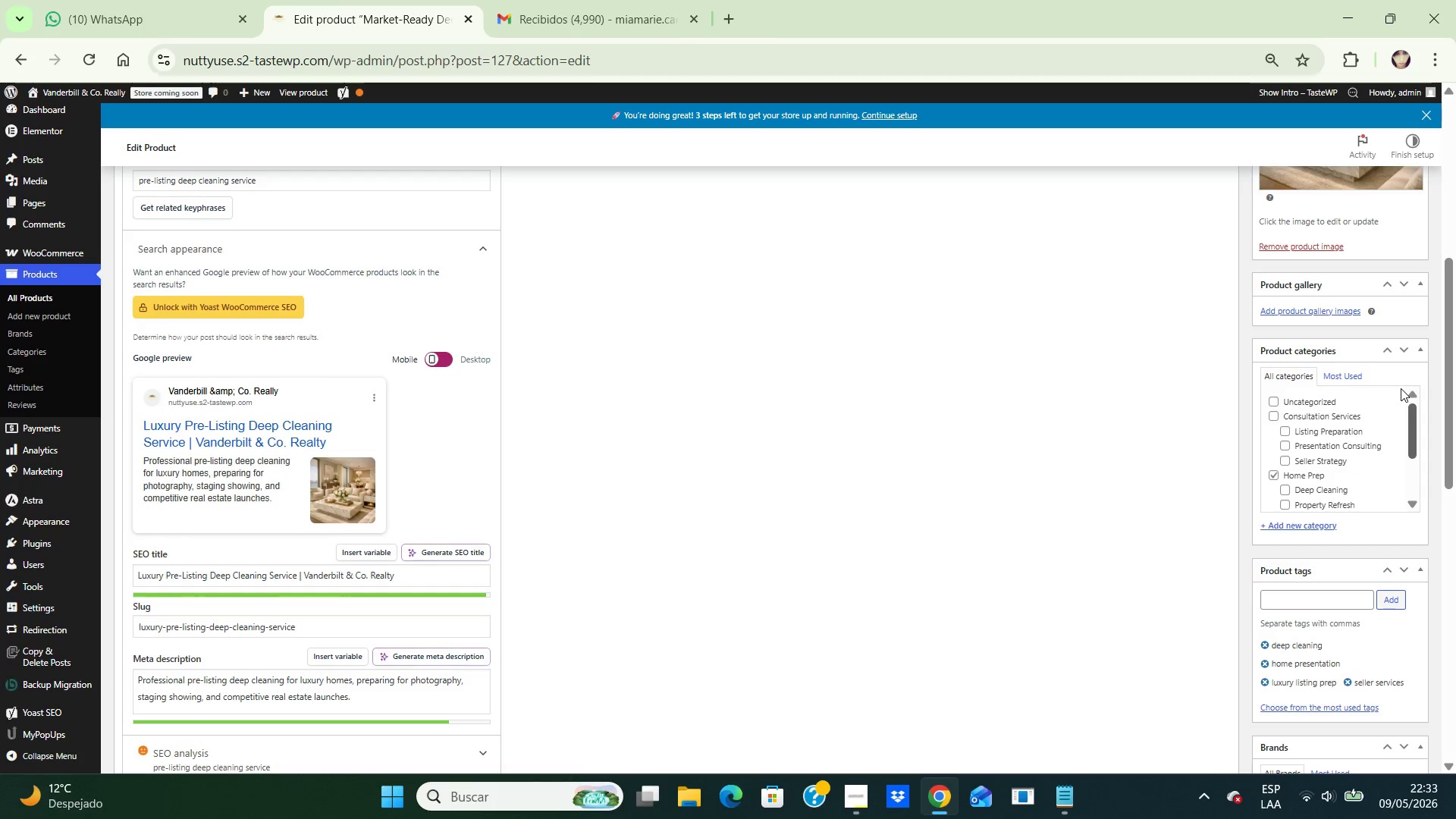 
left_click_drag(start_coordinate=[1413, 447], to_coordinate=[1401, 388])
 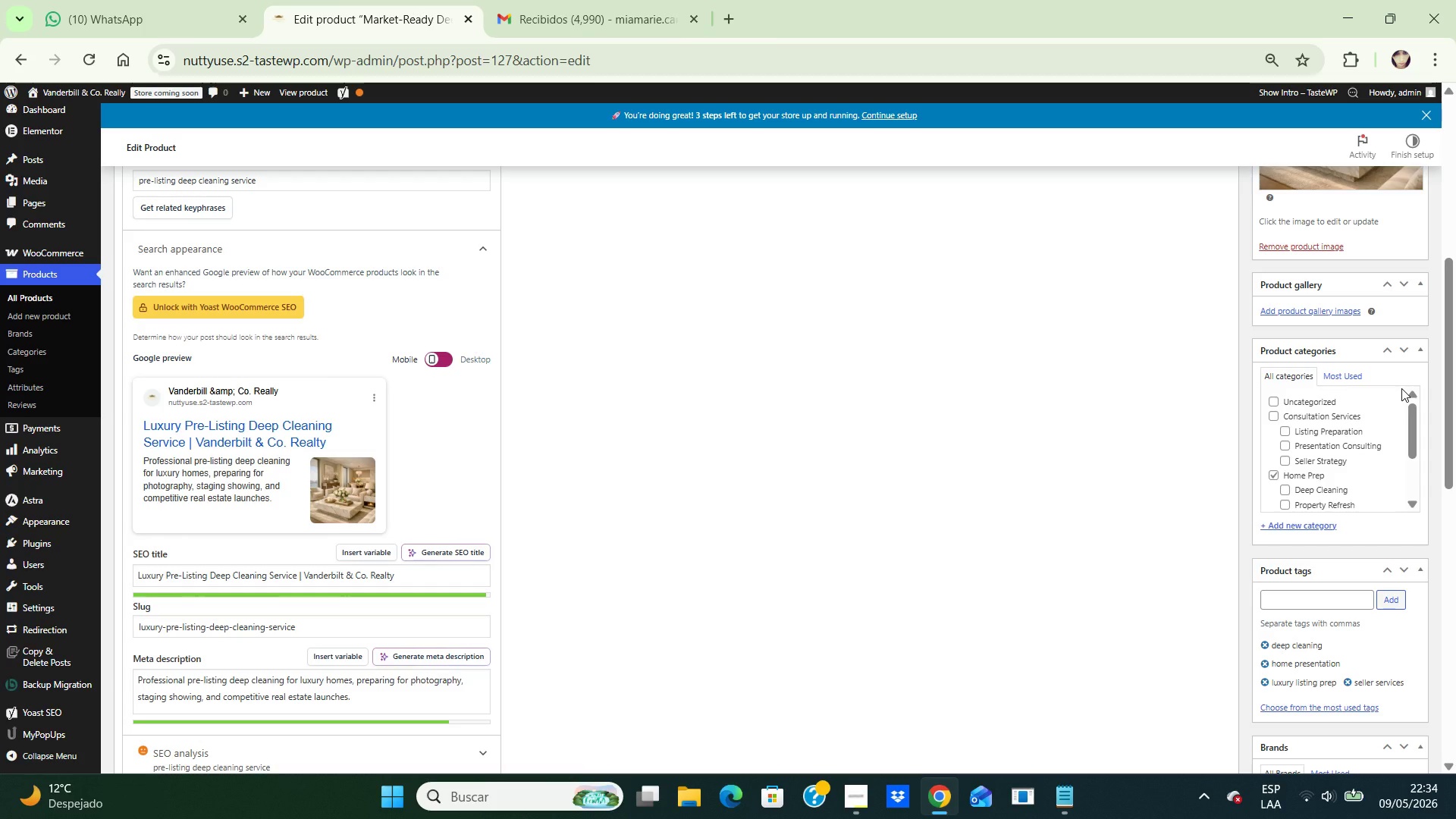 
wait(34.2)
 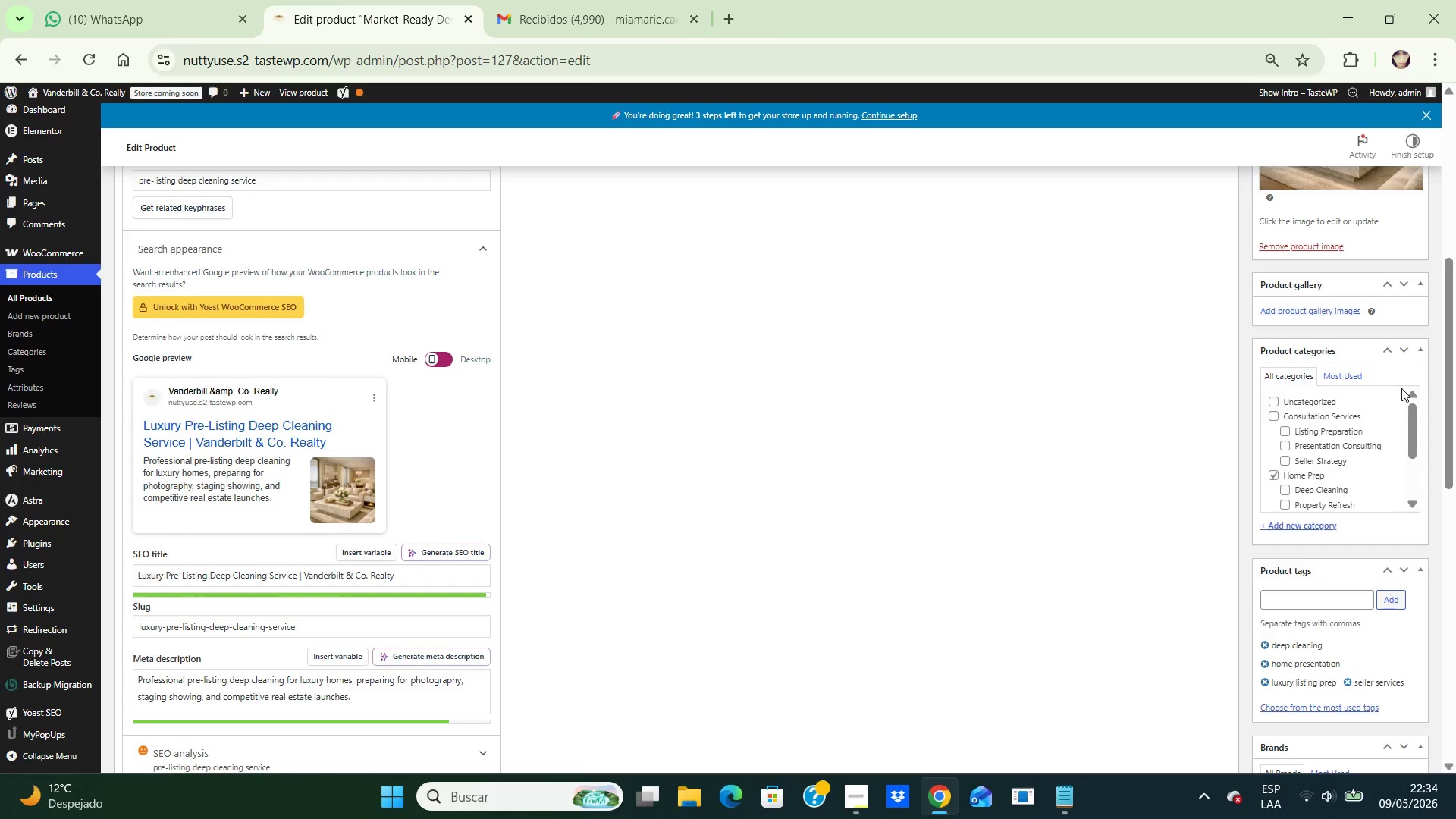 
left_click([1028, 502])
 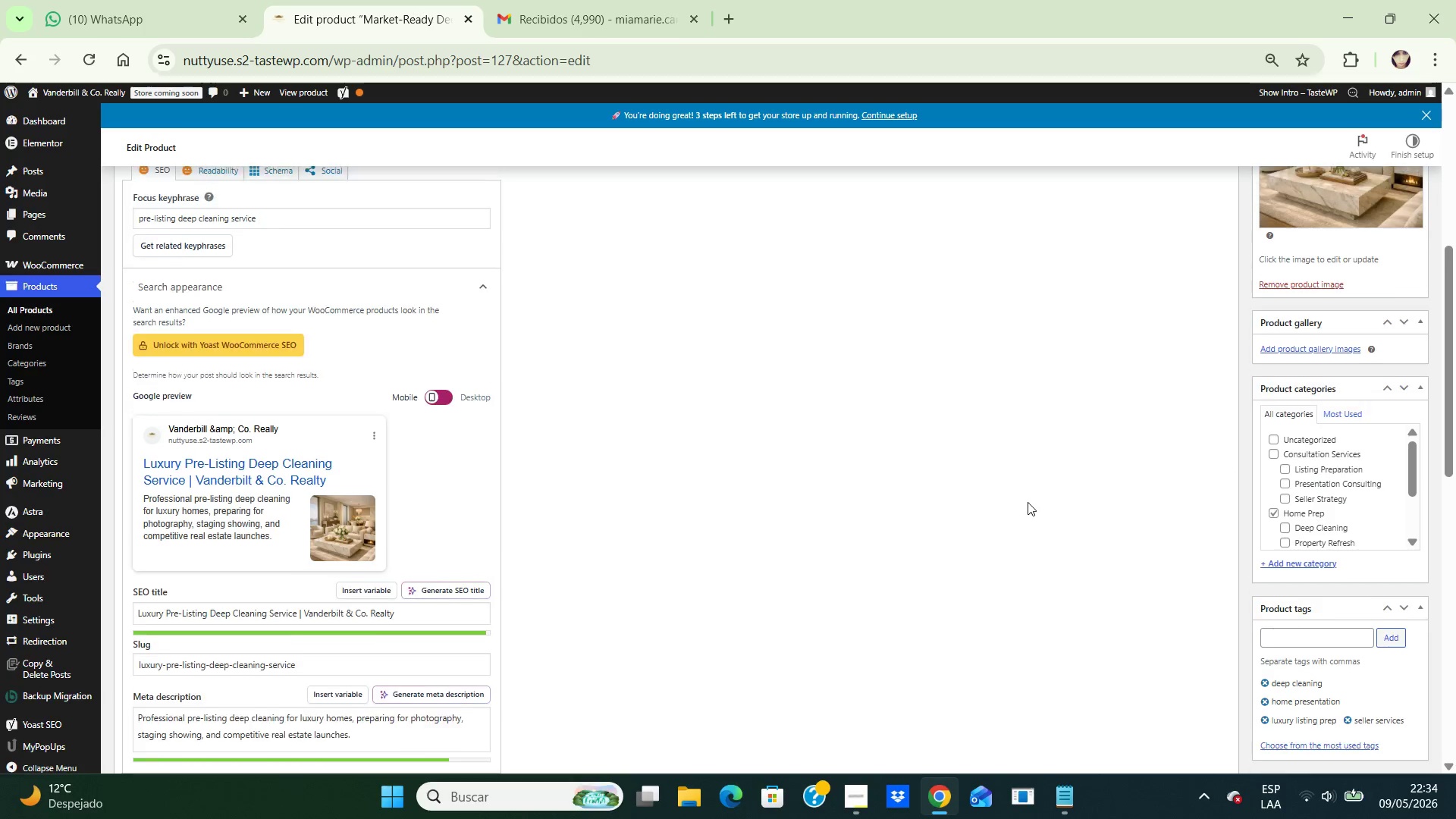 
hold_key(key=ArrowUp, duration=0.94)
 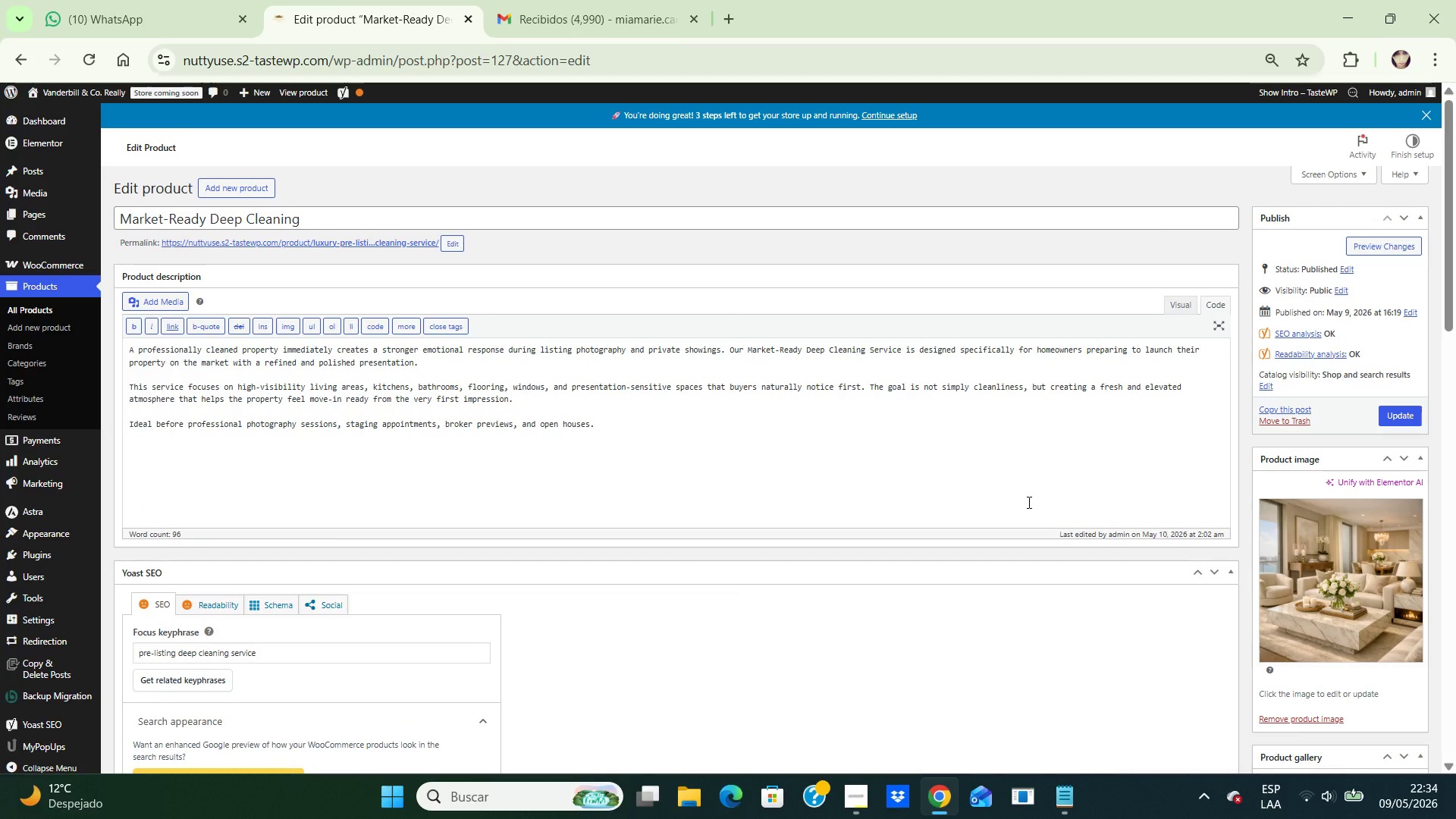 
key(ArrowUp)
 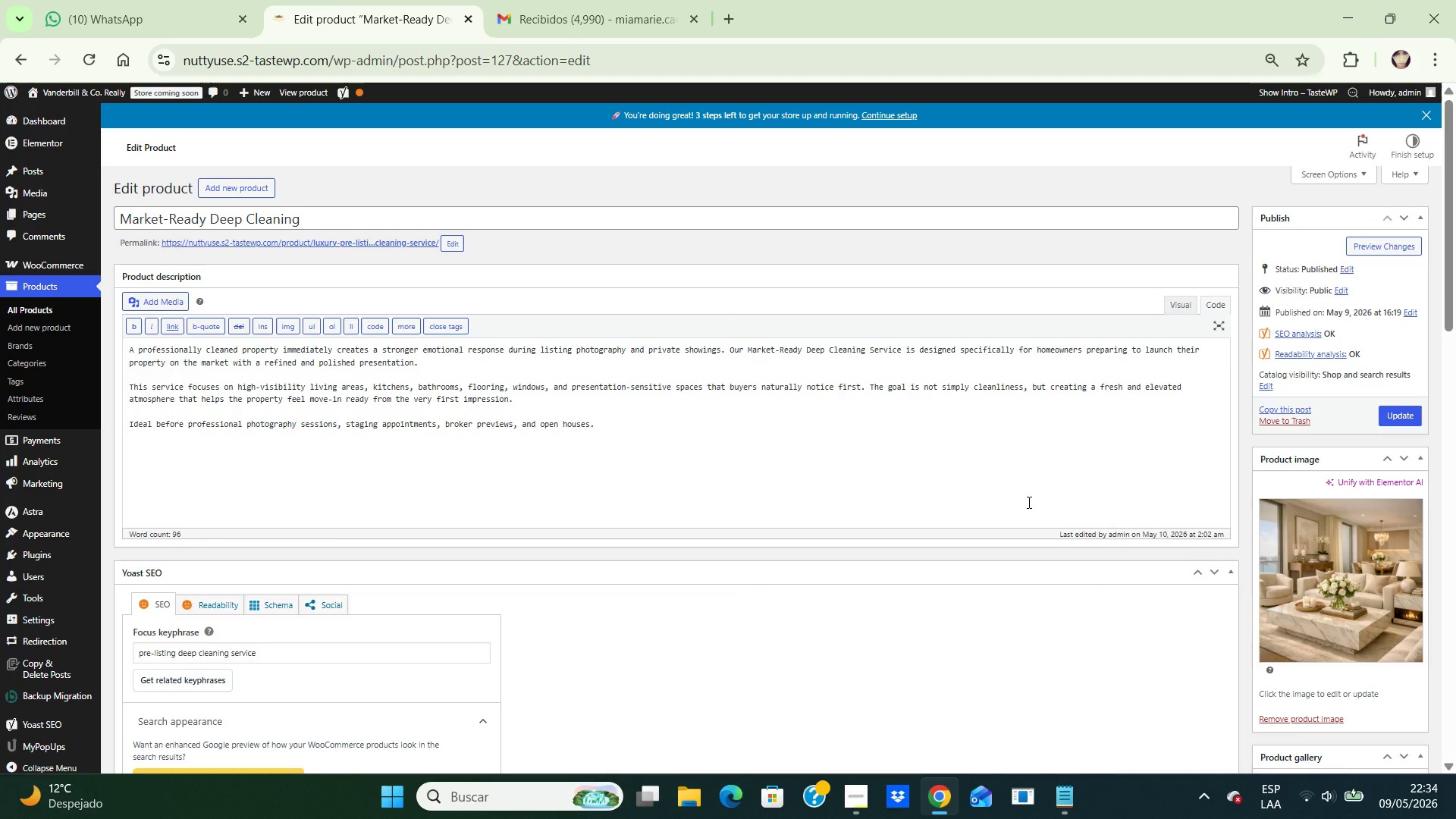 
wait(11.31)
 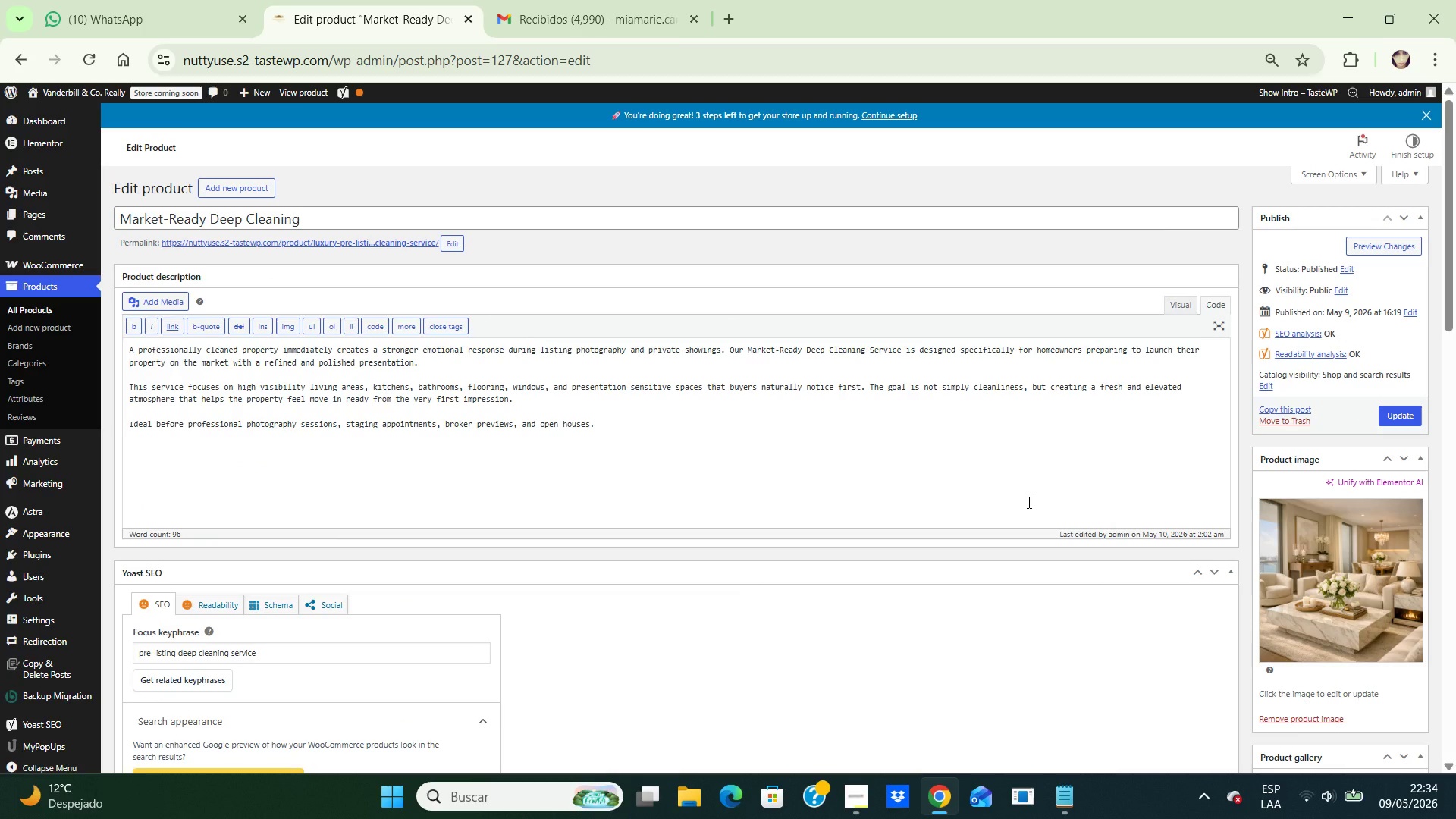 
left_click_drag(start_coordinate=[1449, 278], to_coordinate=[1455, 409])
 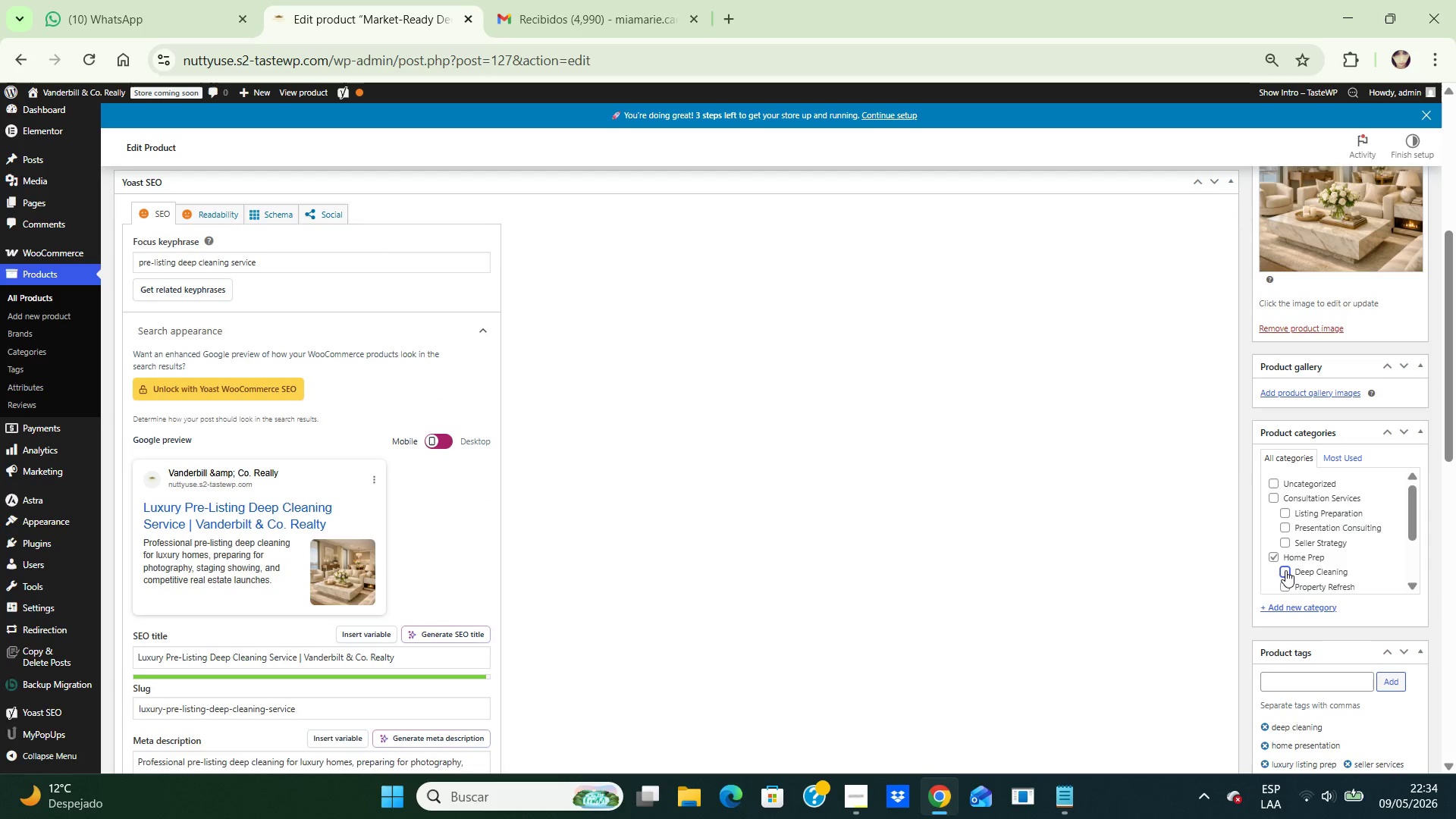 
left_click([1285, 570])
 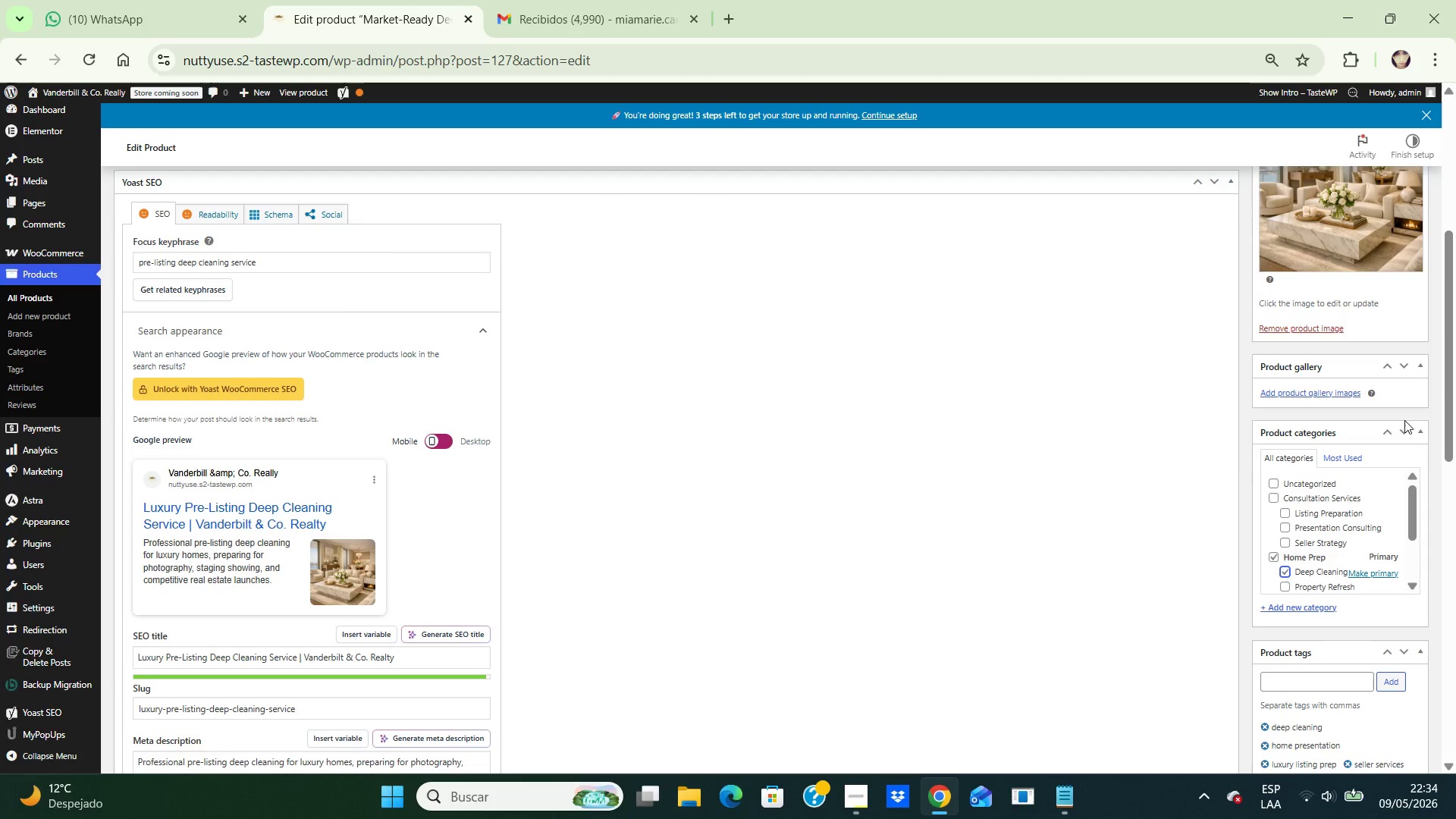 
wait(6.7)
 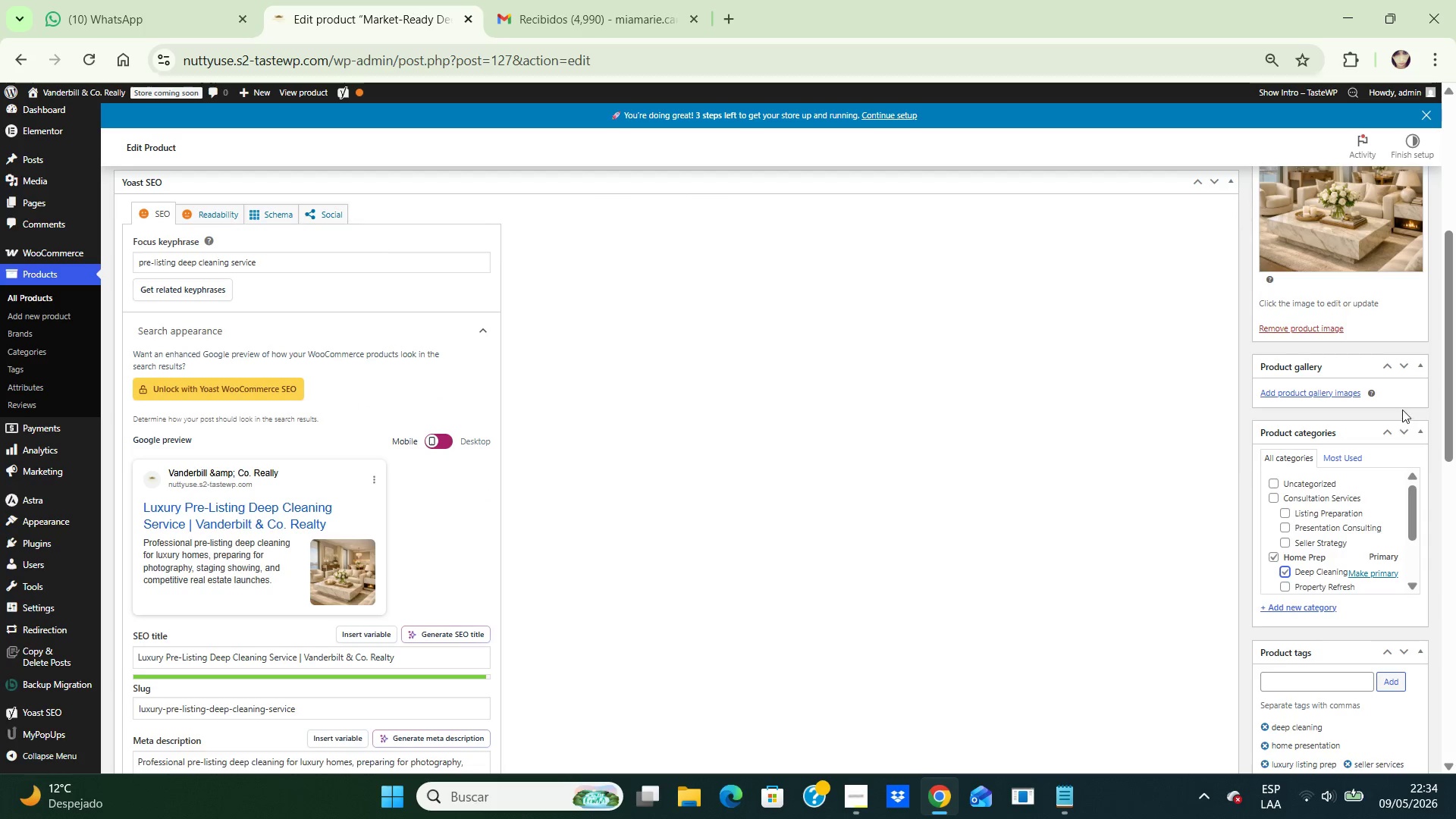 
left_click([1431, 414])
 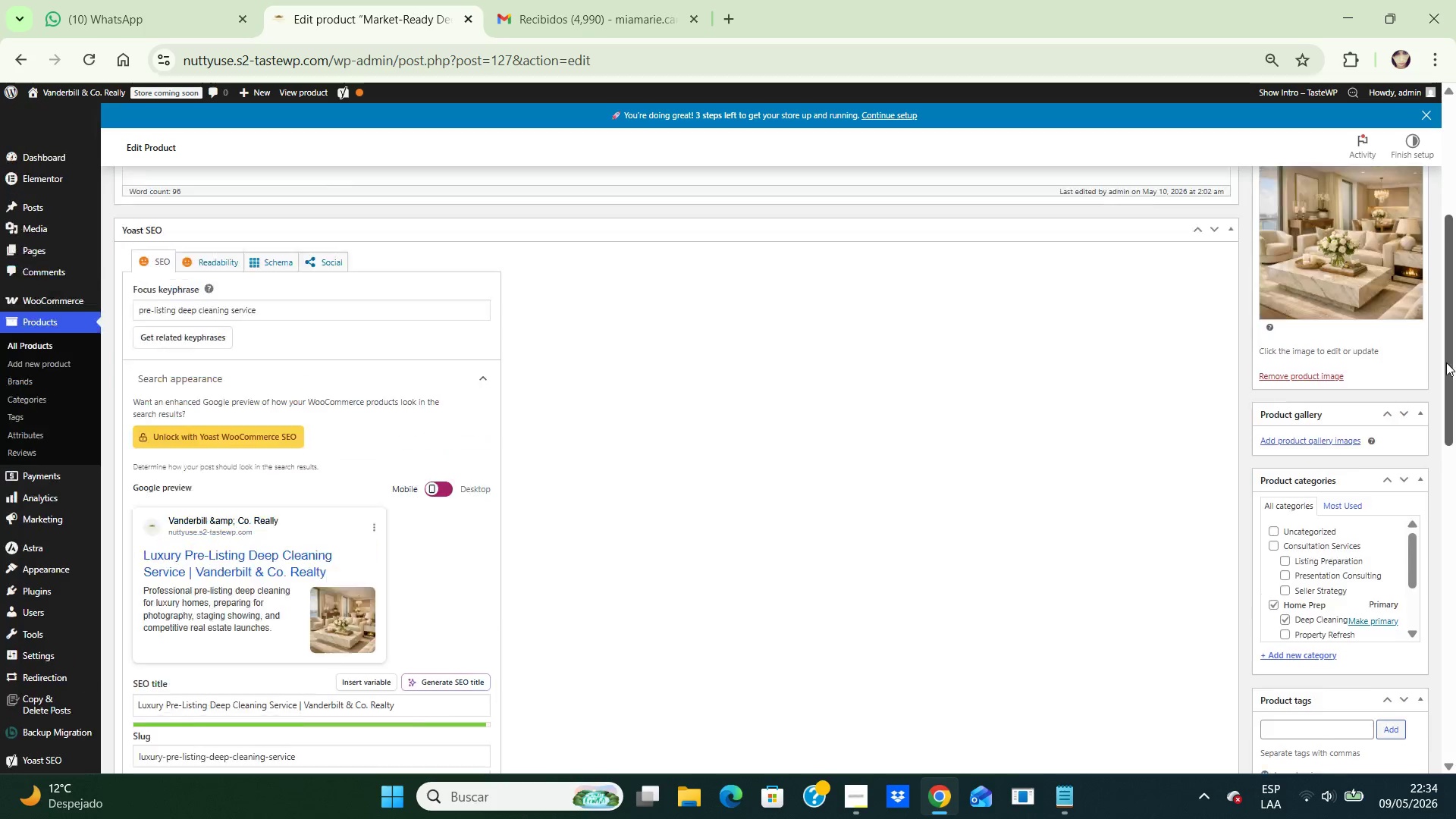 
left_click_drag(start_coordinate=[1451, 414], to_coordinate=[1439, 294])
 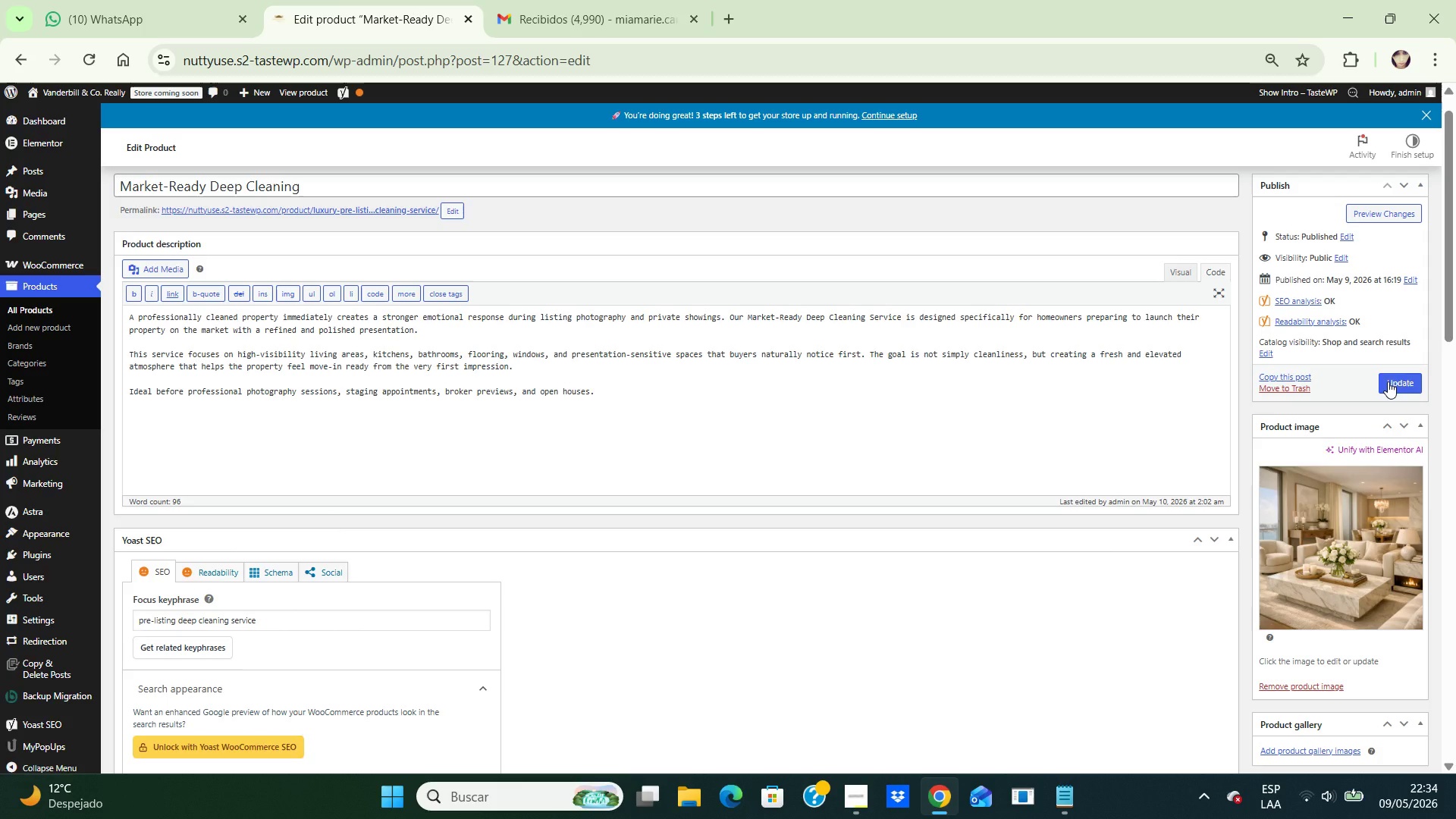 
left_click([1388, 381])
 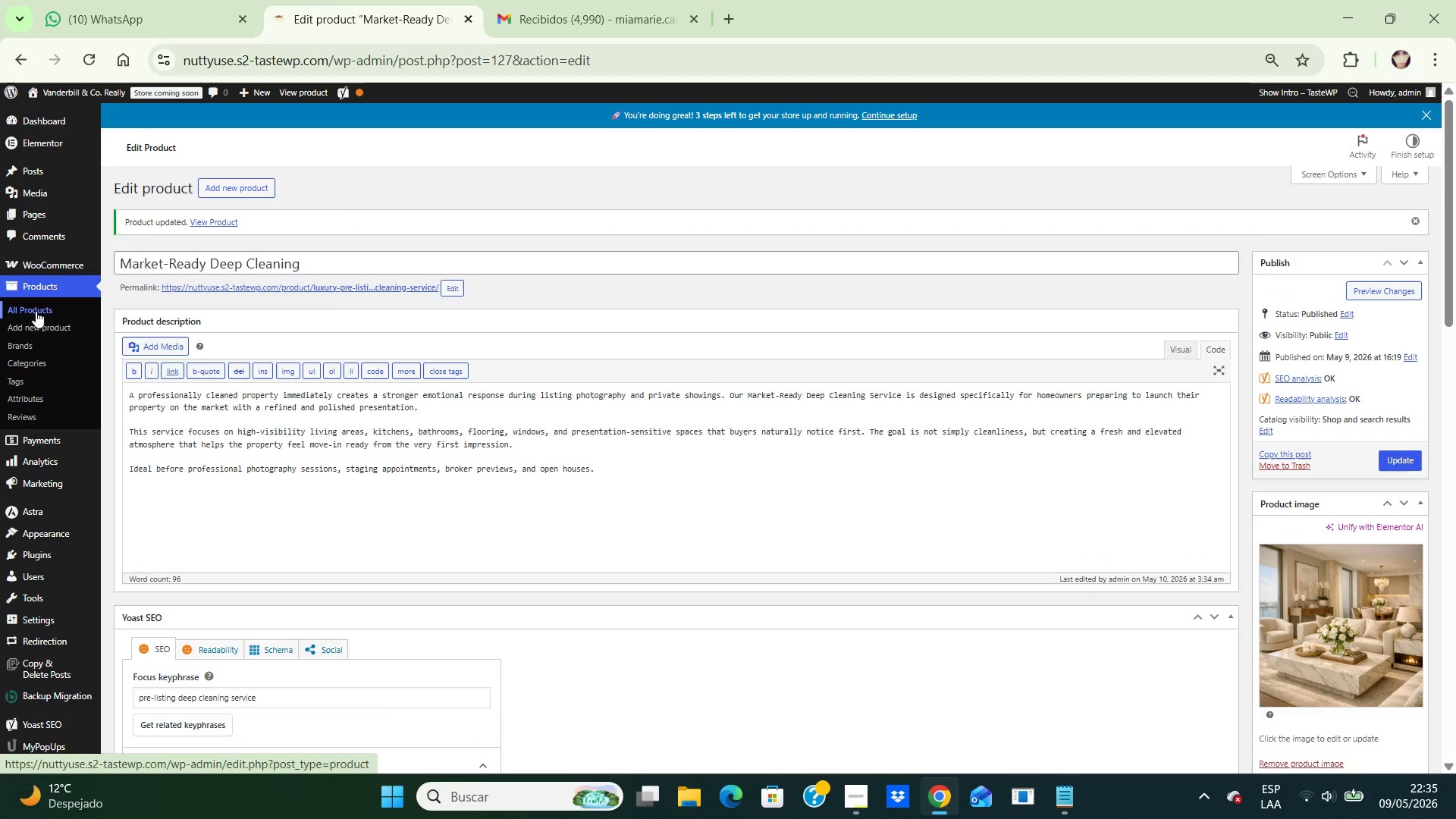 
wait(6.97)
 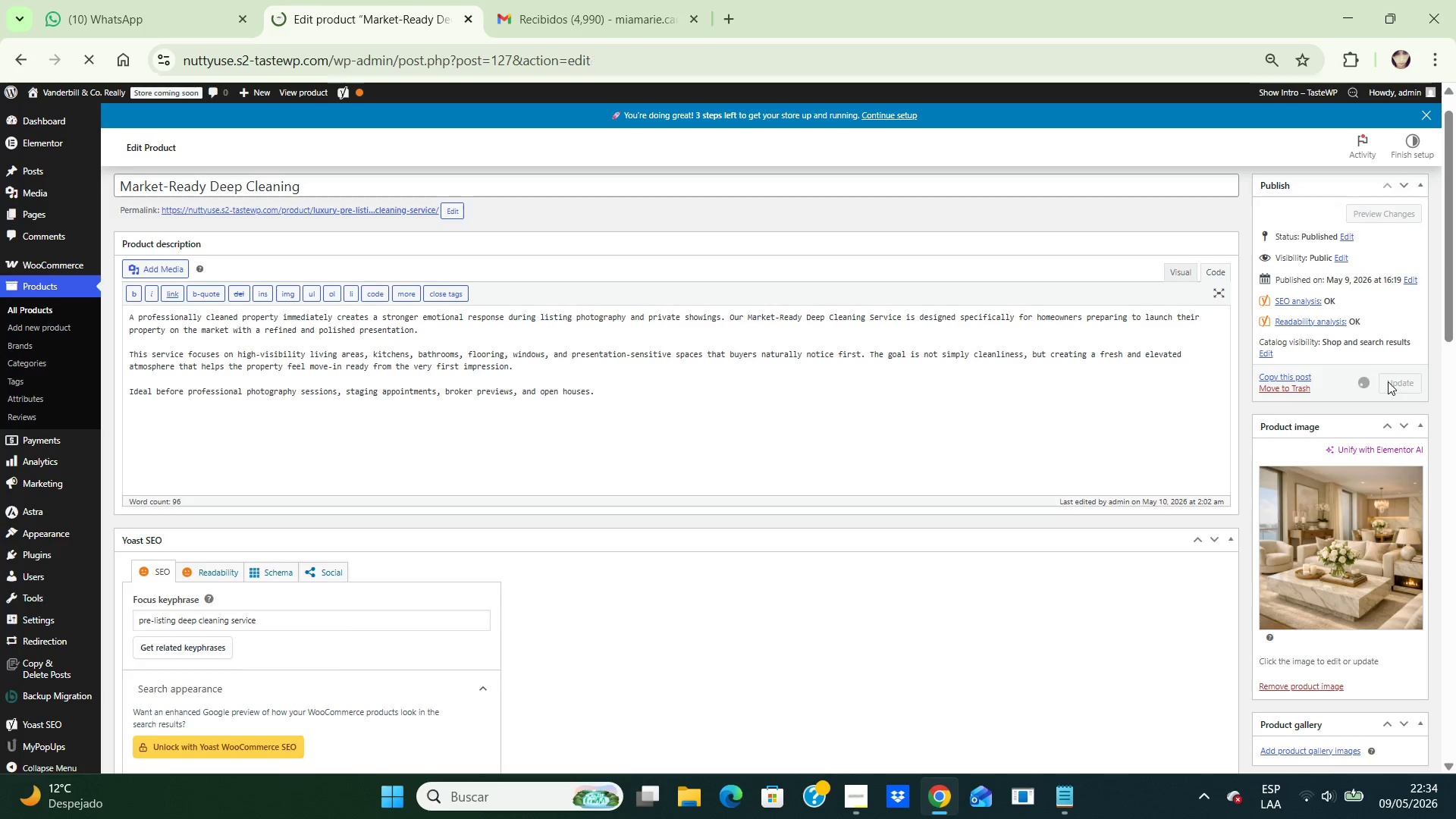 
left_click([36, 311])
 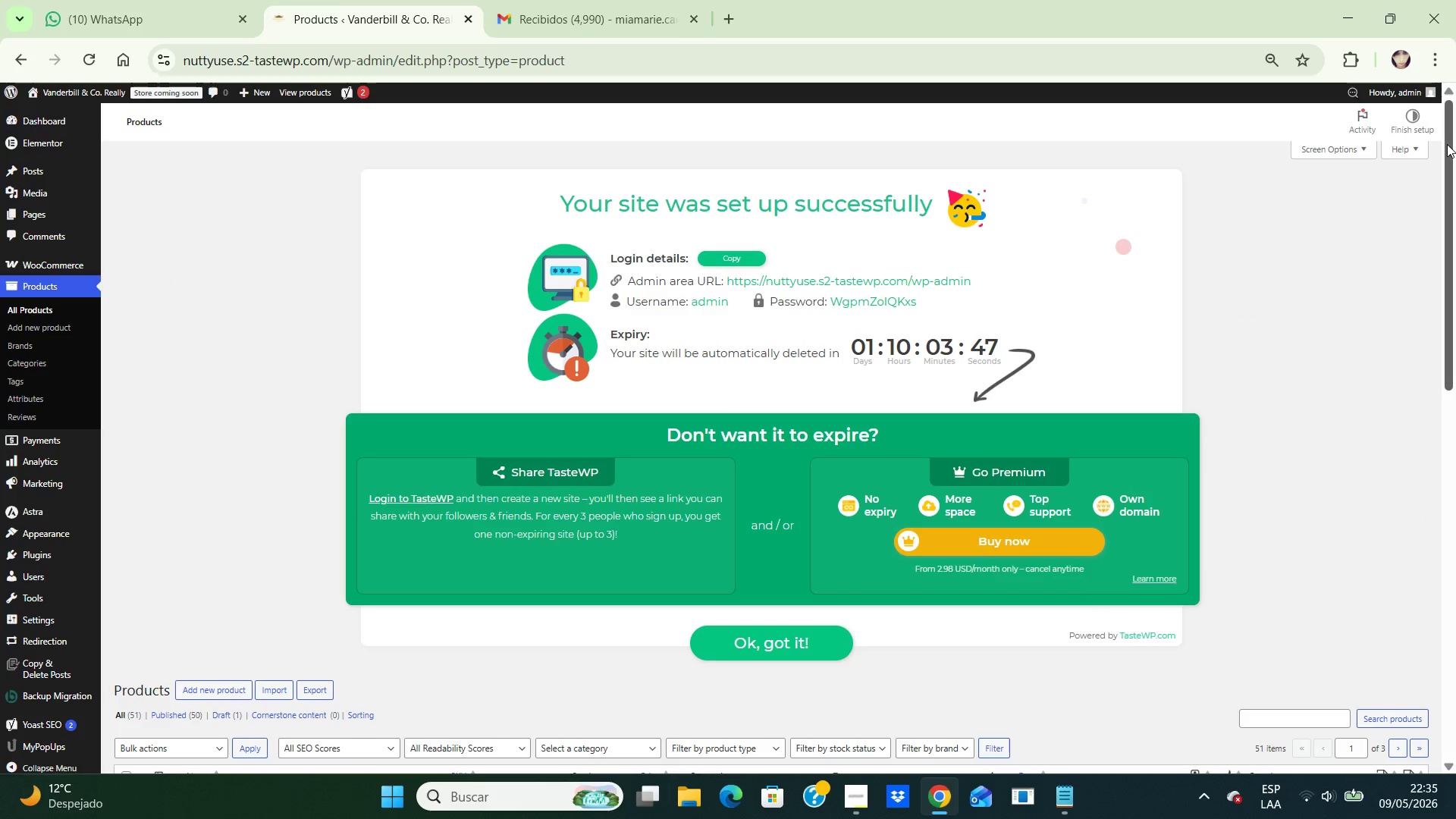 
left_click_drag(start_coordinate=[1448, 148], to_coordinate=[1452, 343])
 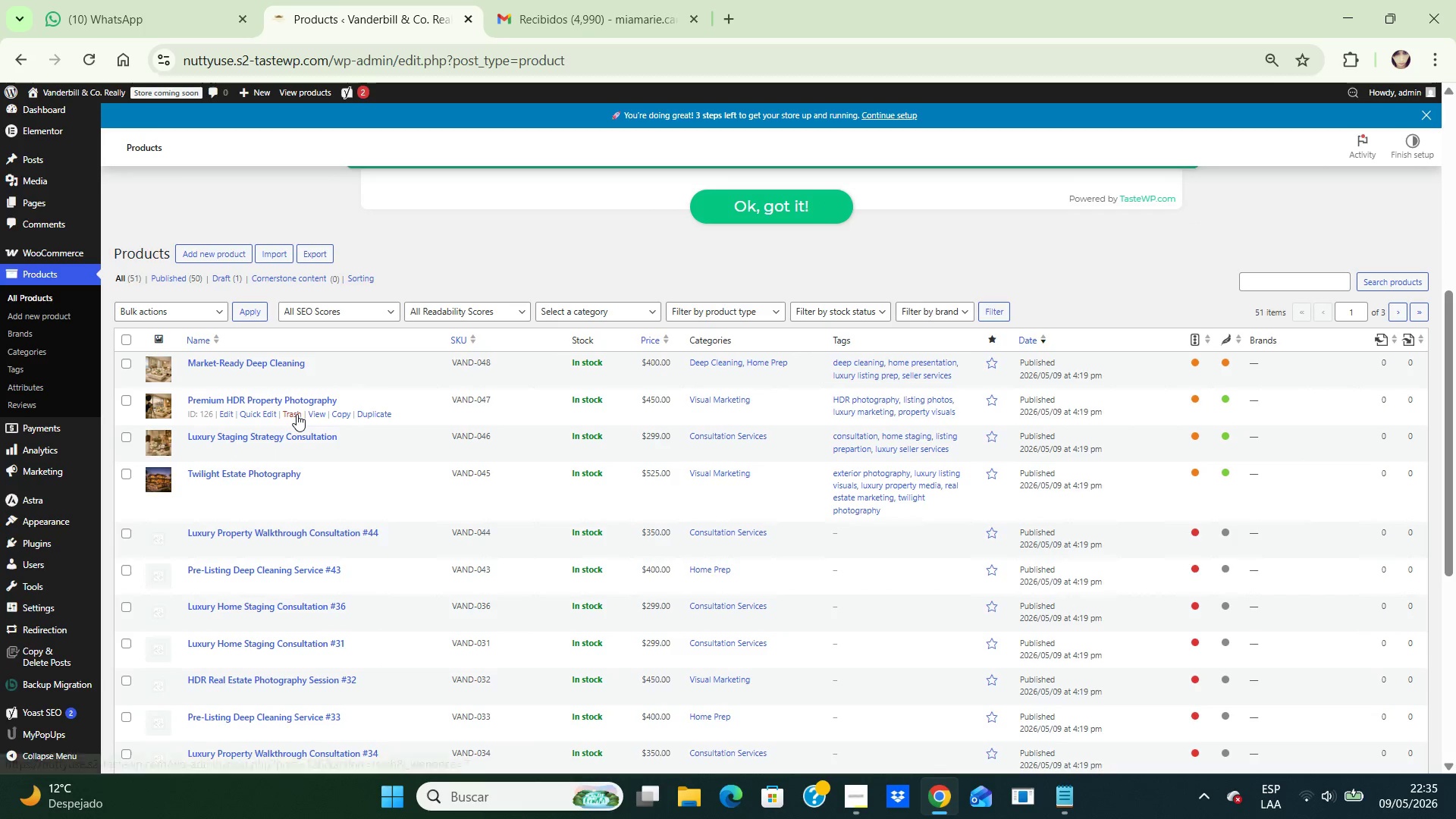 
mouse_move([226, 422])
 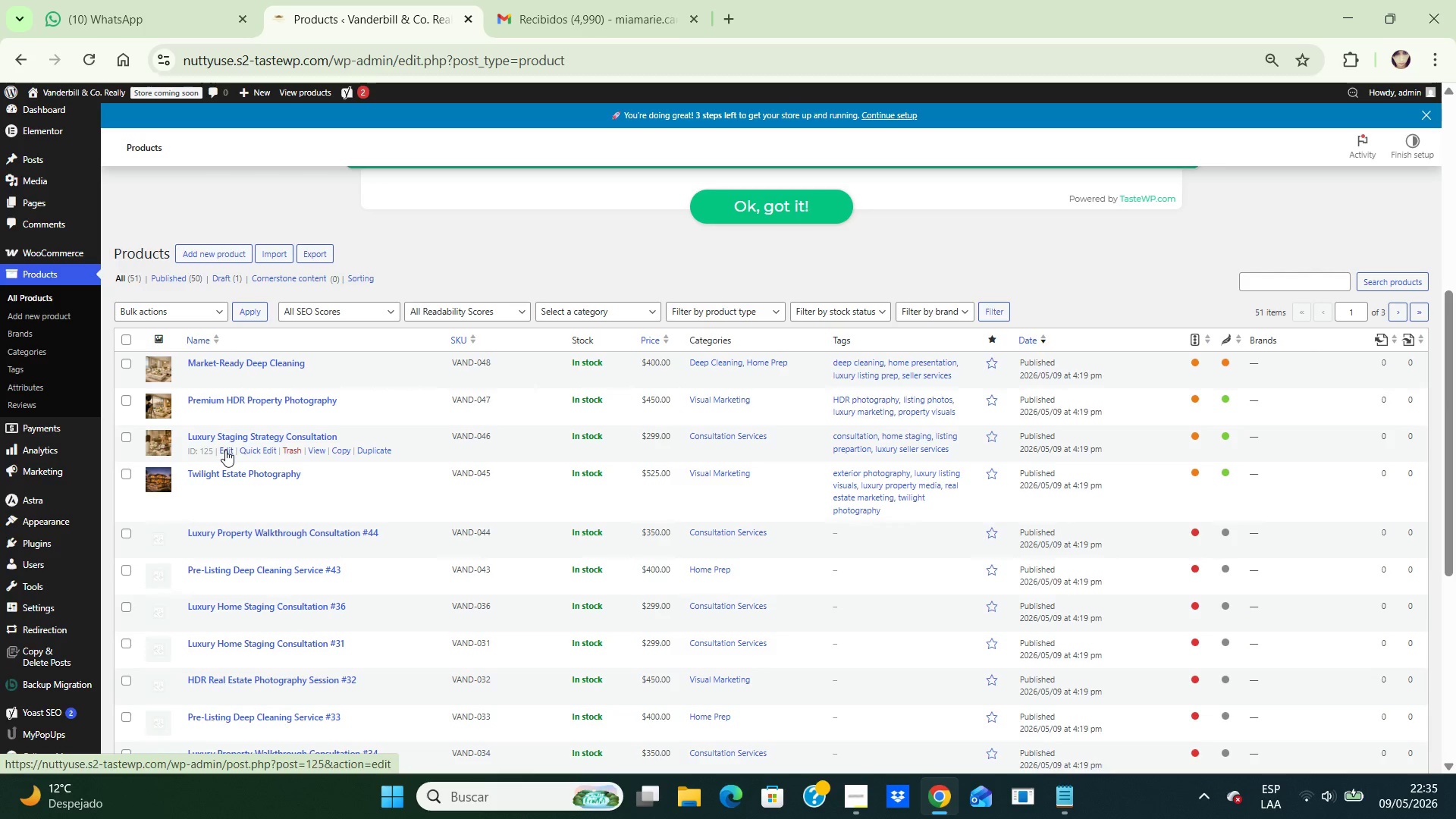 
left_click([225, 450])
 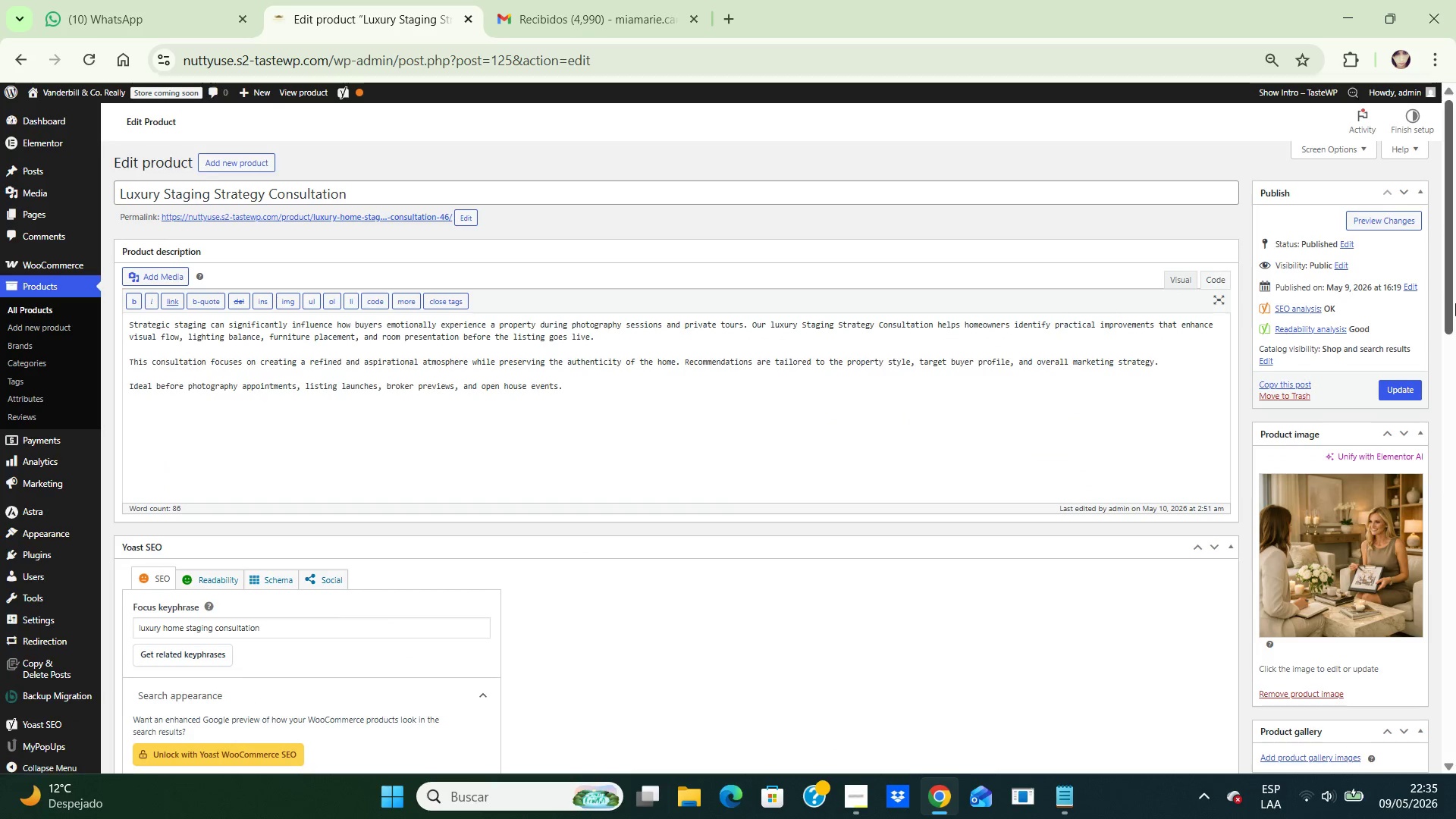 
left_click_drag(start_coordinate=[1449, 303], to_coordinate=[1455, 447])
 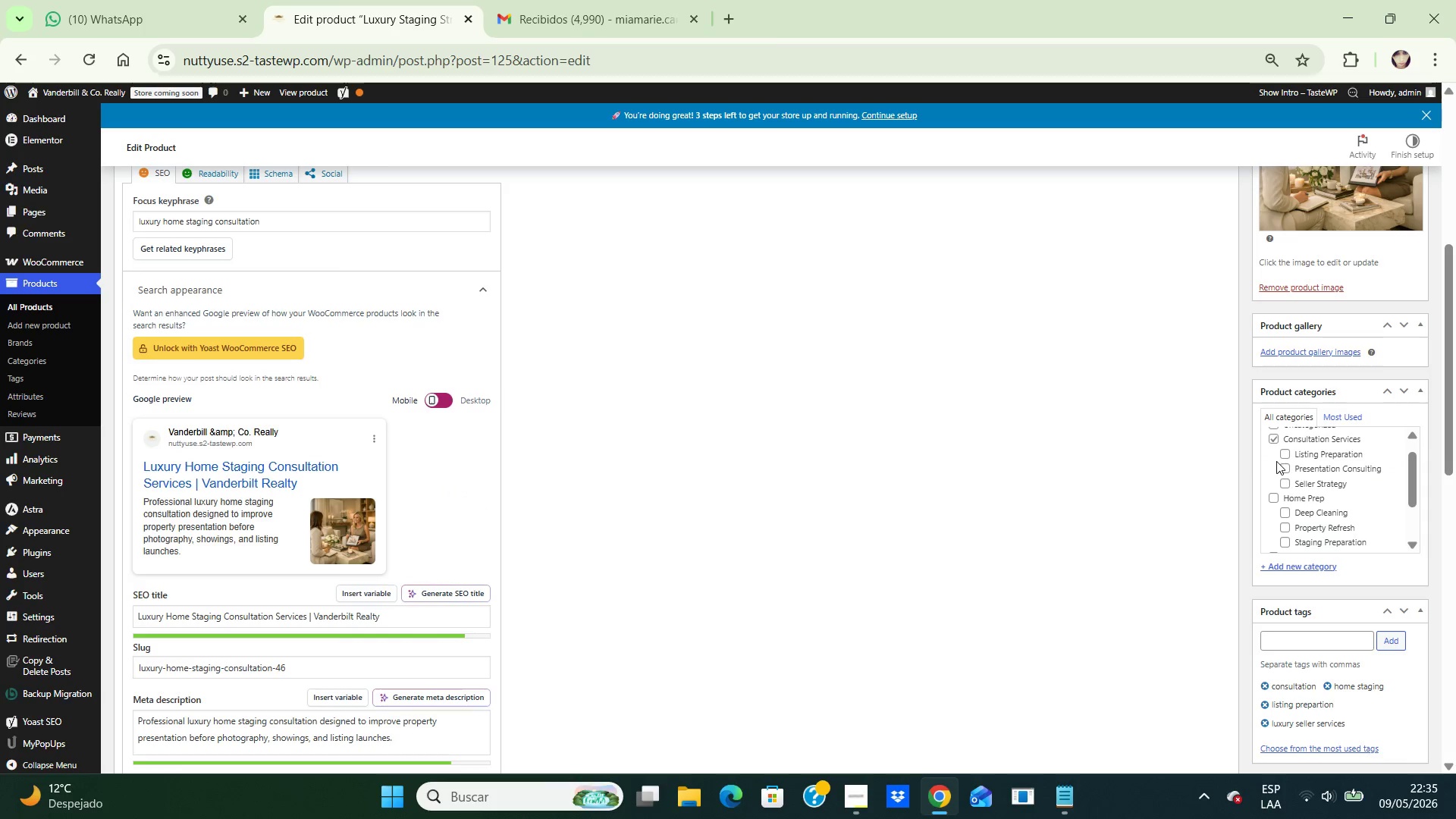 
wait(5.98)
 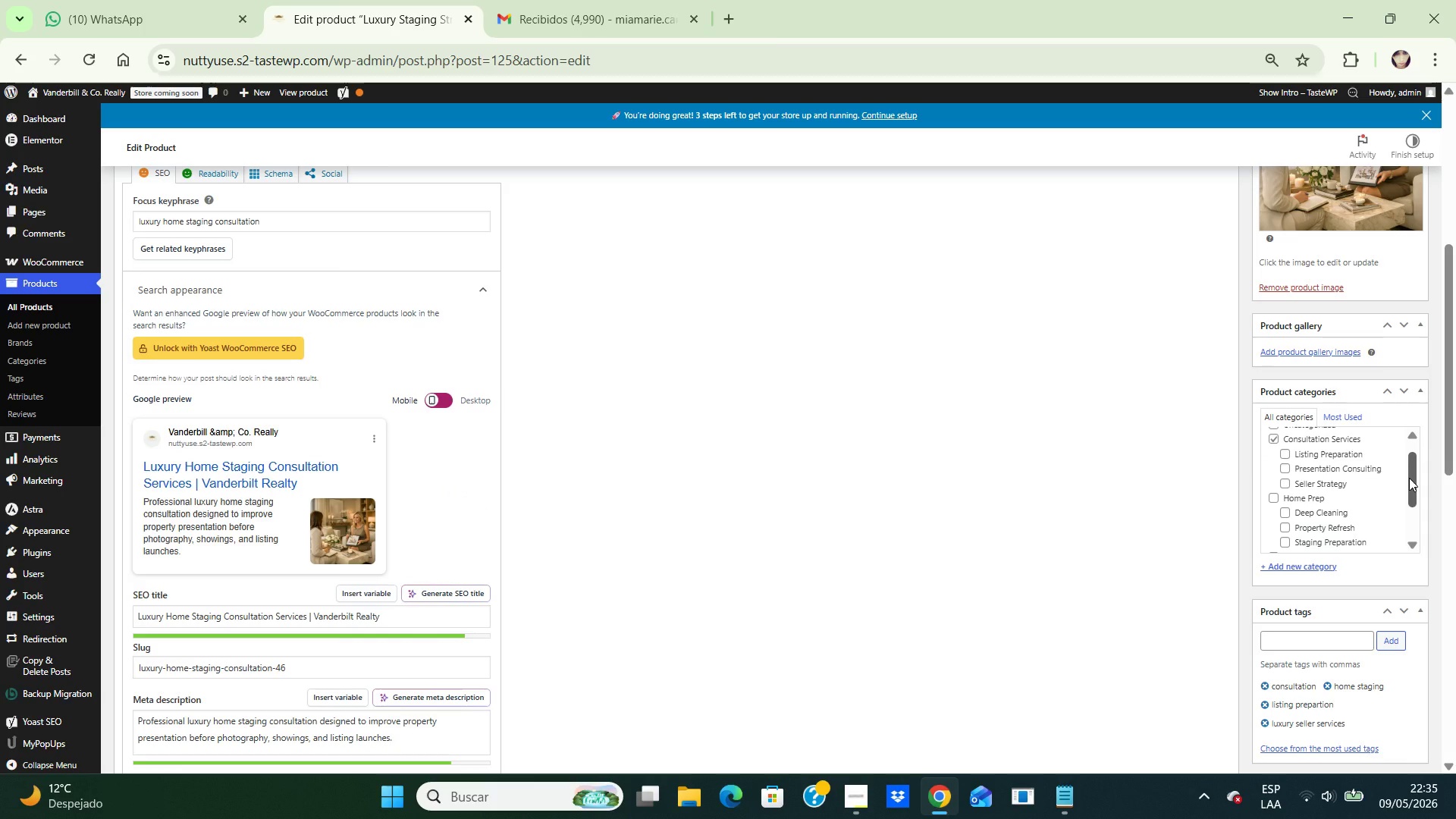 
left_click([1288, 469])
 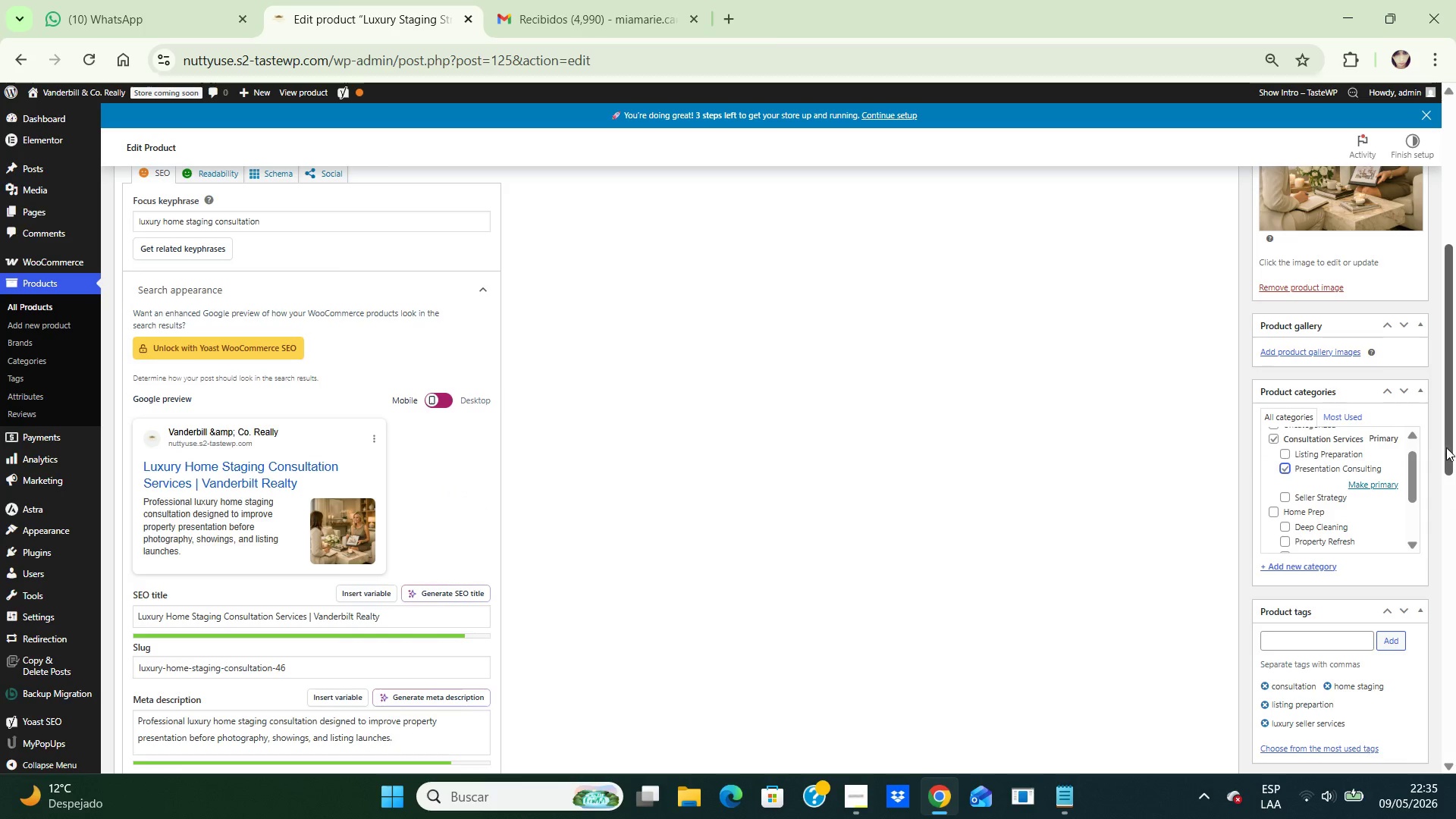 
left_click_drag(start_coordinate=[1445, 447], to_coordinate=[1454, 309])
 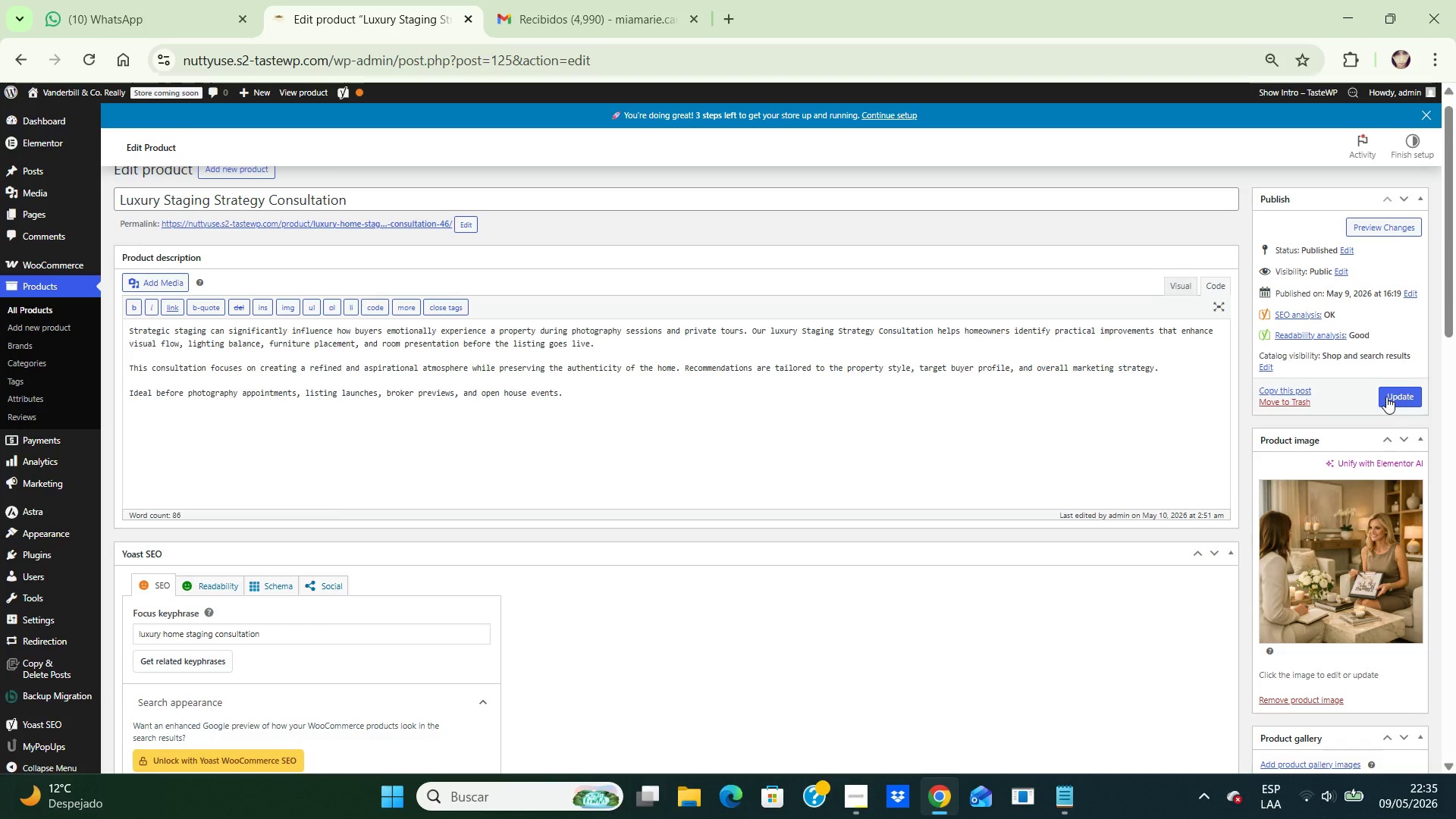 
left_click([1385, 398])
 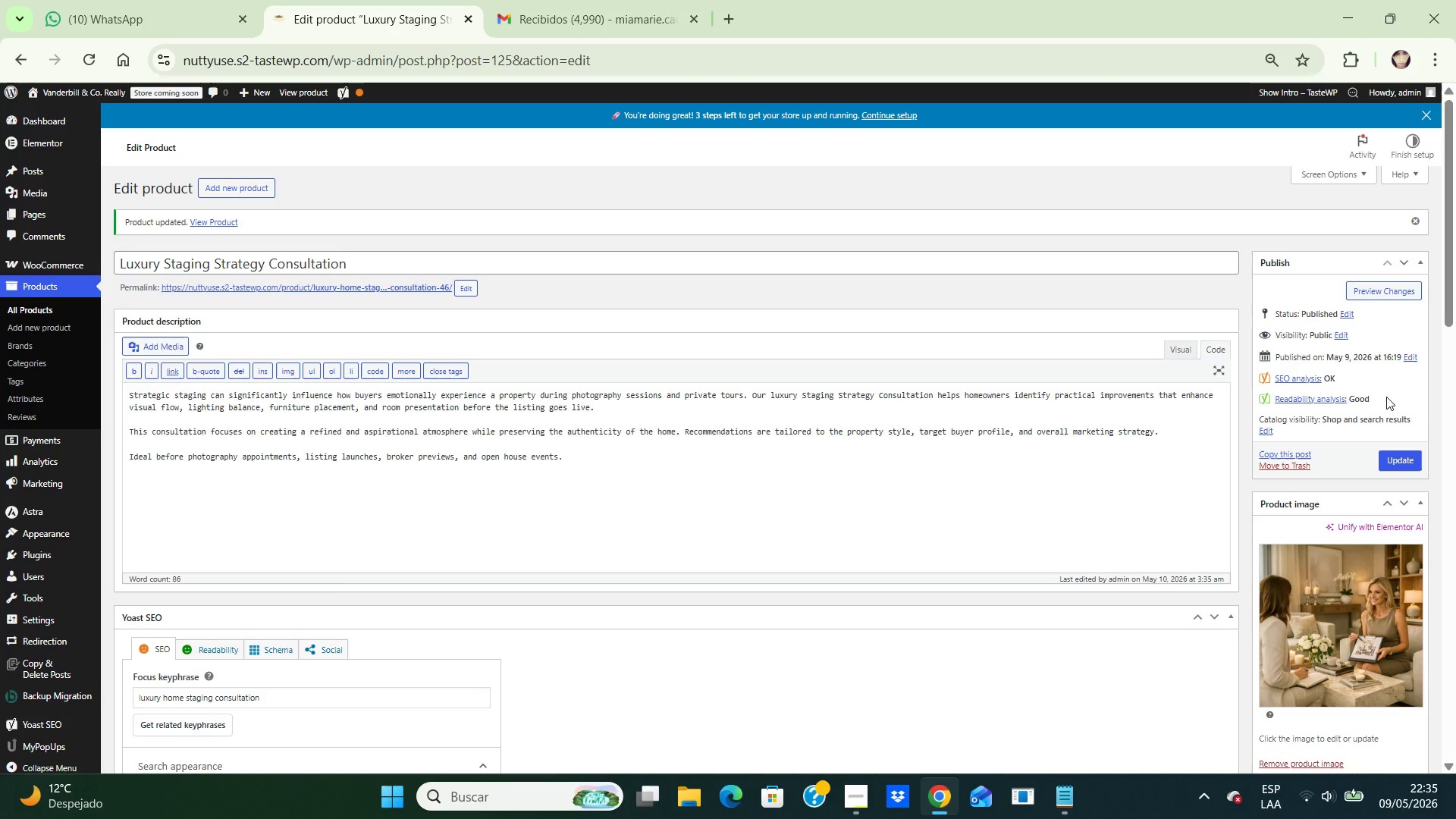 
wait(17.94)
 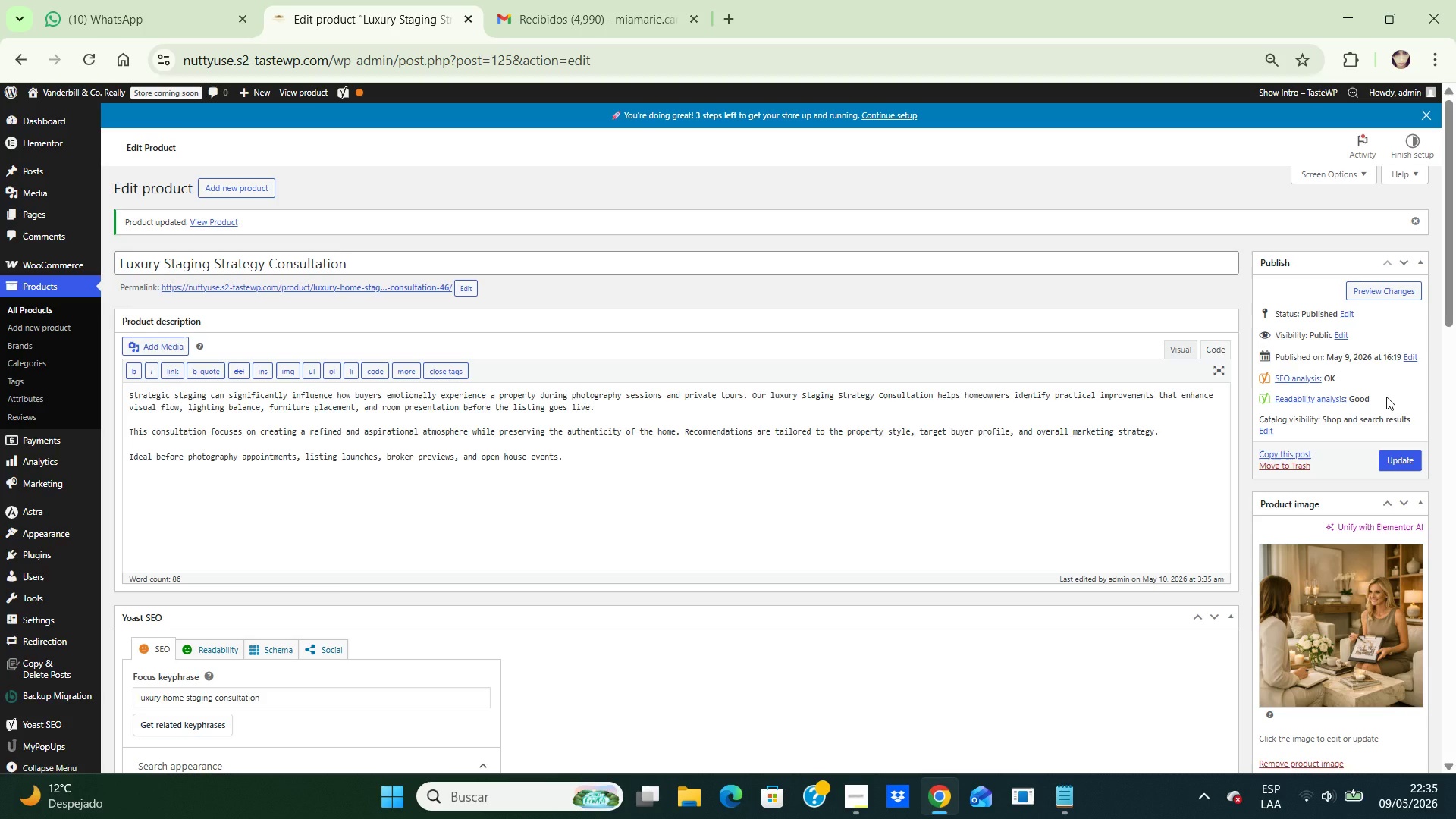 
left_click([36, 308])
 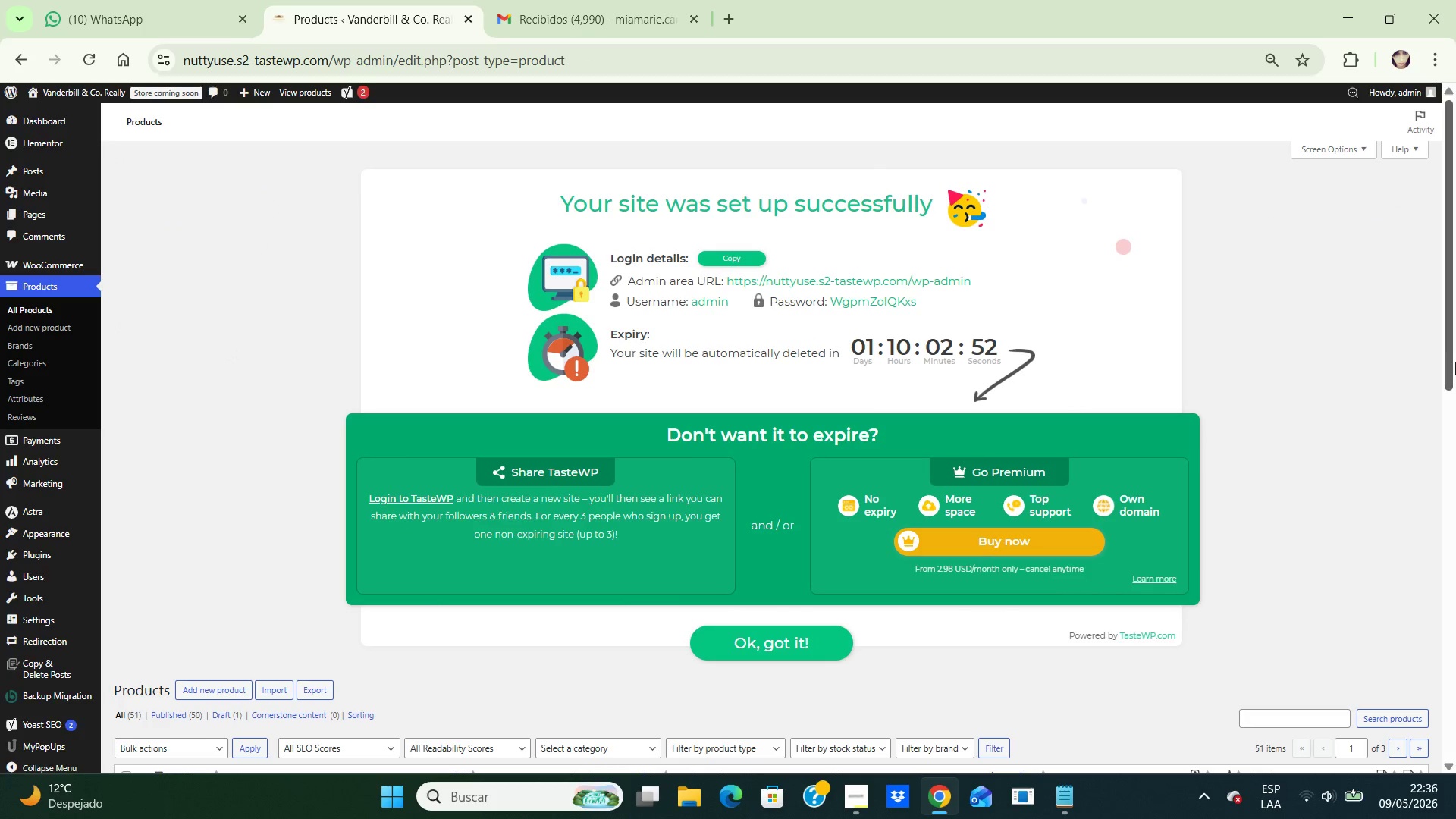 
left_click_drag(start_coordinate=[1444, 352], to_coordinate=[1438, 526])
 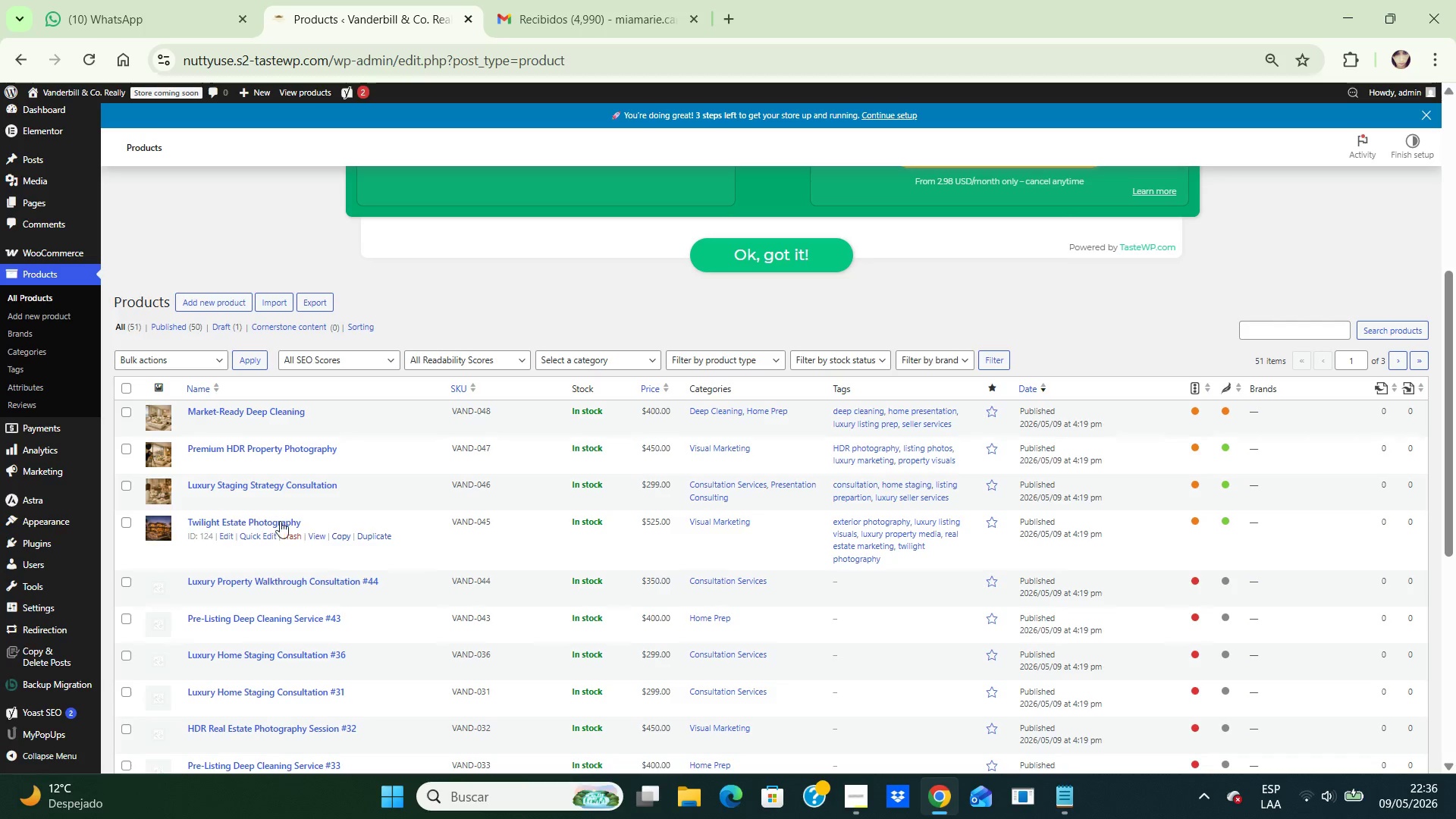 
mouse_move([263, 494])
 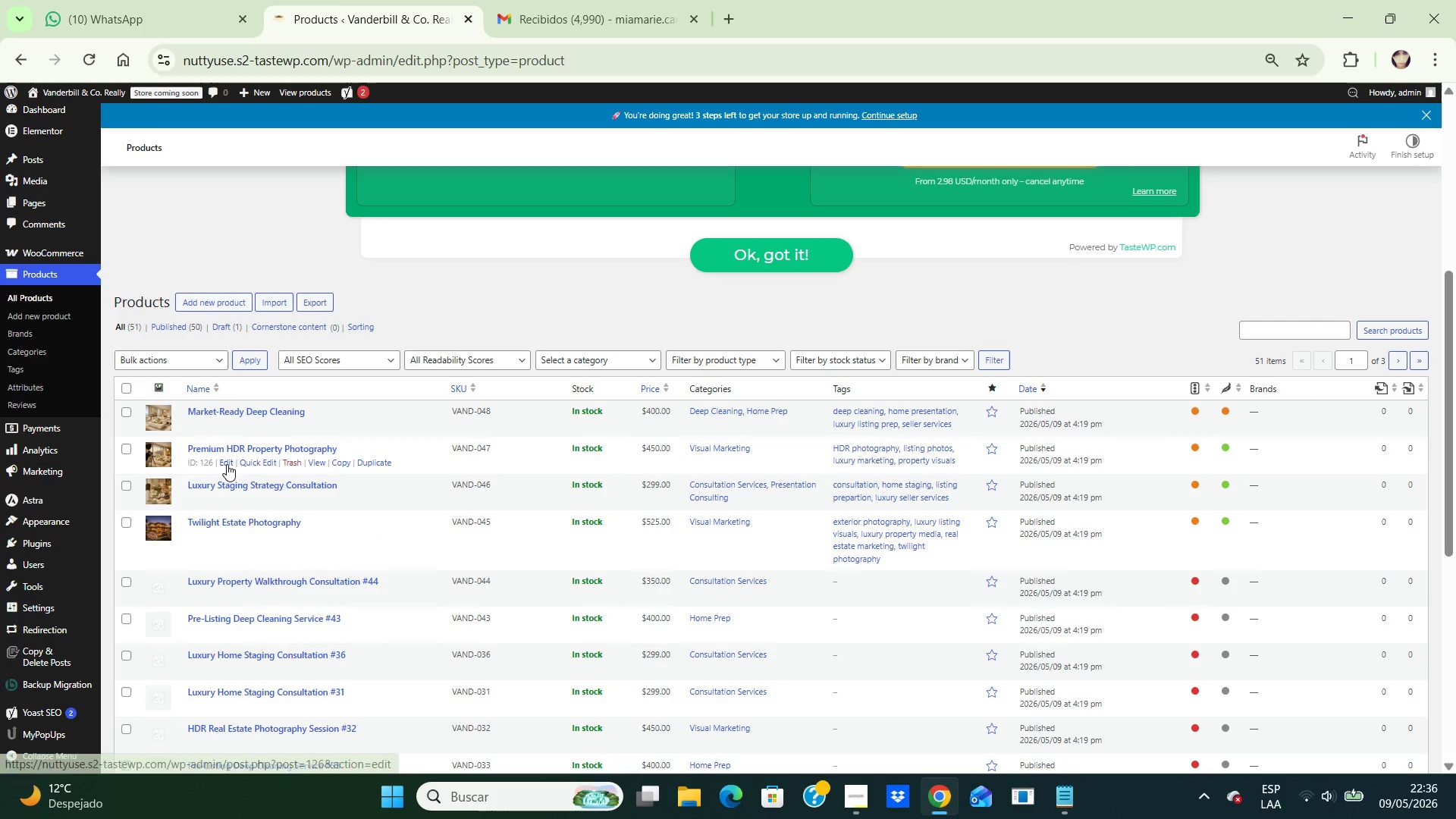 
left_click([227, 464])
 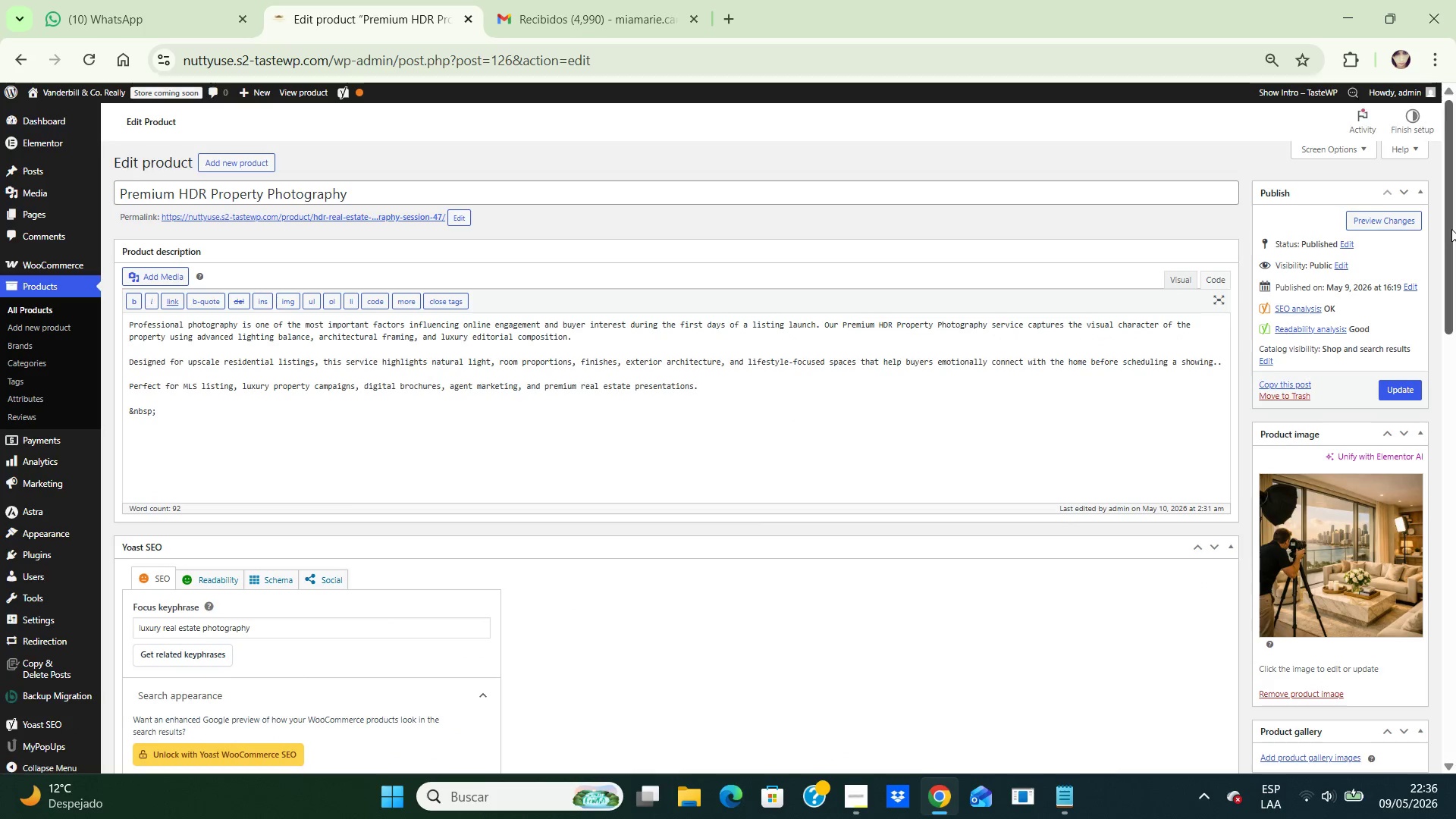 
left_click_drag(start_coordinate=[1446, 236], to_coordinate=[1454, 394])
 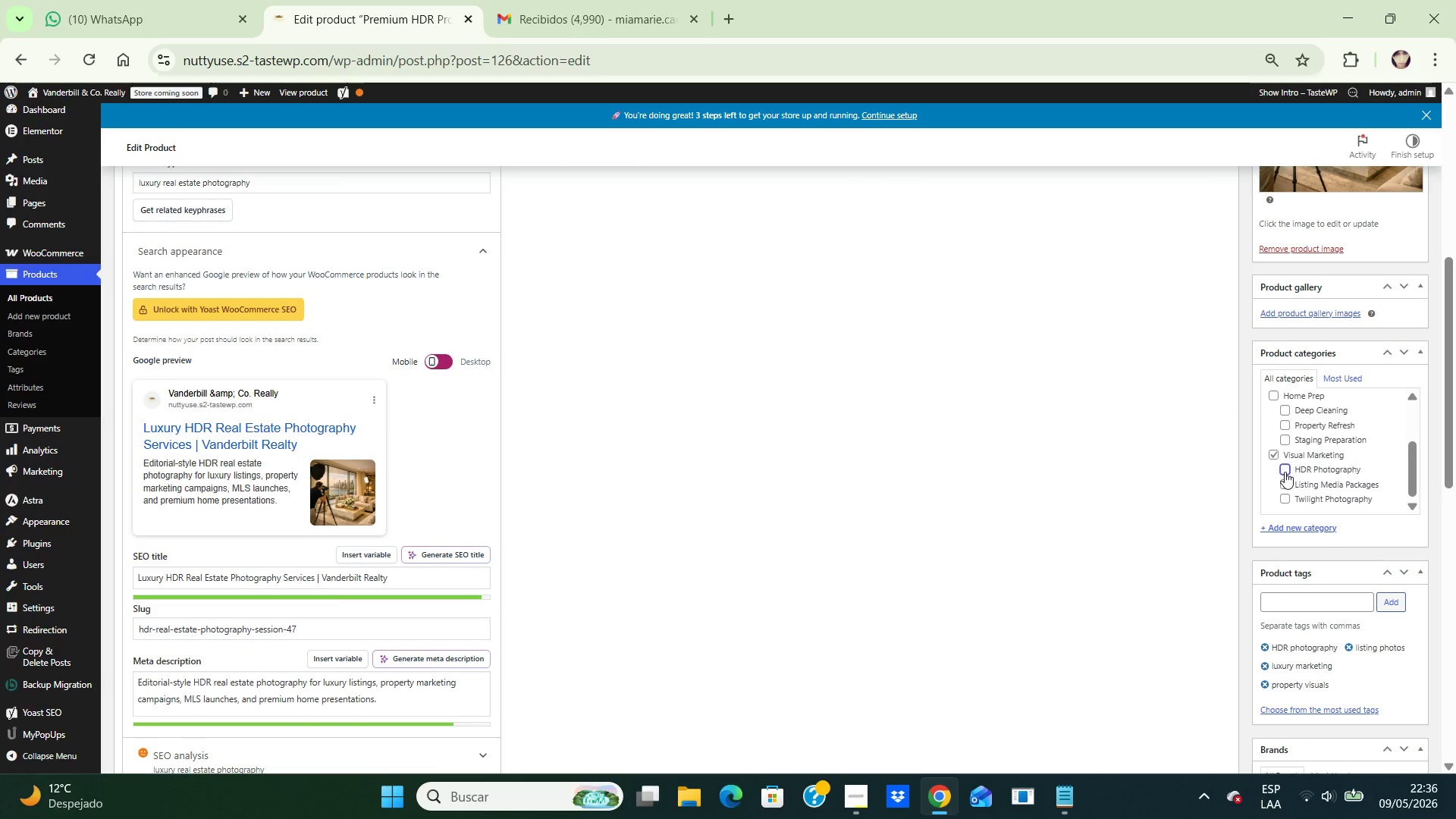 
left_click([1285, 472])
 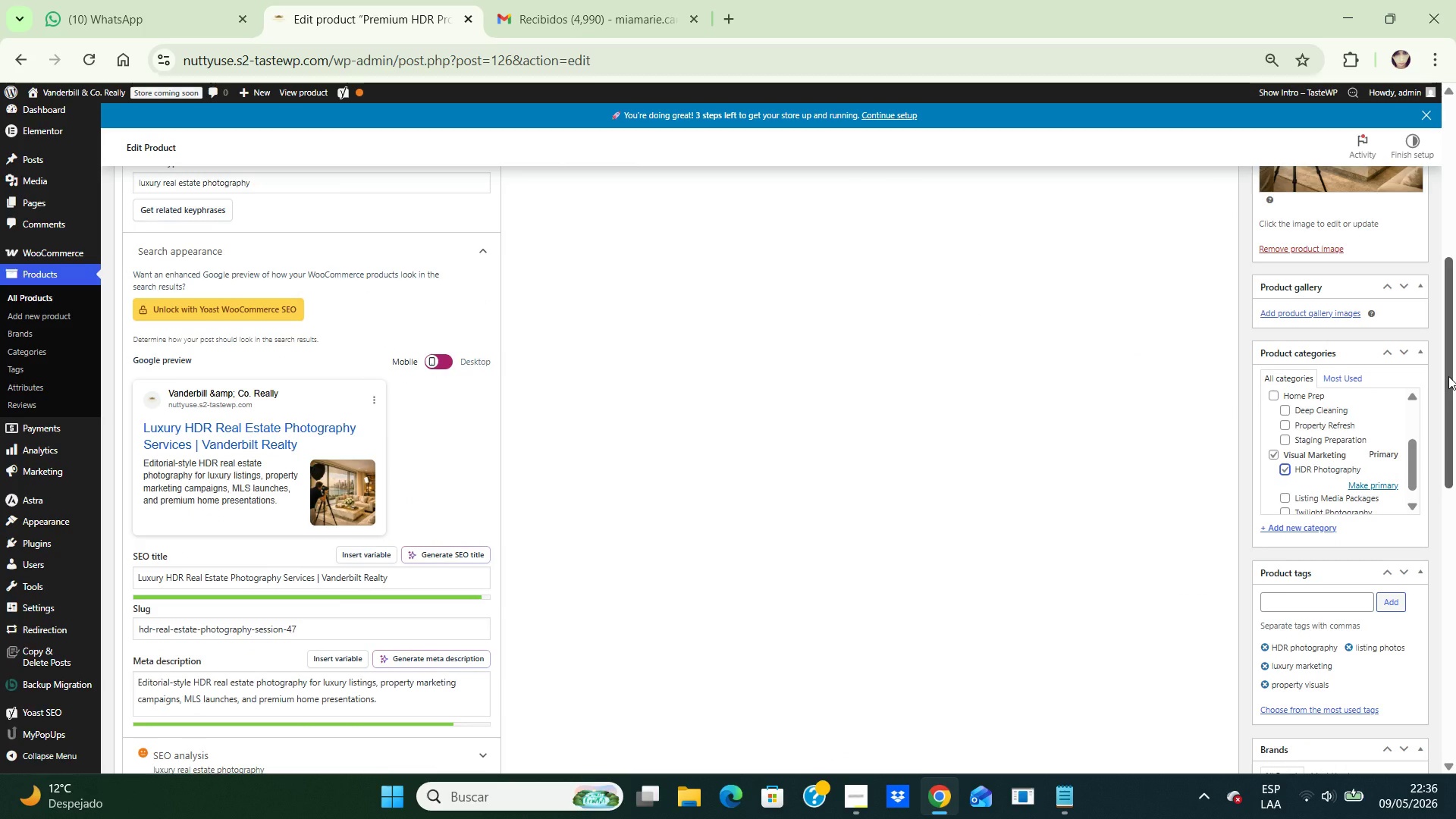 
left_click_drag(start_coordinate=[1448, 376], to_coordinate=[1436, 176])
 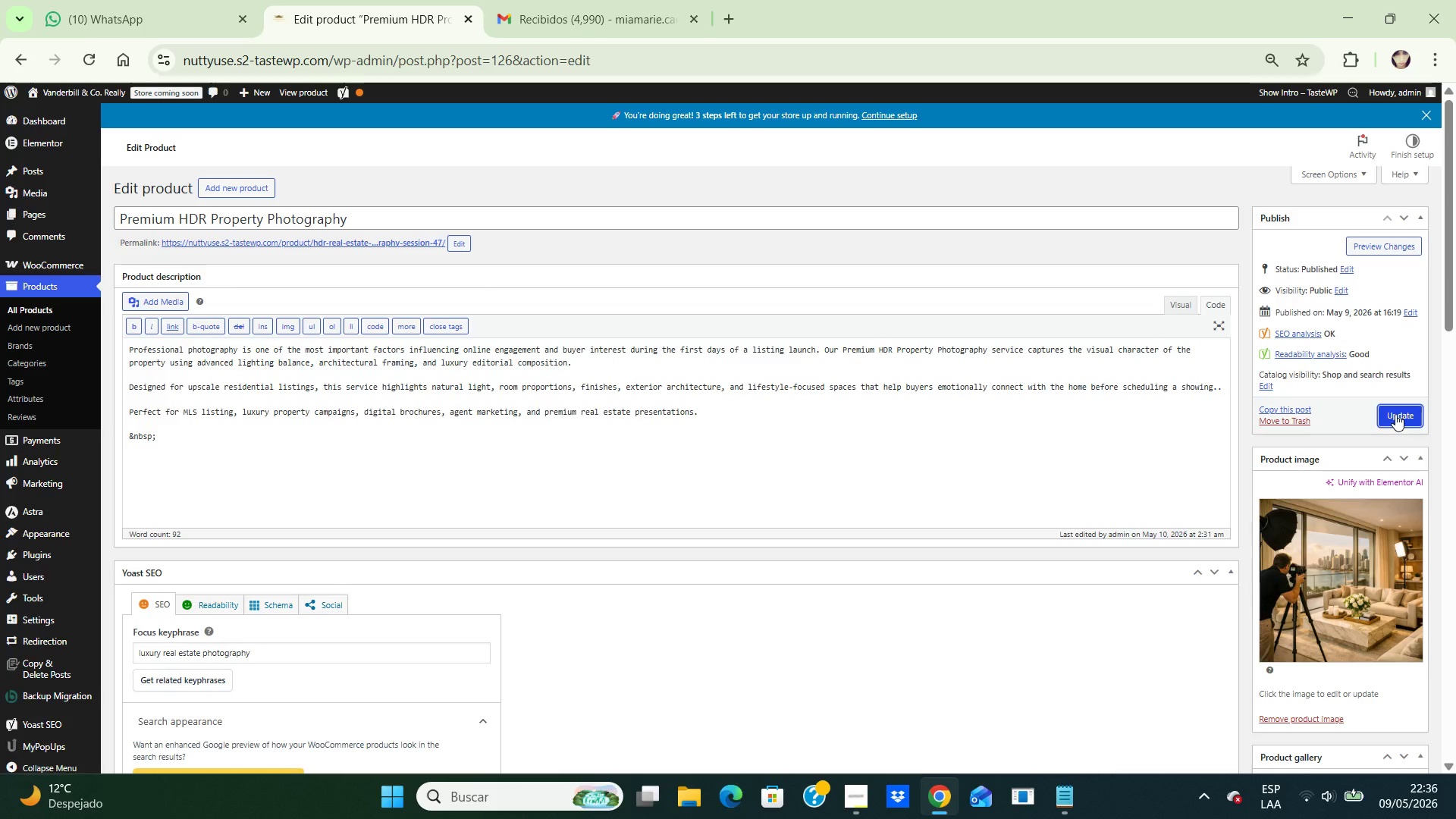 
left_click([1395, 414])
 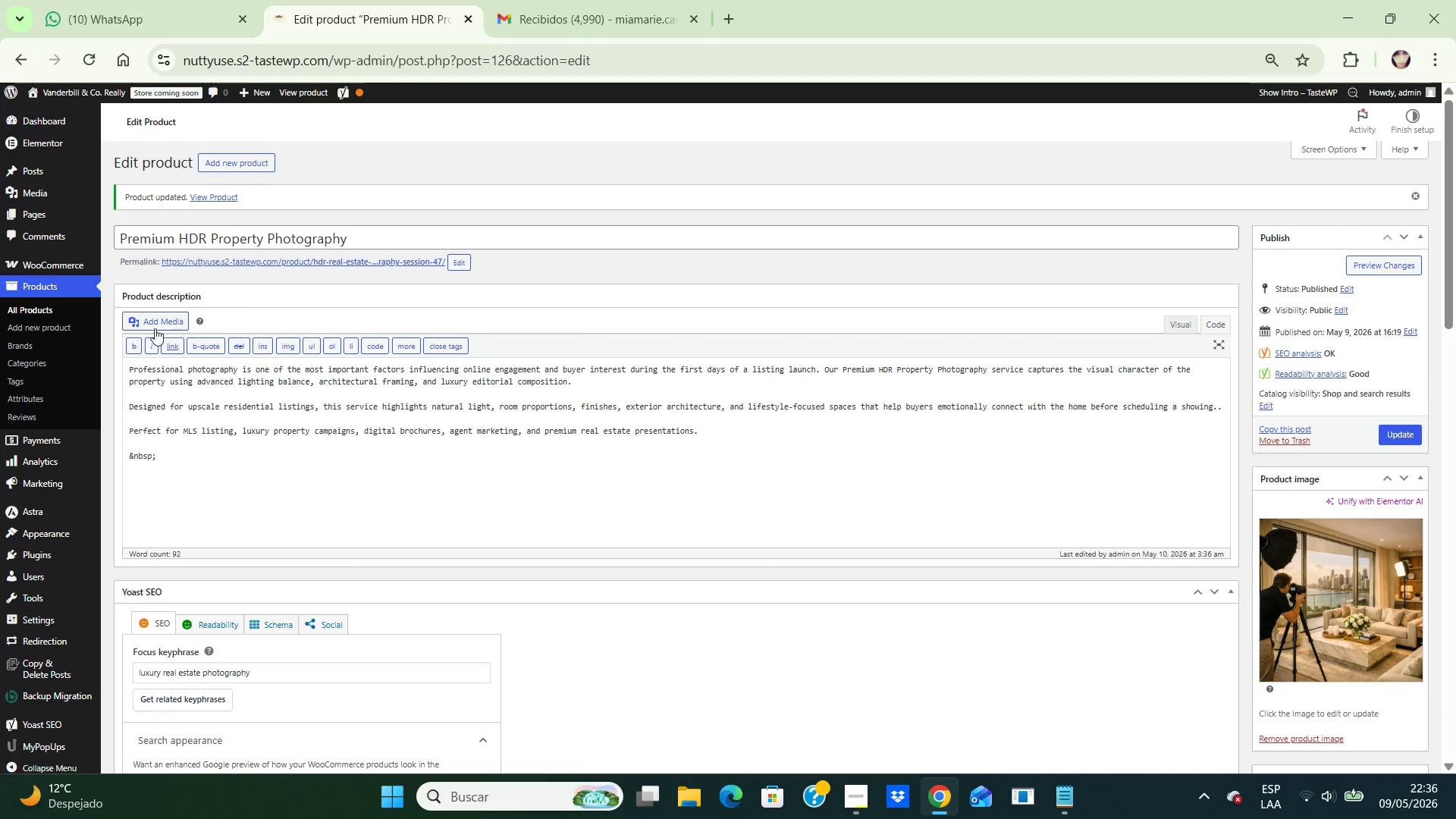 
wait(5.53)
 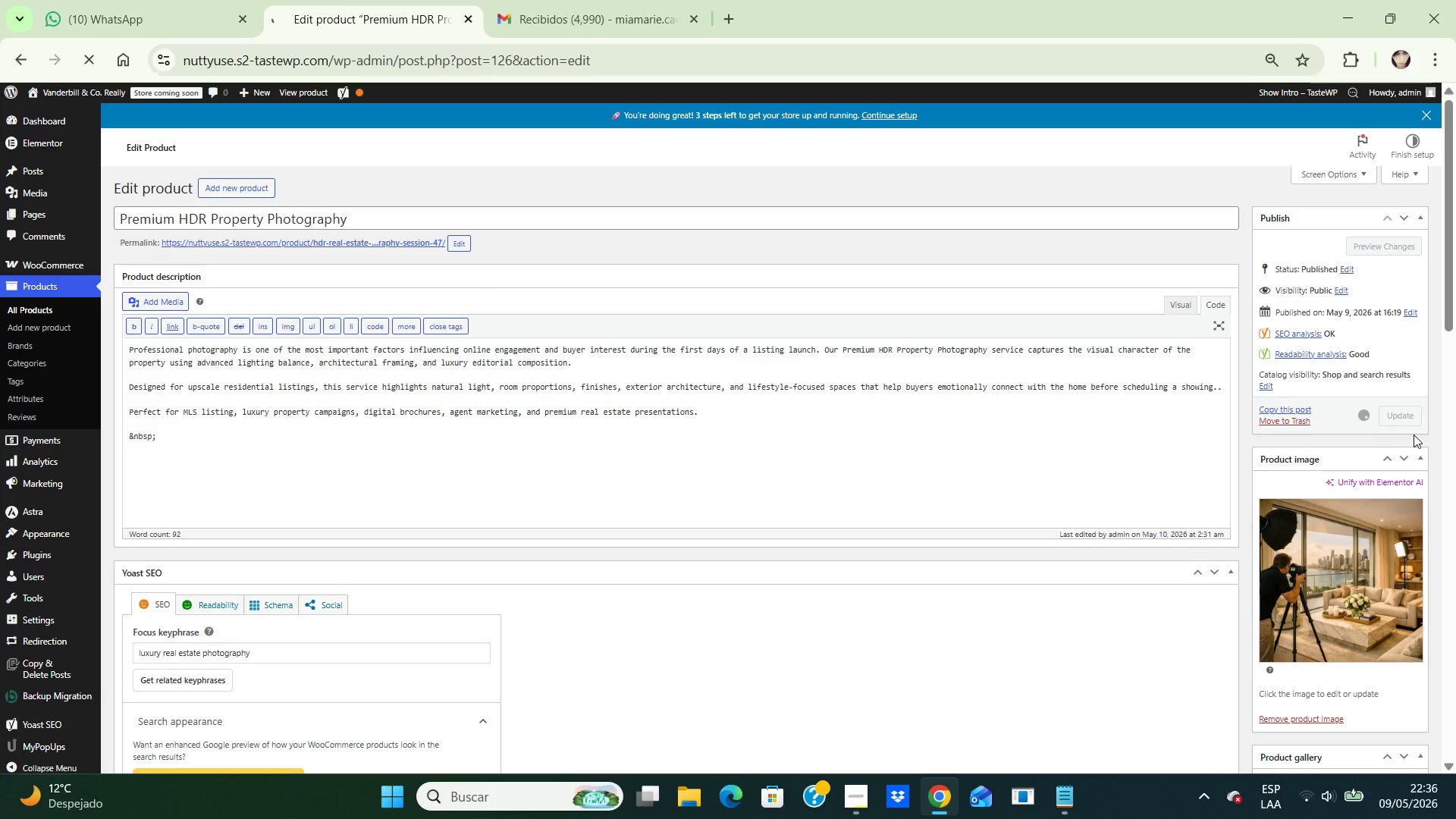 
left_click([35, 309])
 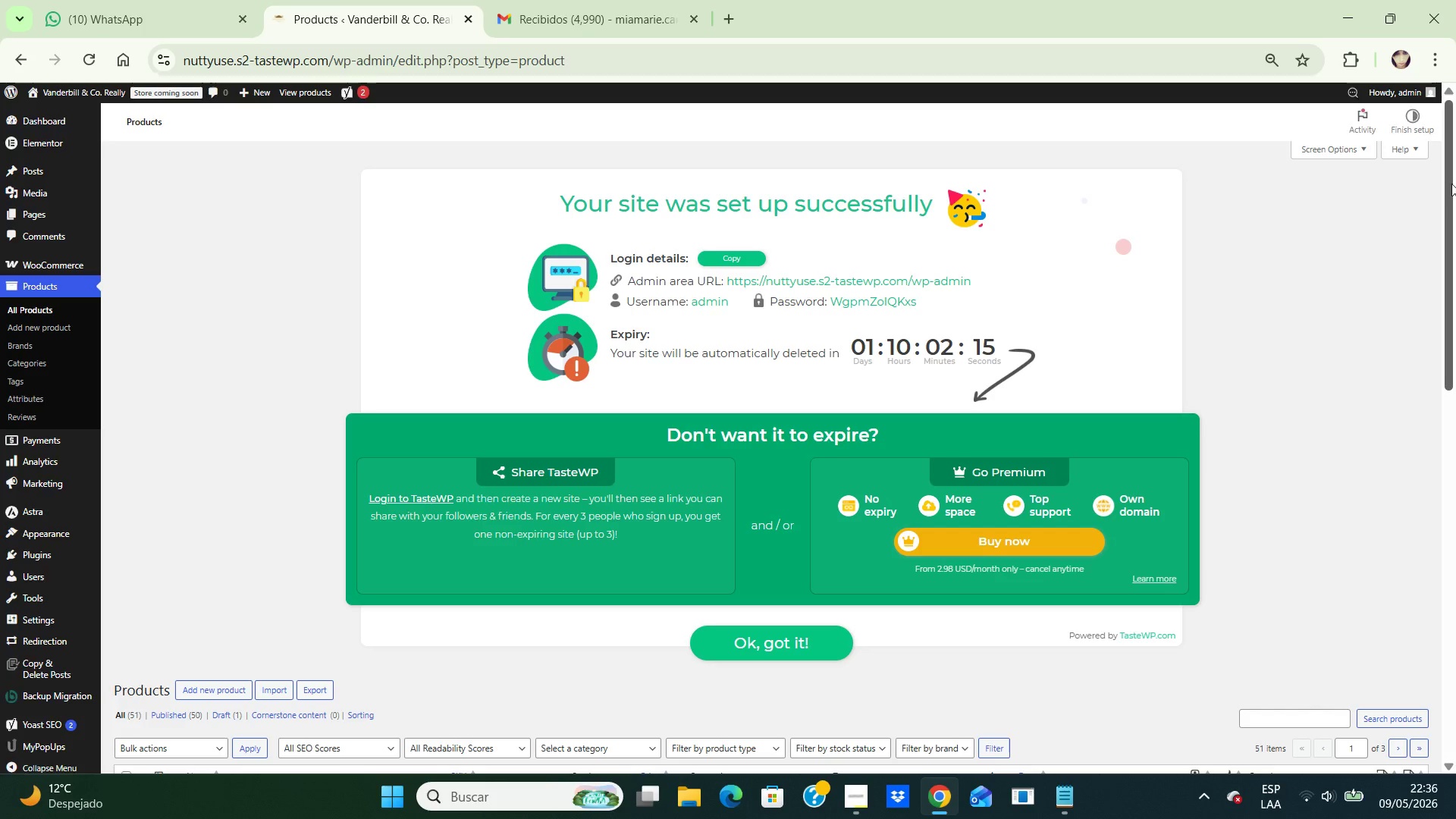 
left_click_drag(start_coordinate=[1449, 179], to_coordinate=[1451, 278])
 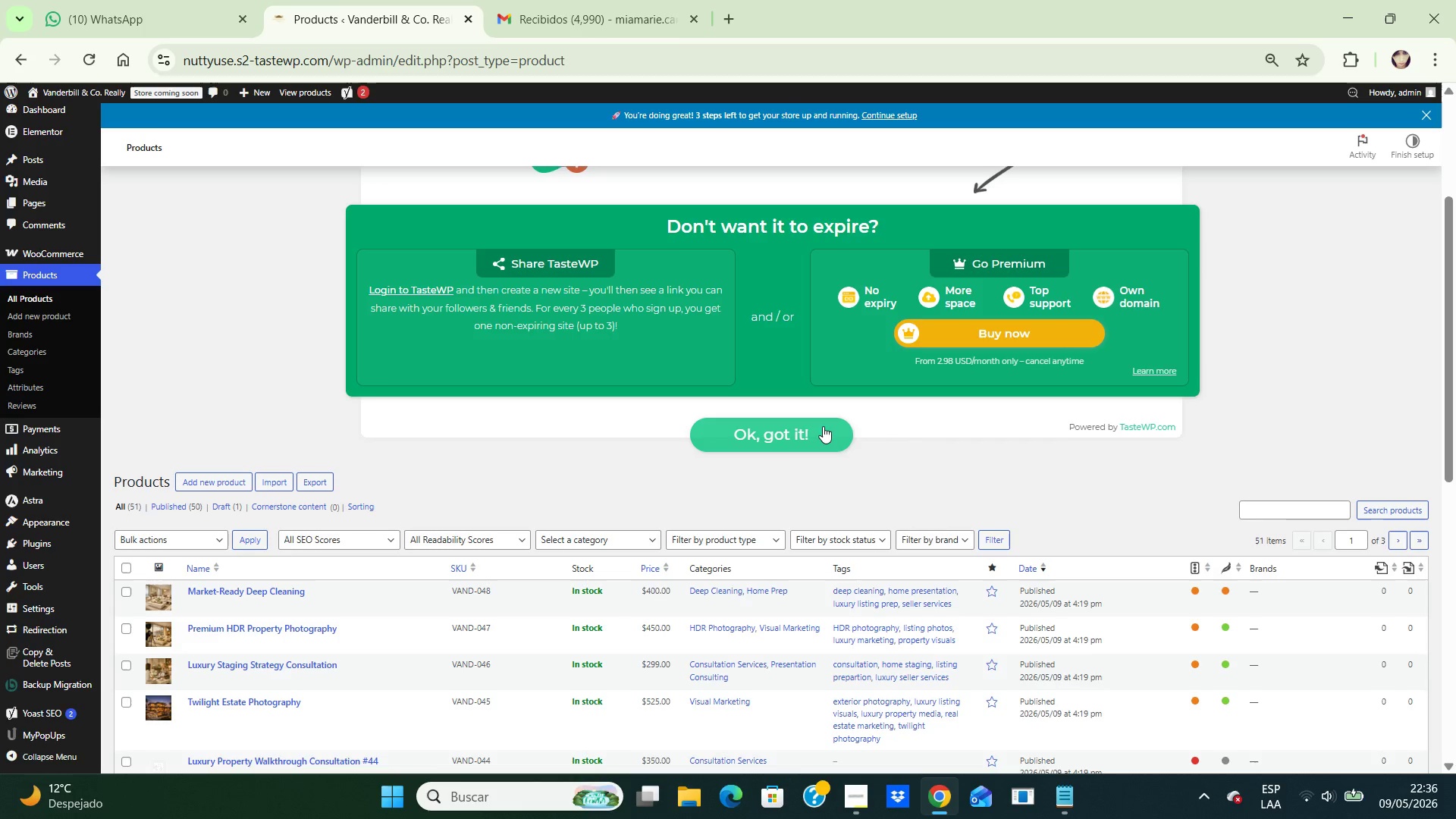 
wait(11.78)
 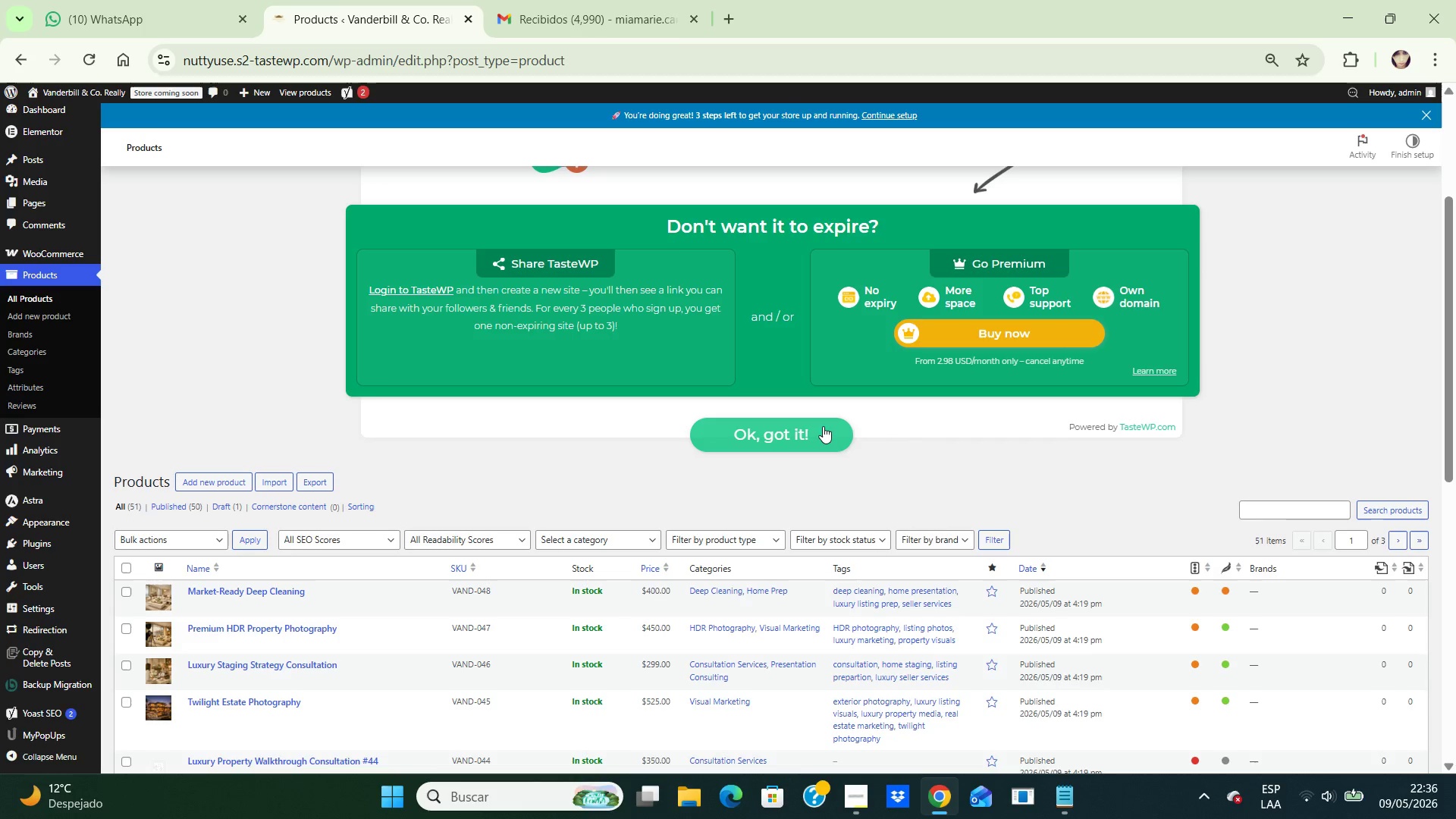 
left_click([225, 720])
 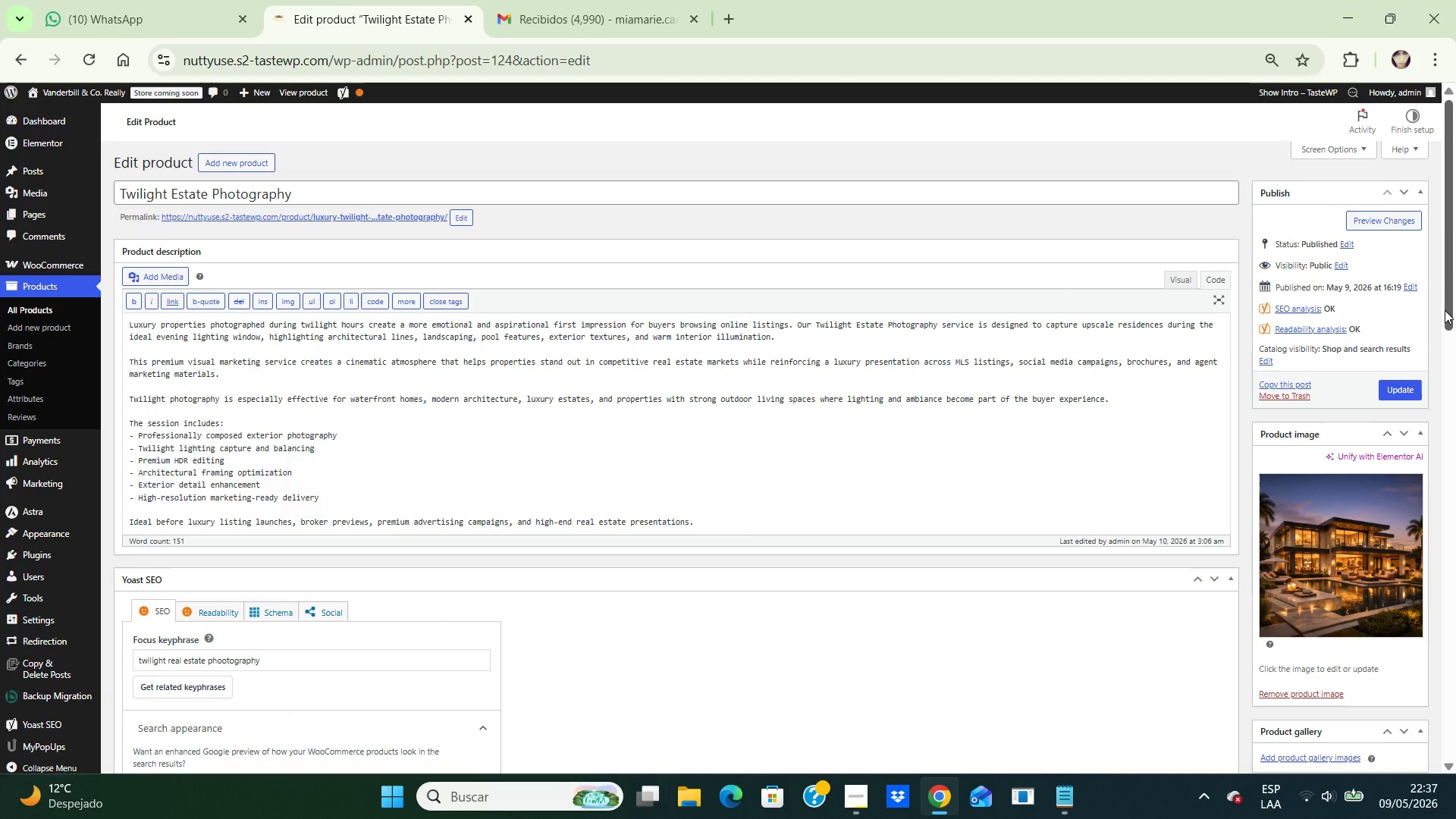 
left_click_drag(start_coordinate=[1450, 312], to_coordinate=[1447, 475])
 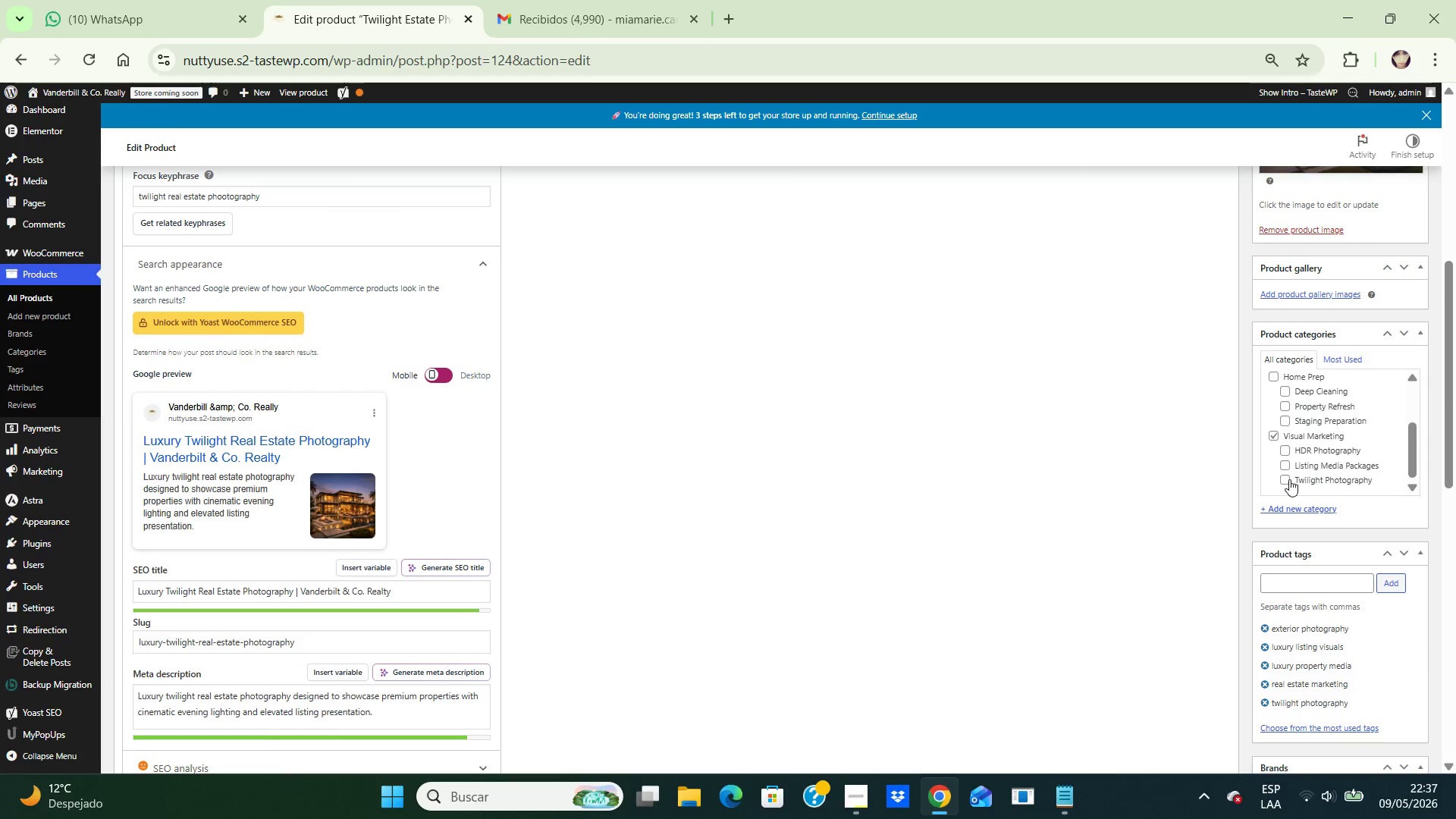 
left_click([1288, 479])
 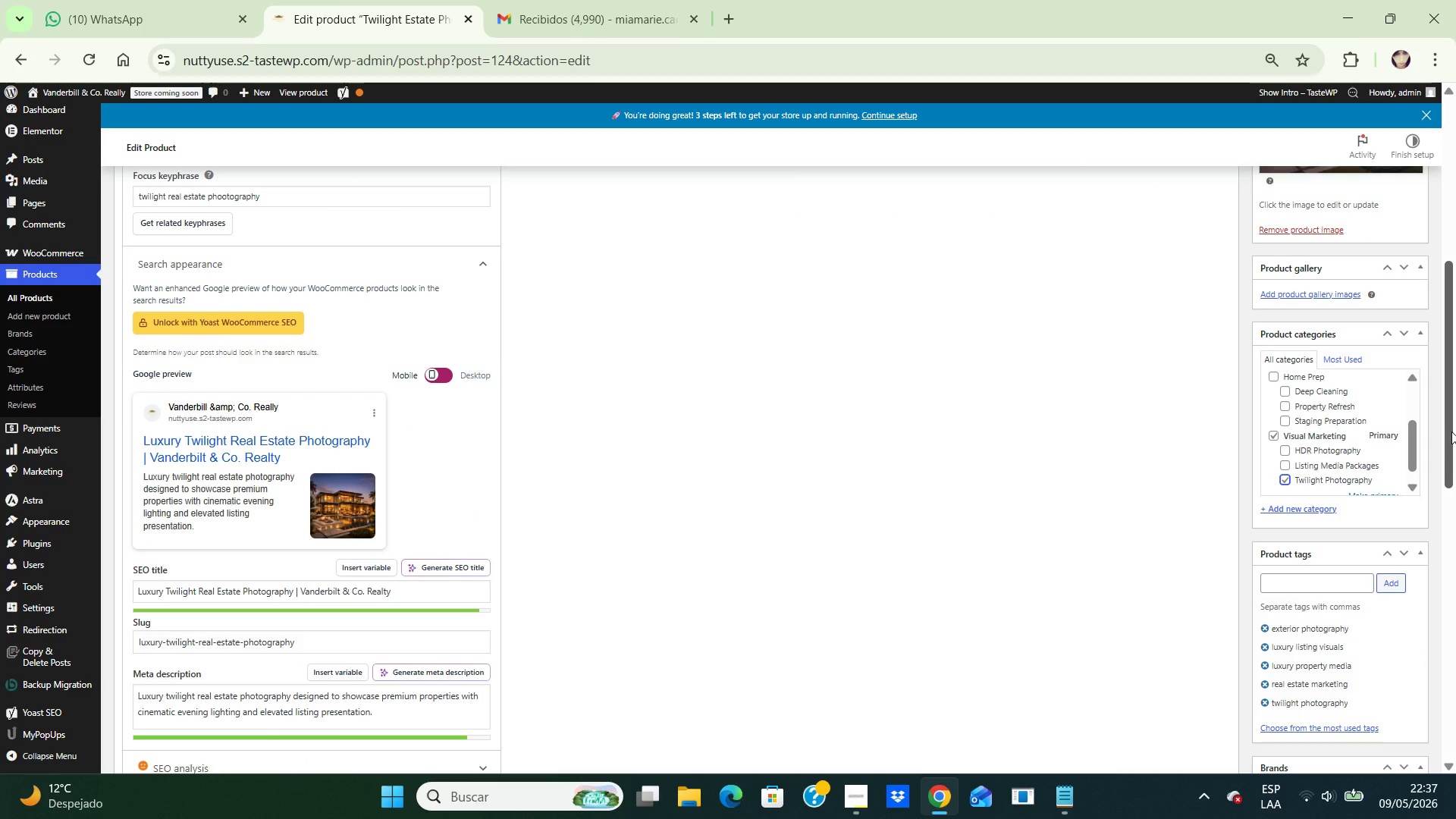 
left_click_drag(start_coordinate=[1451, 431], to_coordinate=[1442, 275])
 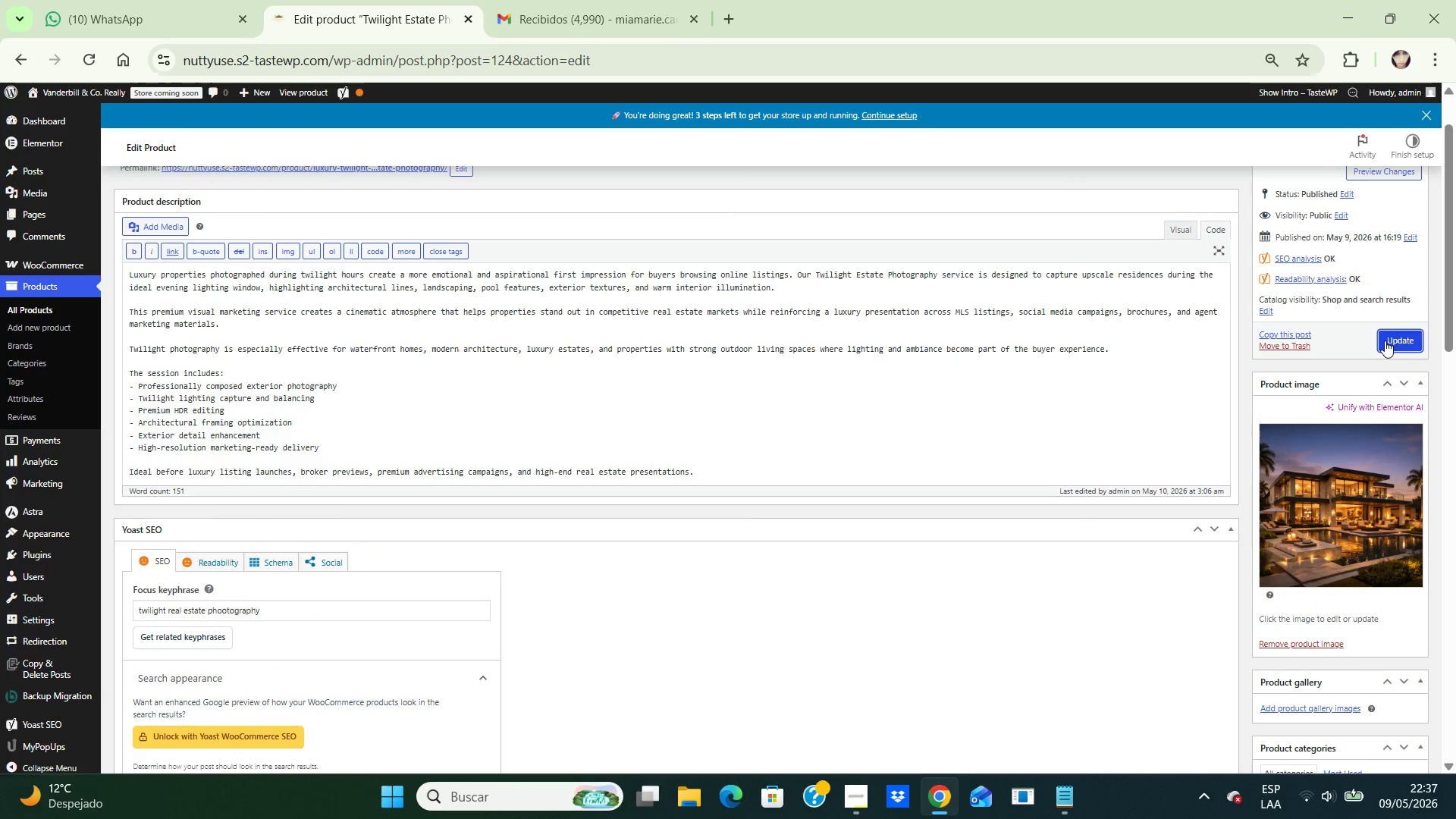 
left_click([1385, 340])
 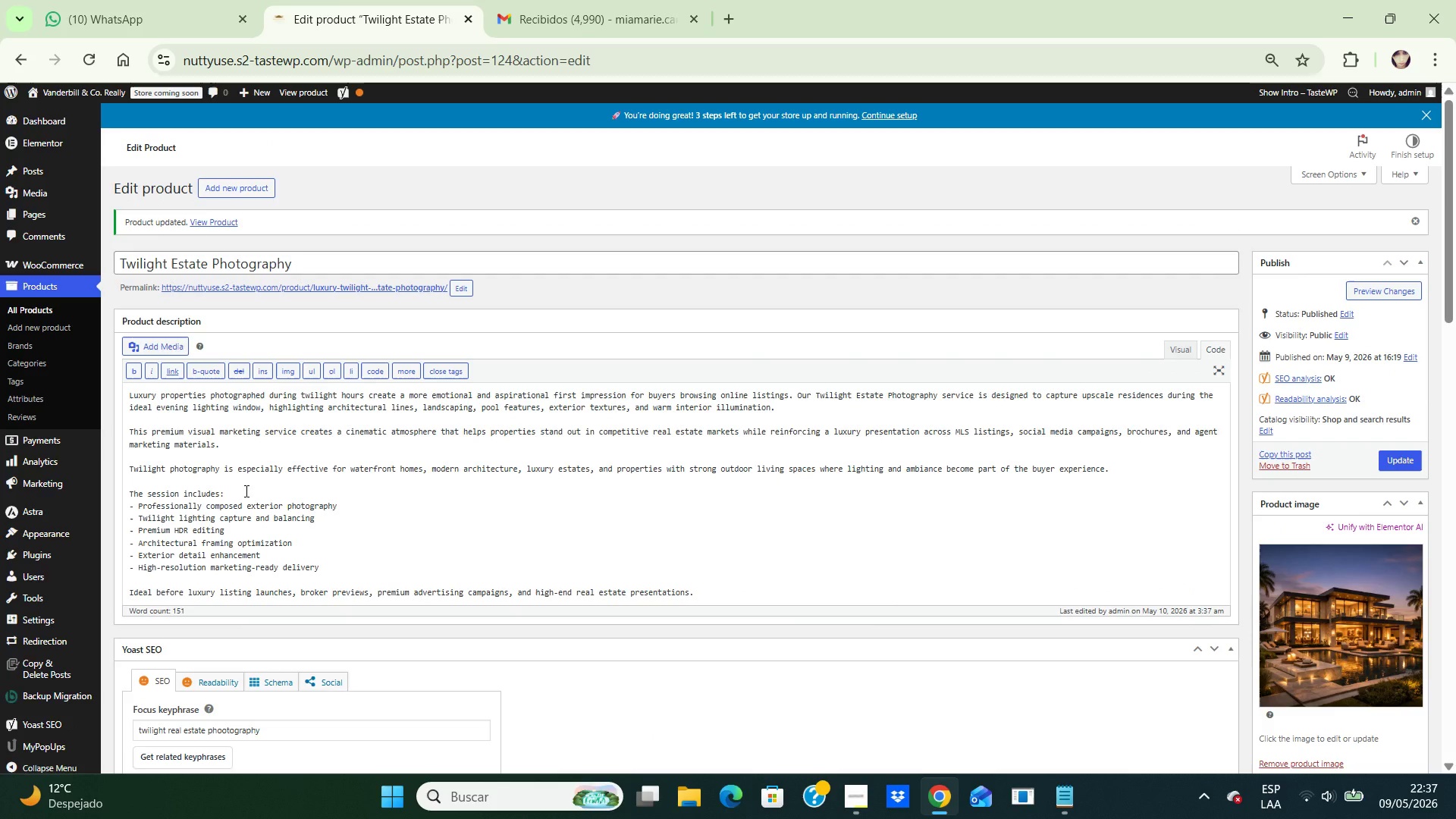 
wait(6.89)
 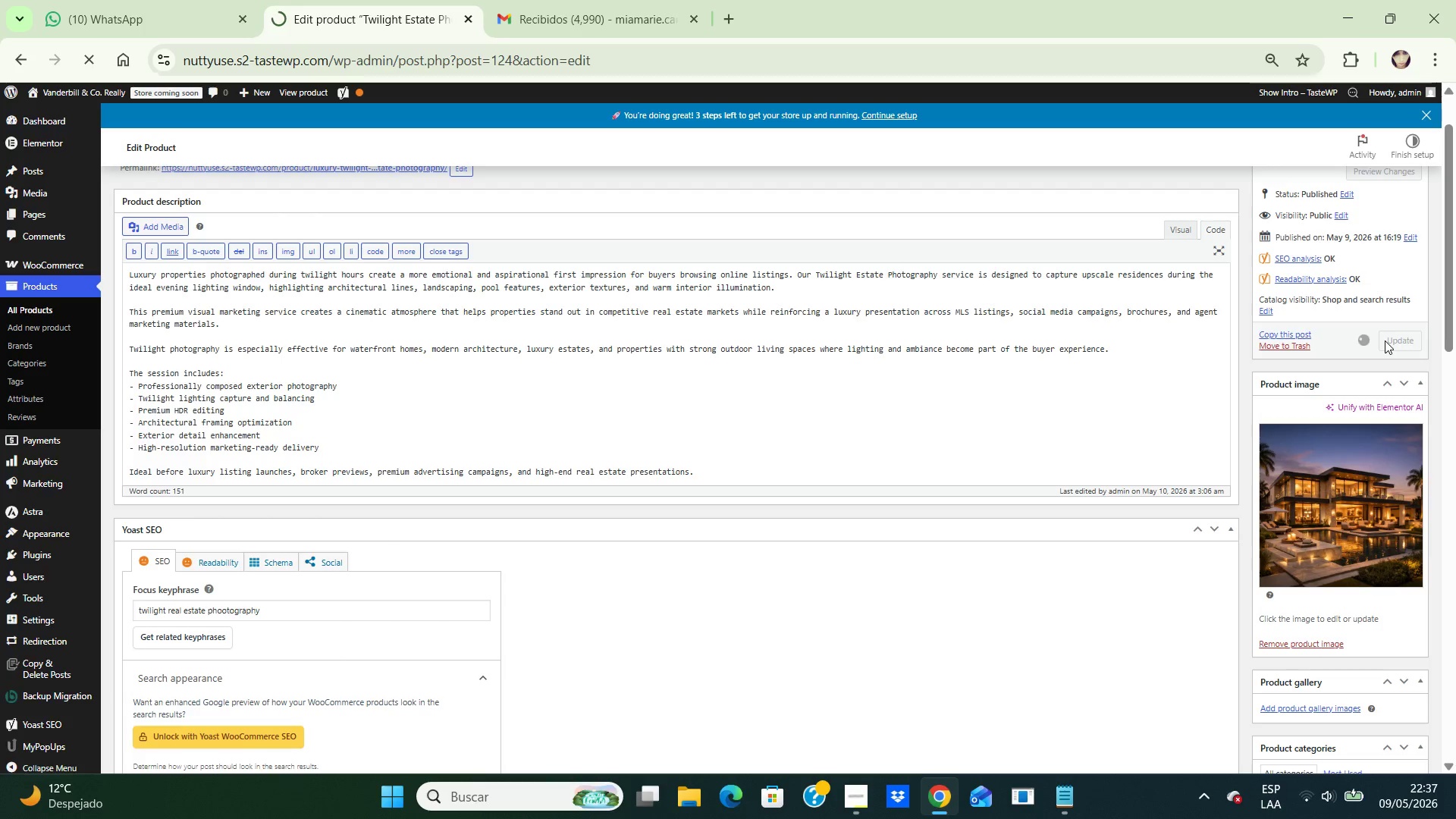 
left_click([36, 307])
 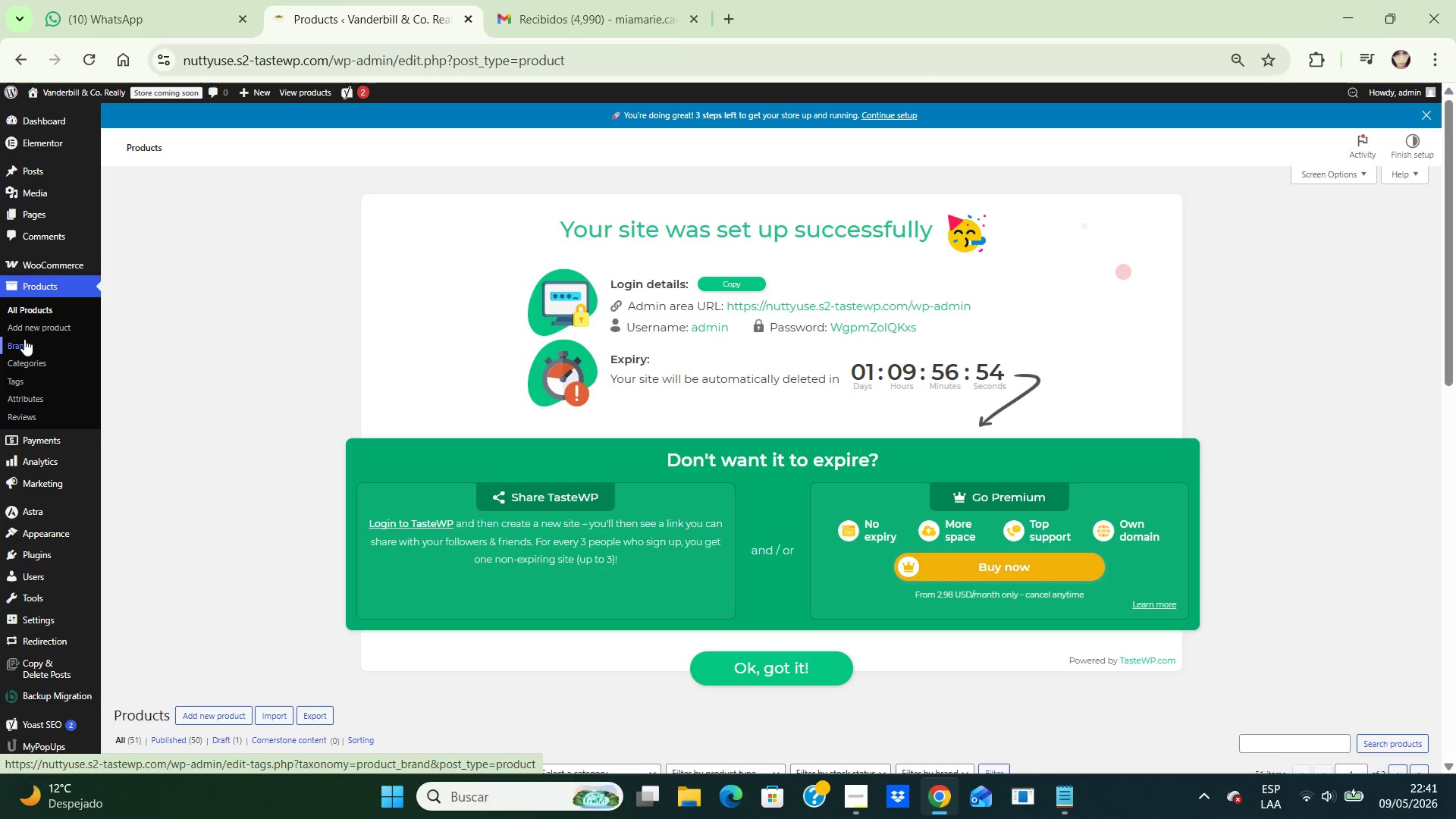 
wait(285.67)
 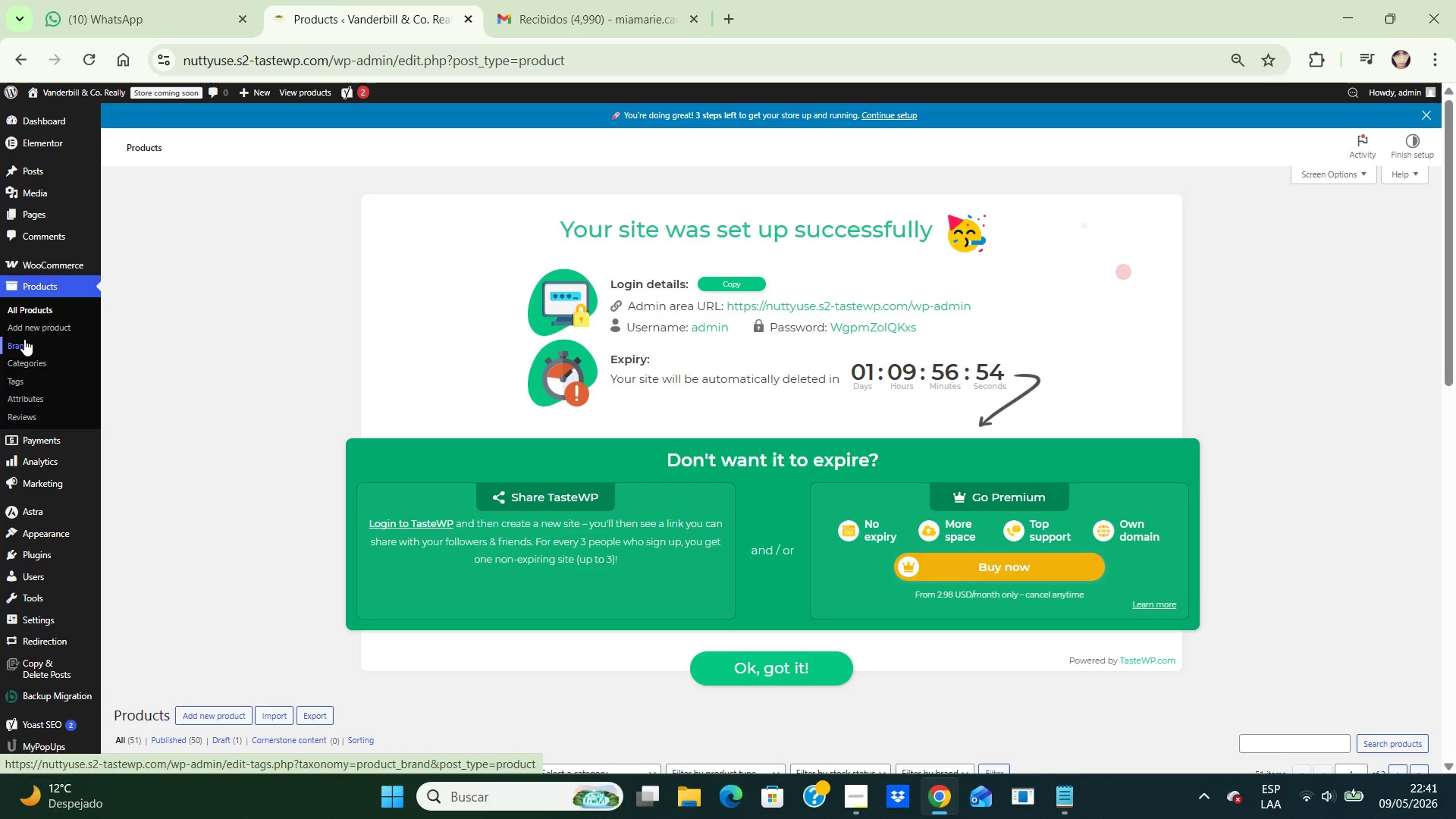 
key(ArrowDown)
 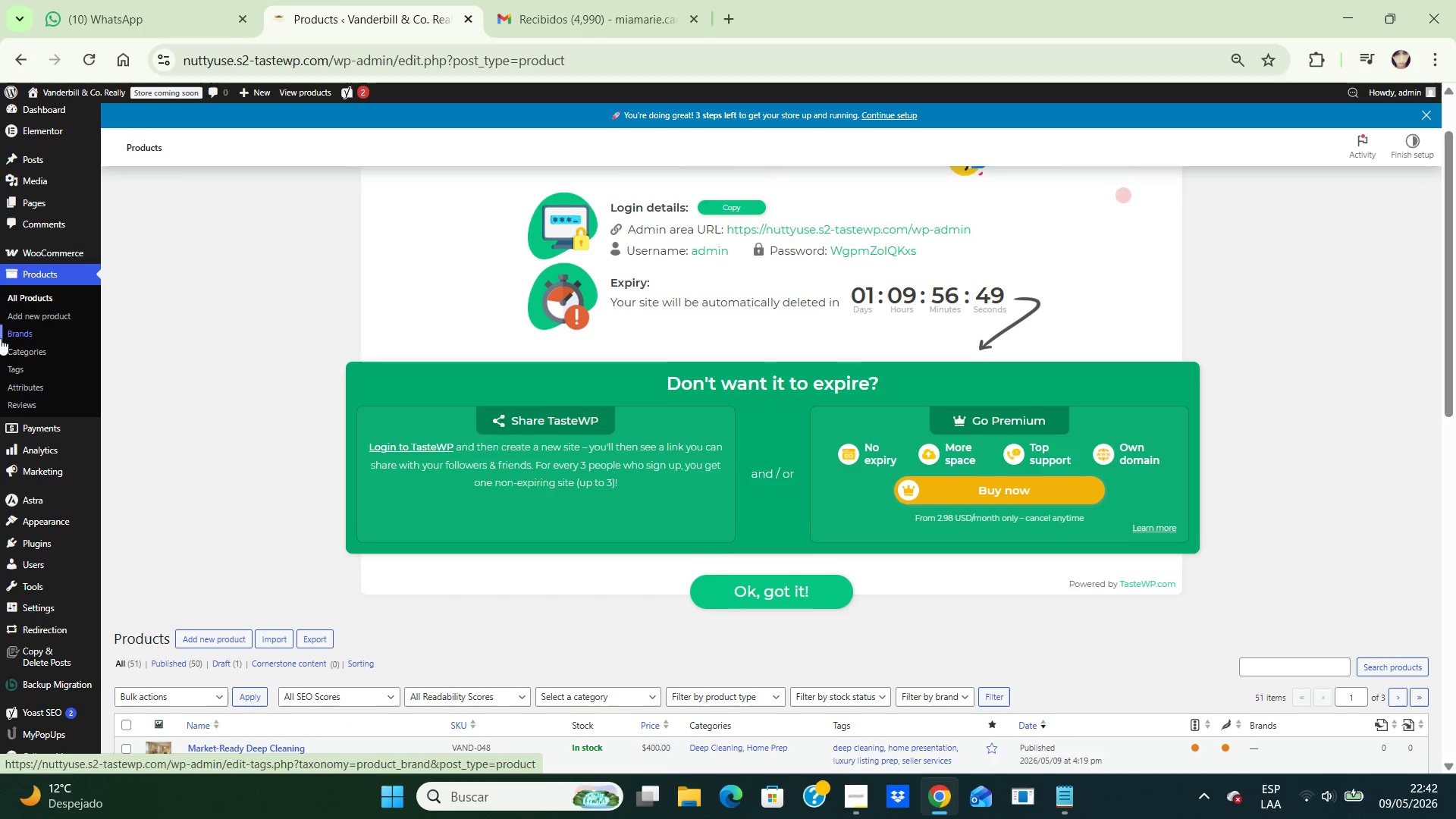 
key(ArrowDown)
 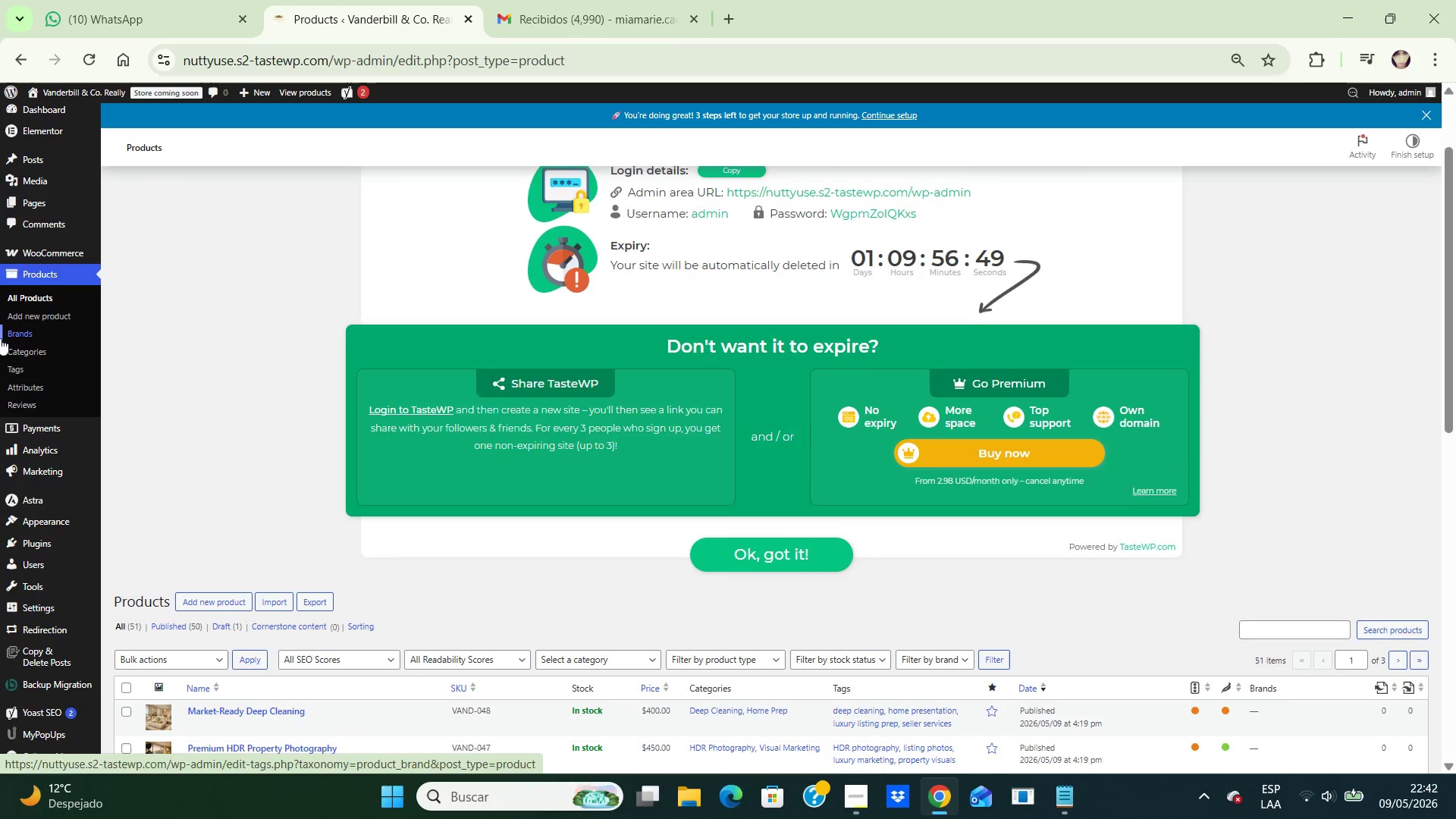 
key(ArrowDown)
 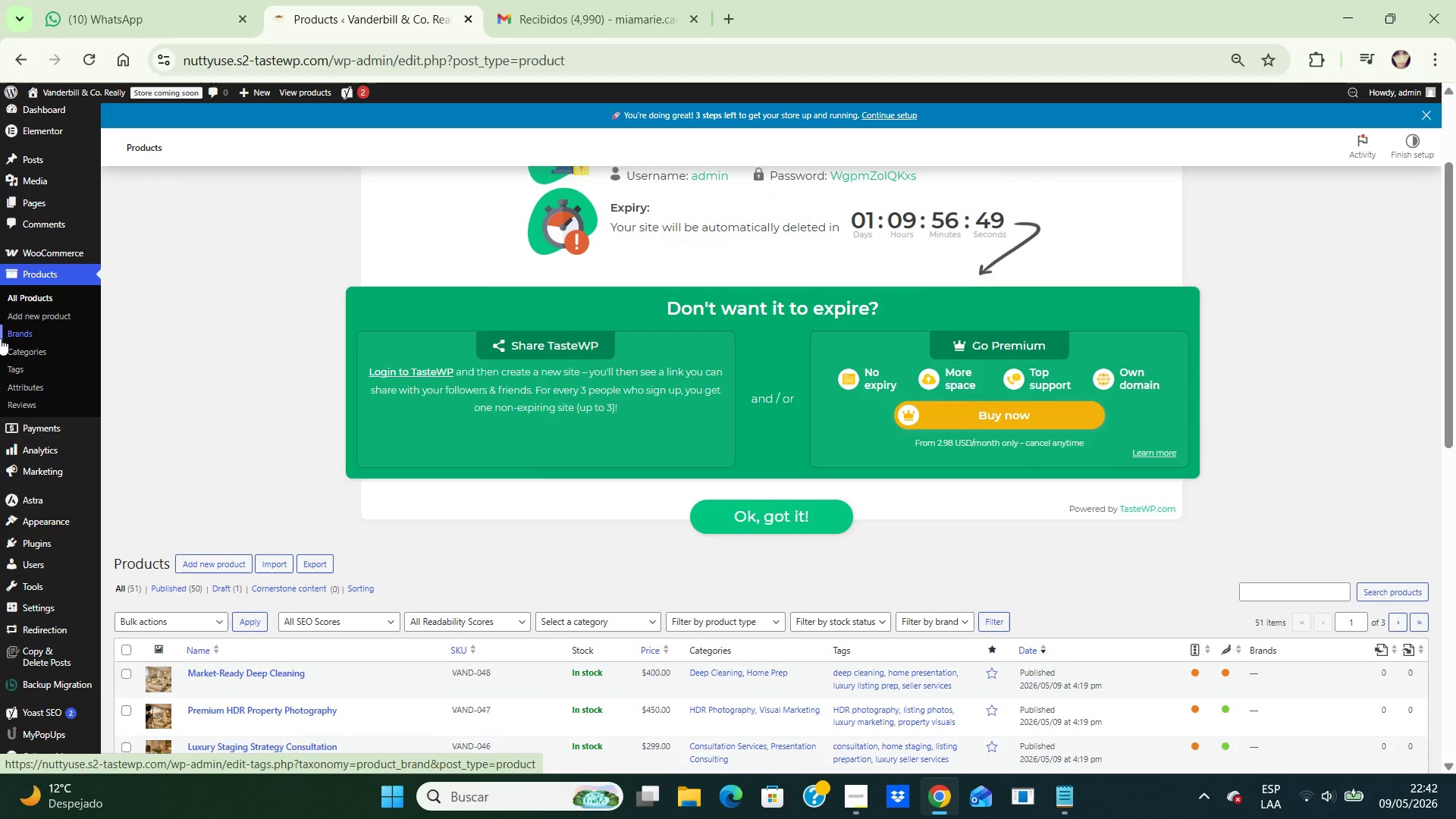 
key(ArrowDown)
 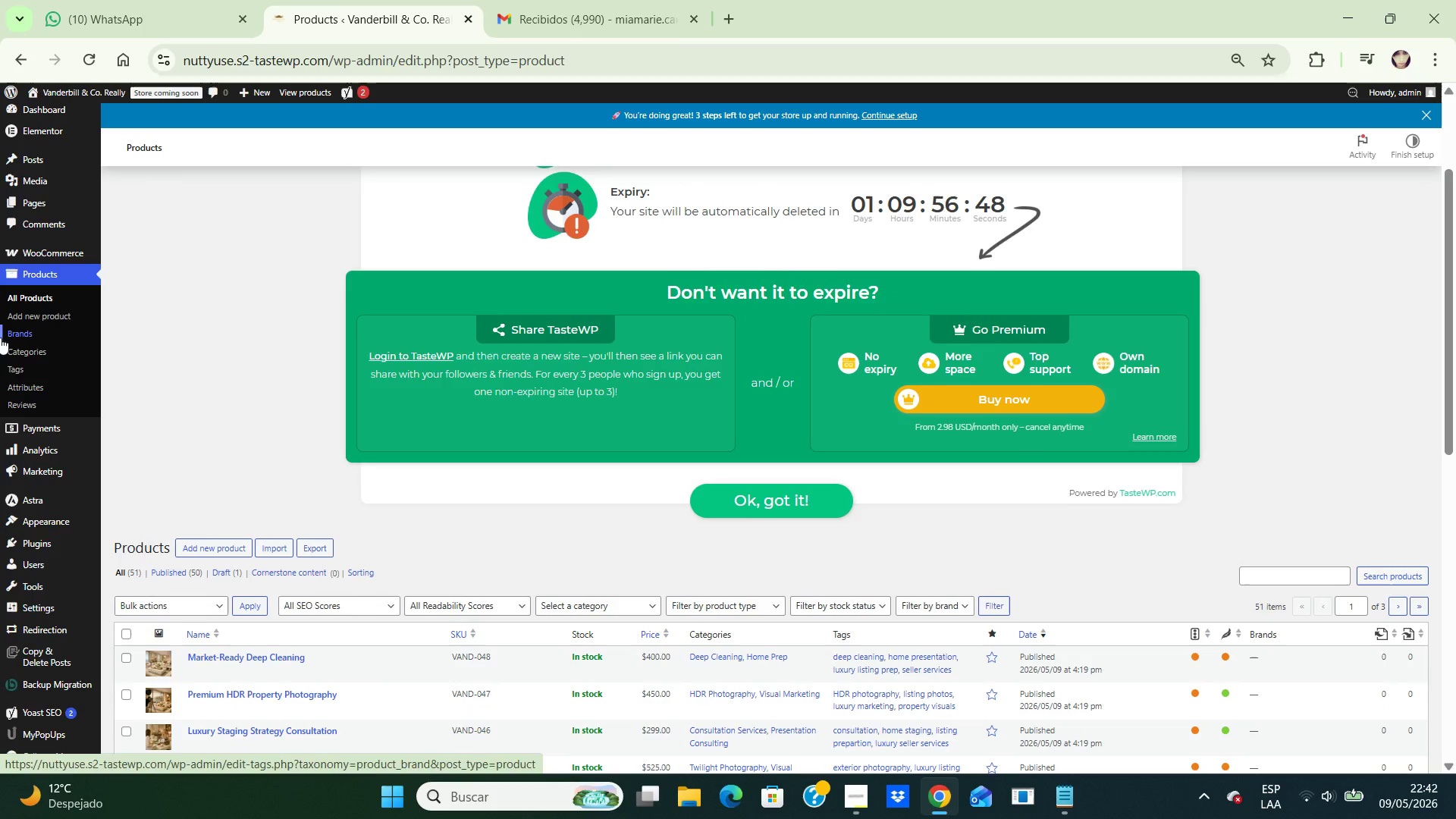 
key(ArrowDown)
 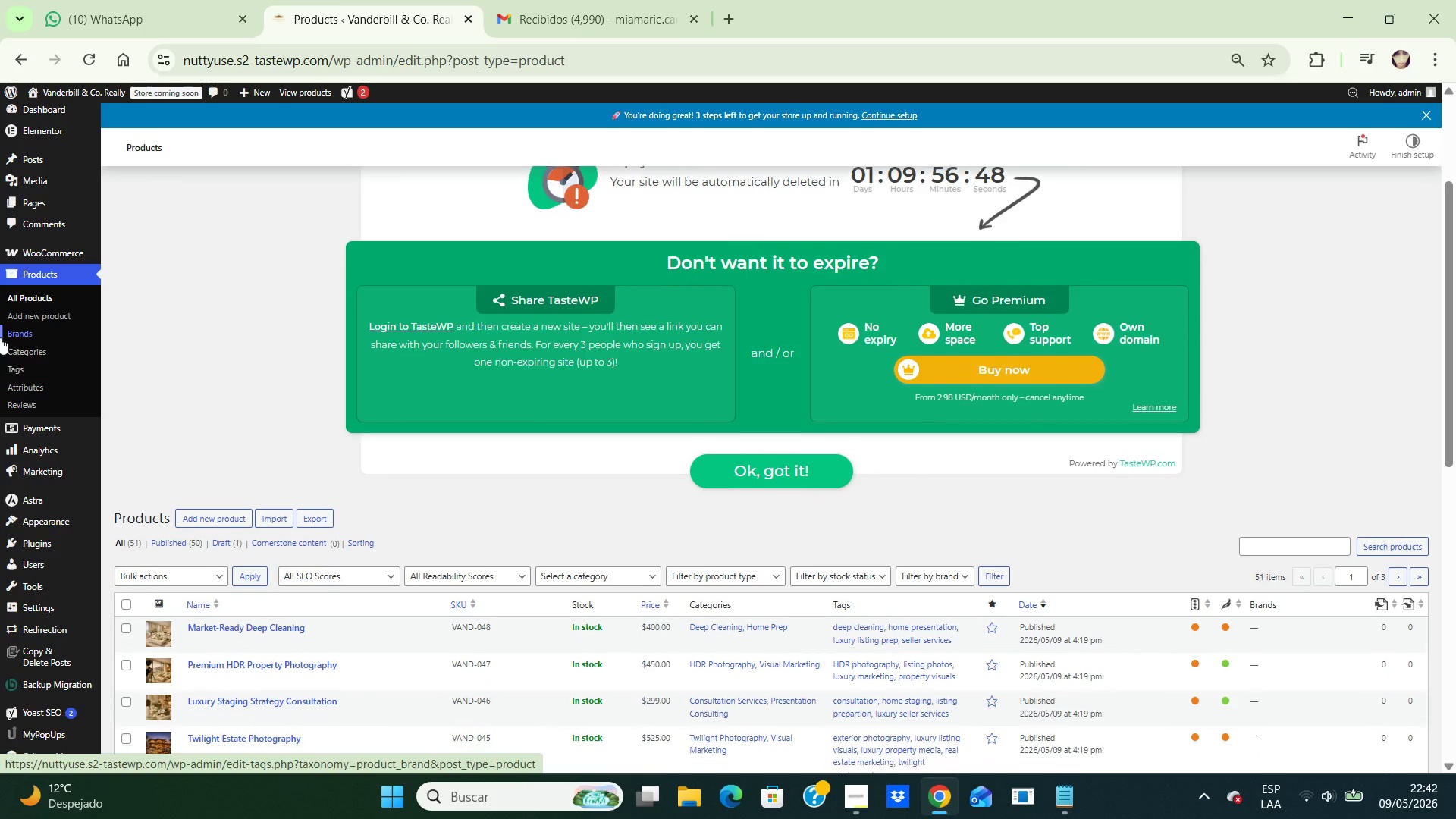 
key(ArrowDown)
 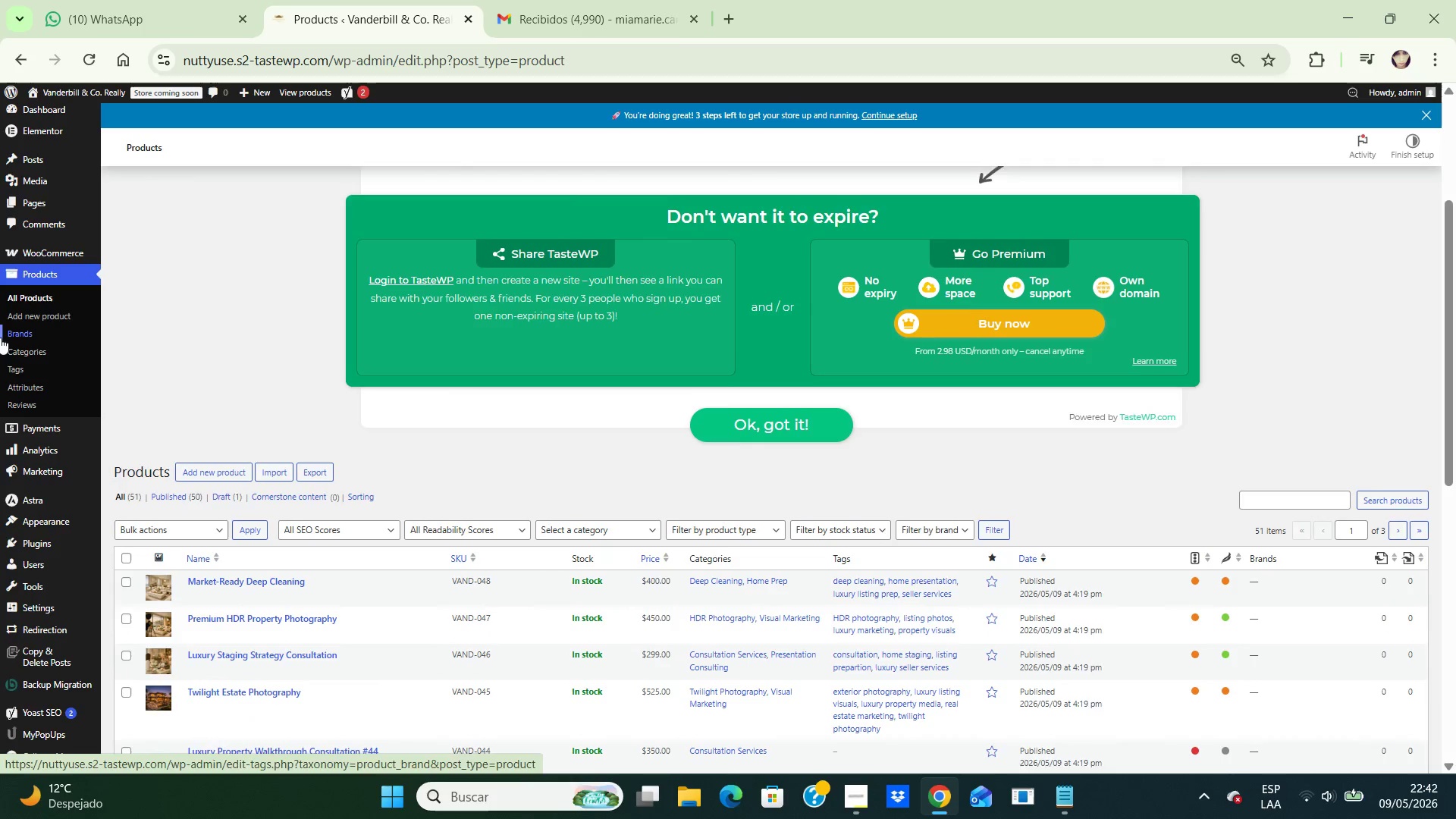 
key(ArrowDown)
 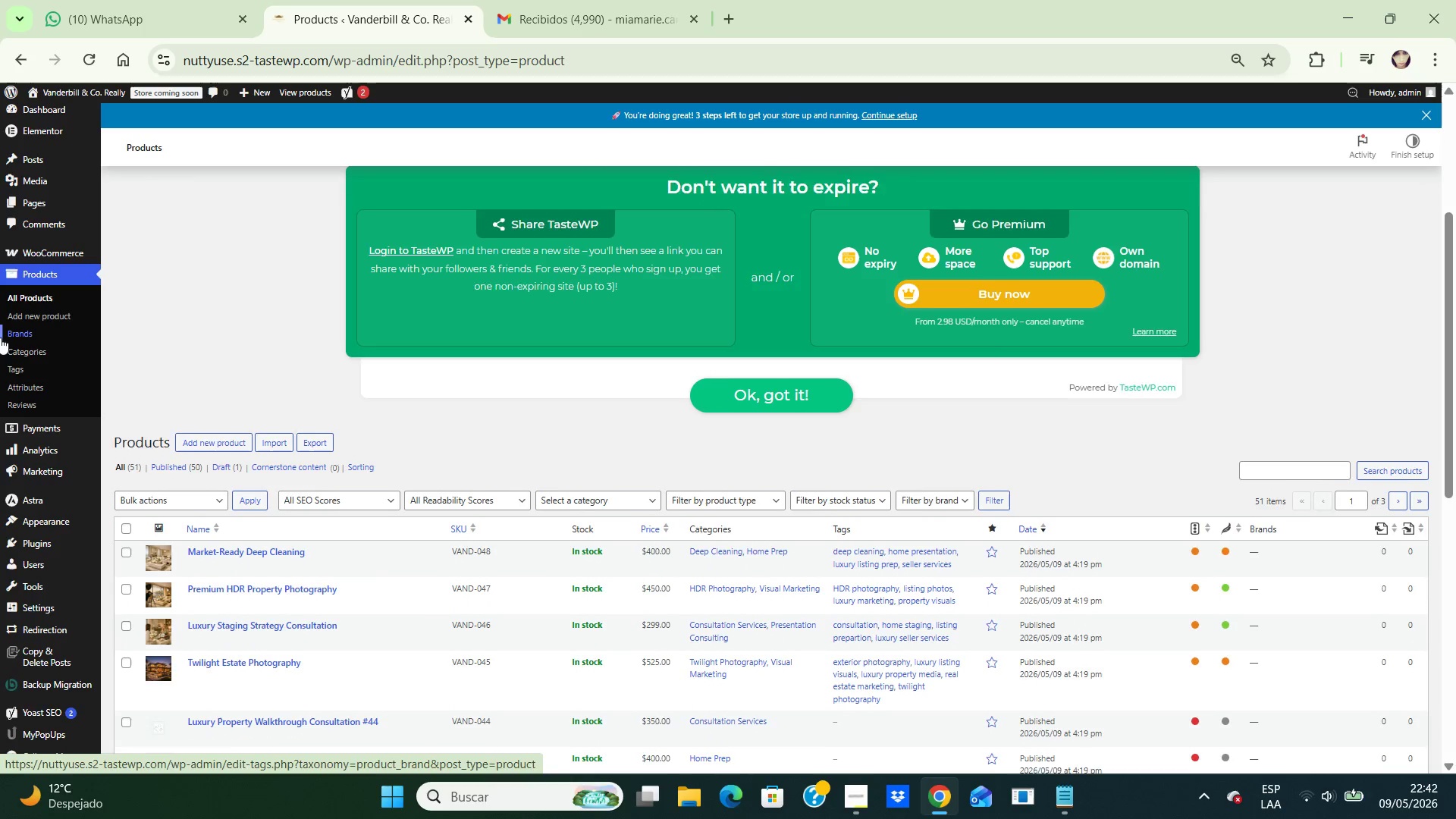 
key(ArrowDown)
 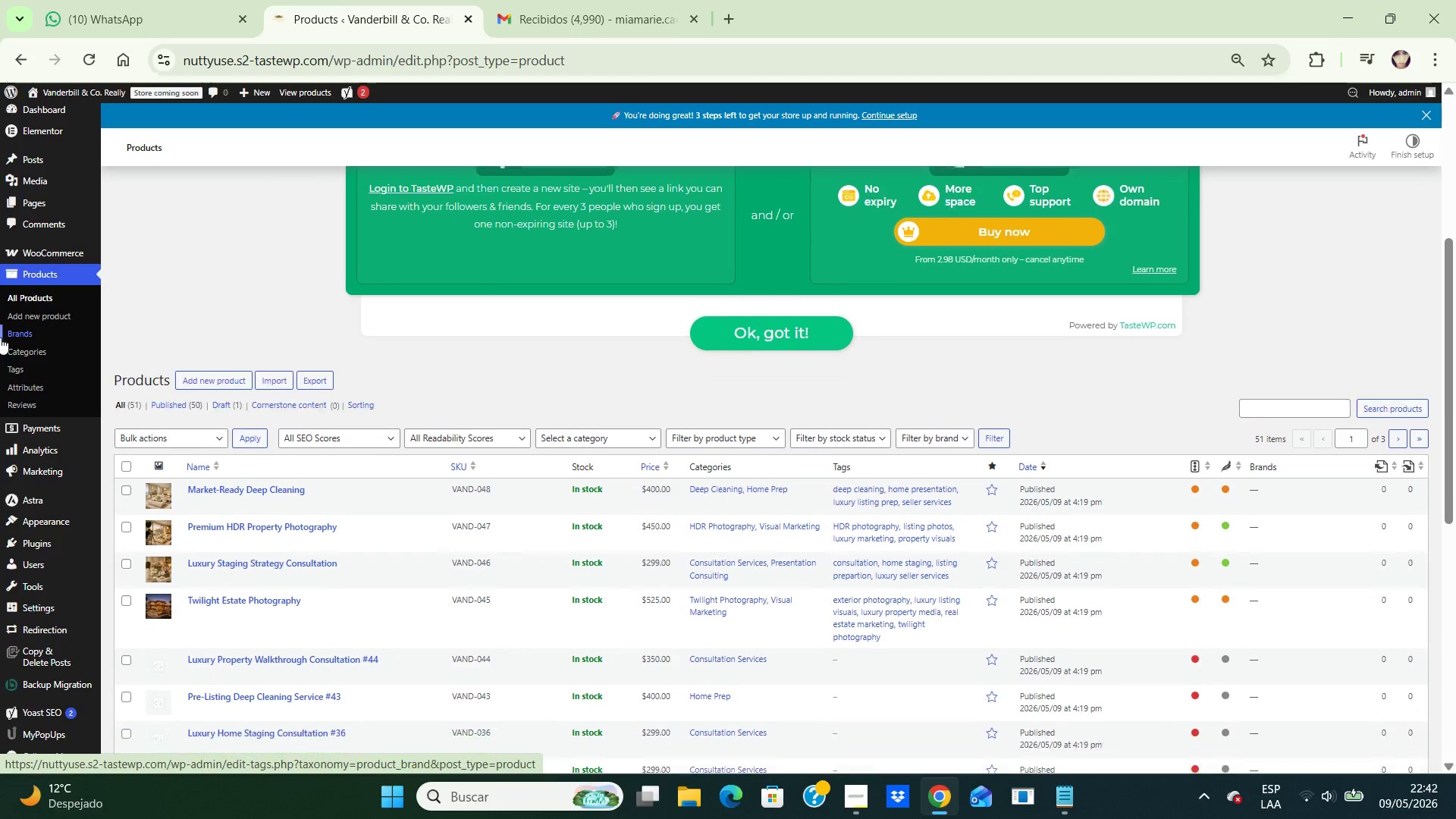 
key(ArrowDown)
 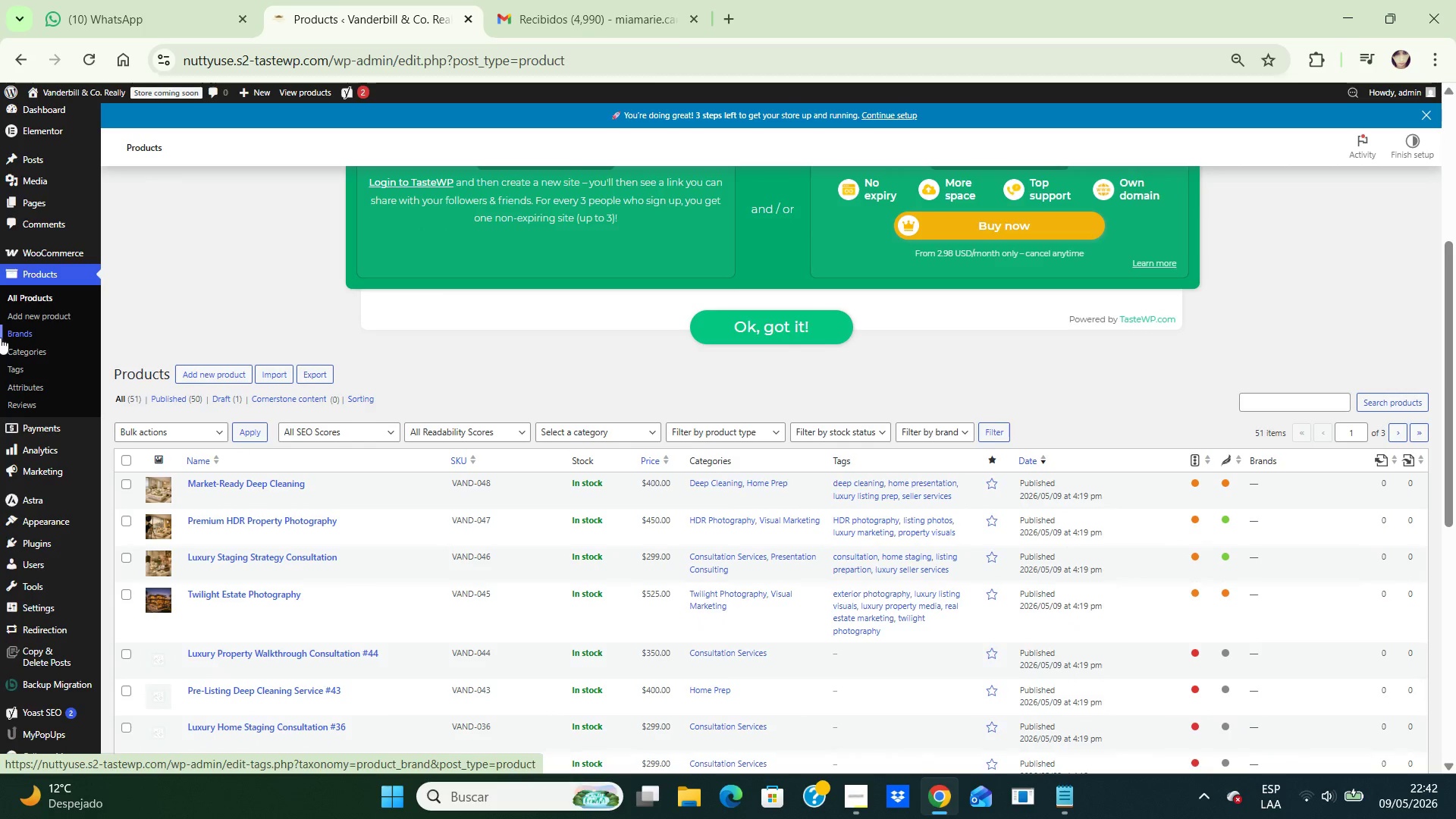 
key(ArrowDown)
 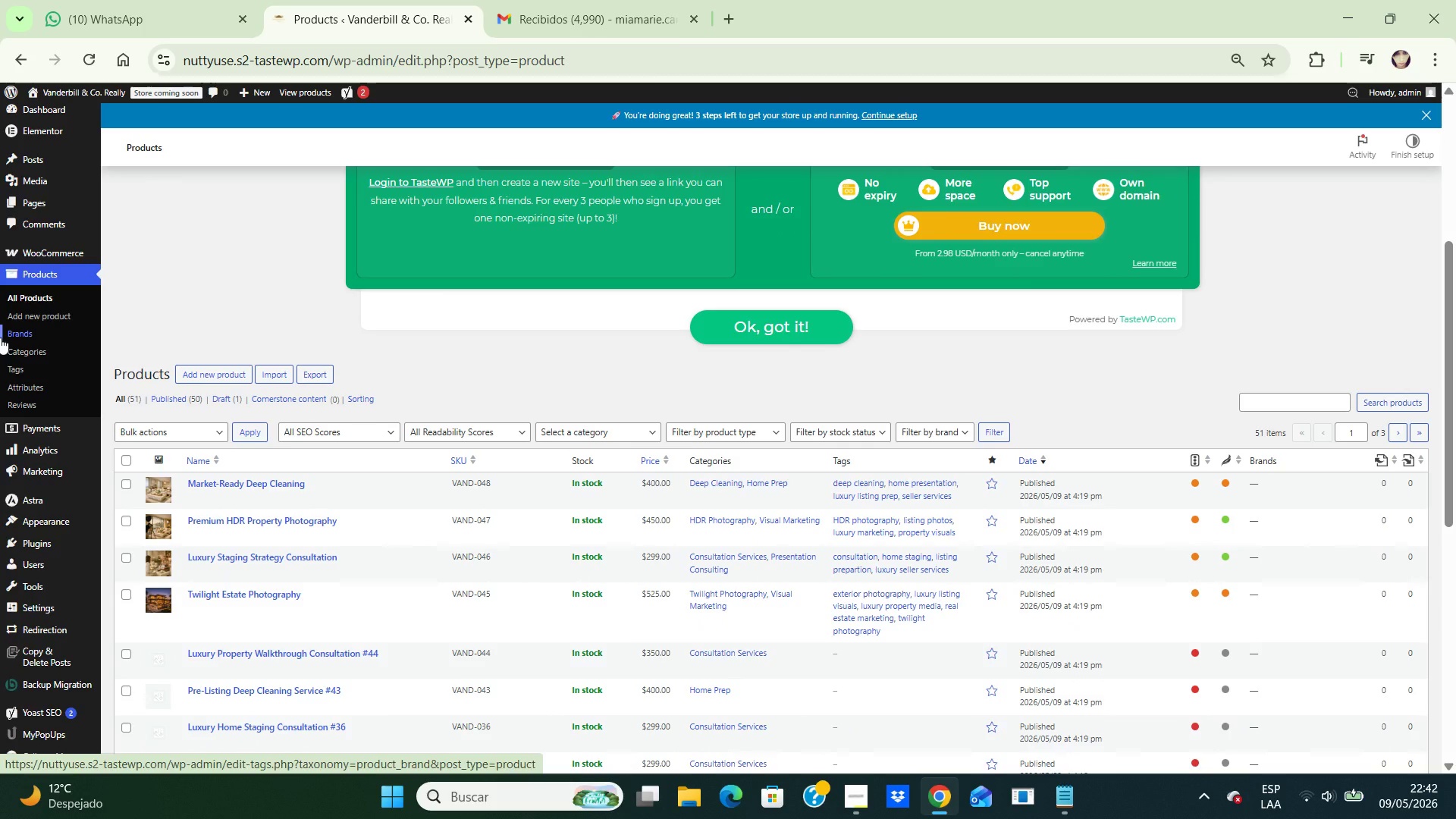 
key(ArrowUp)
 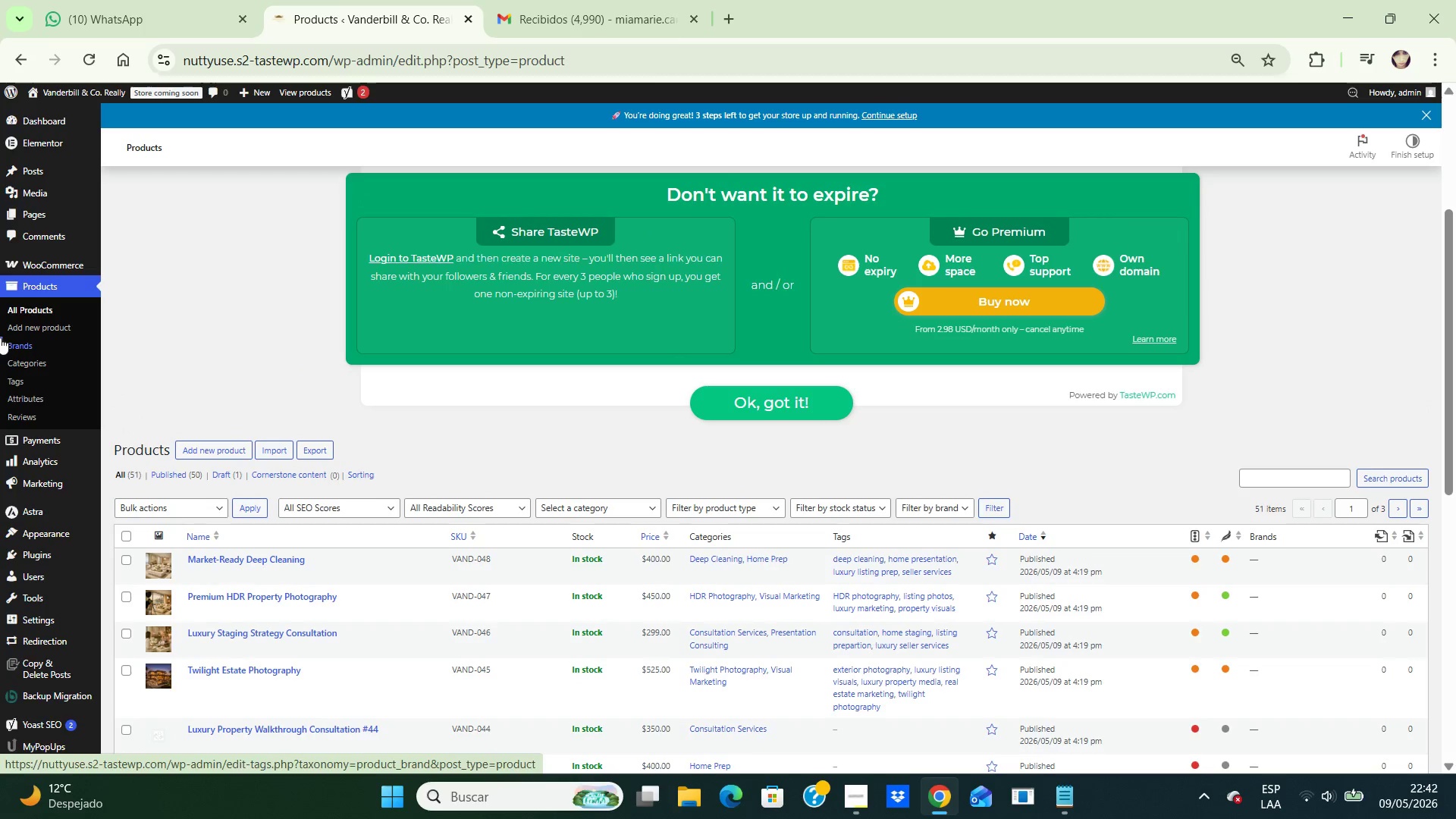 
key(ArrowUp)
 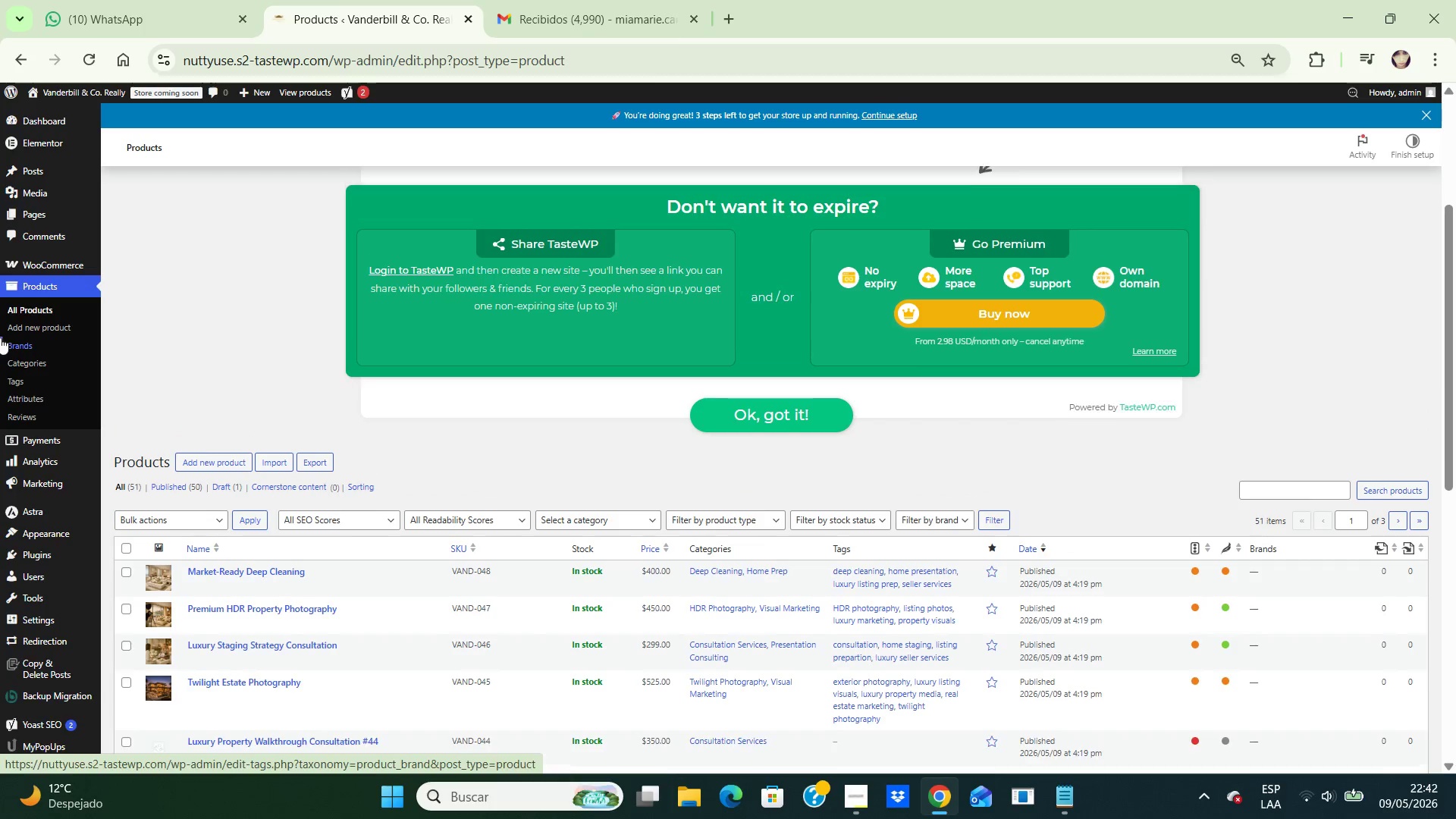 
key(ArrowUp)
 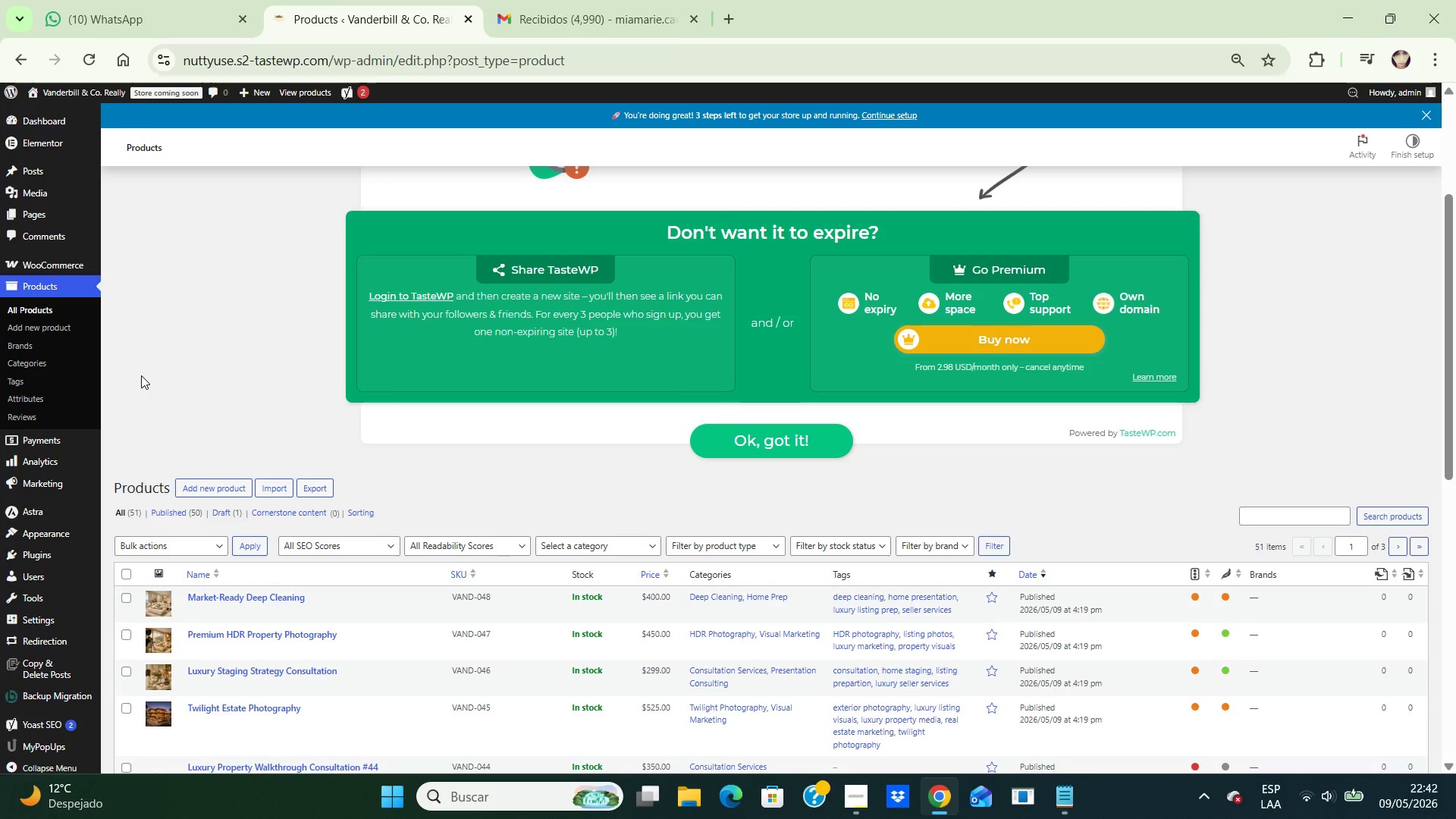 
wait(23.98)
 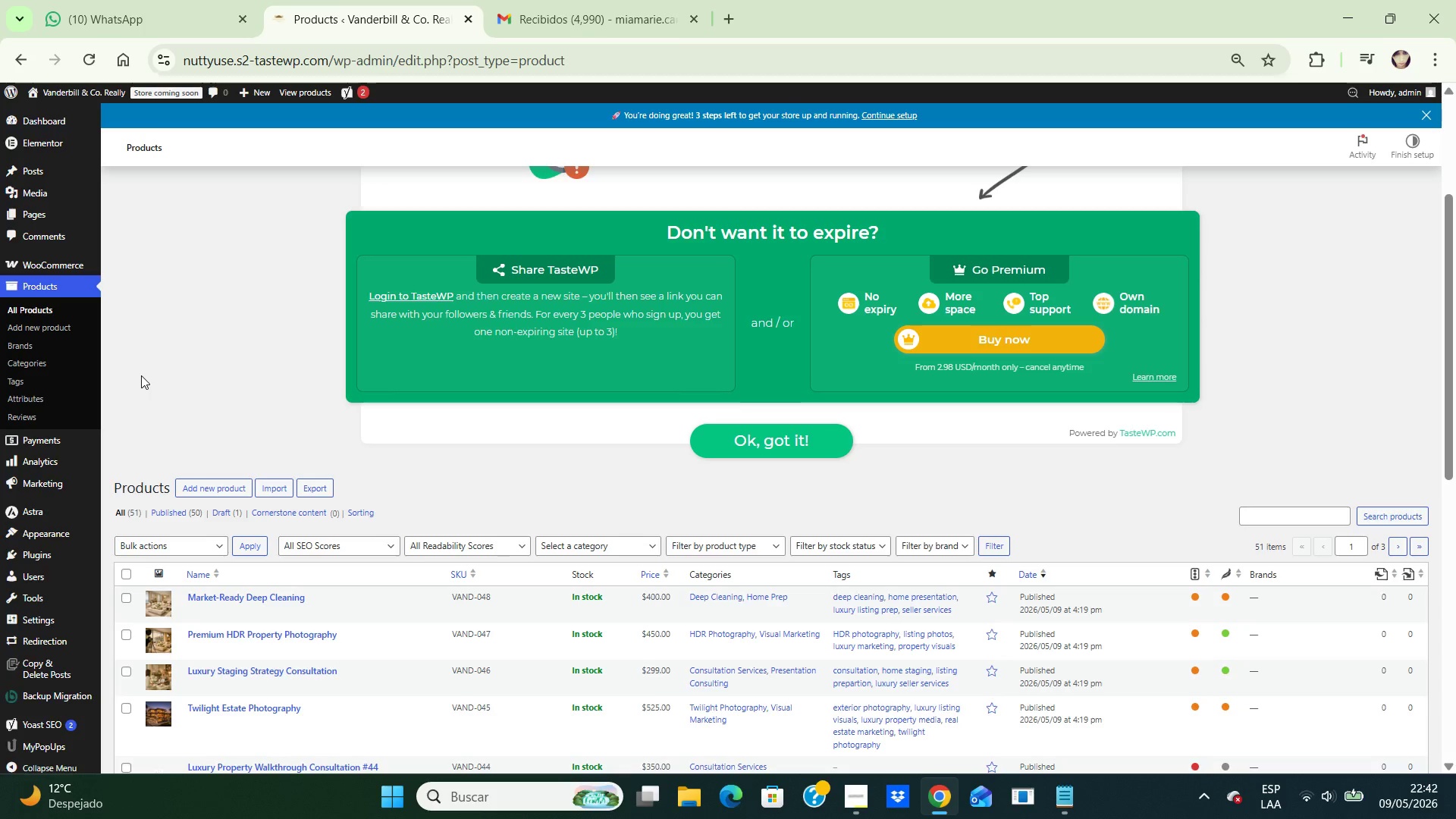 
mouse_move([73, 566])
 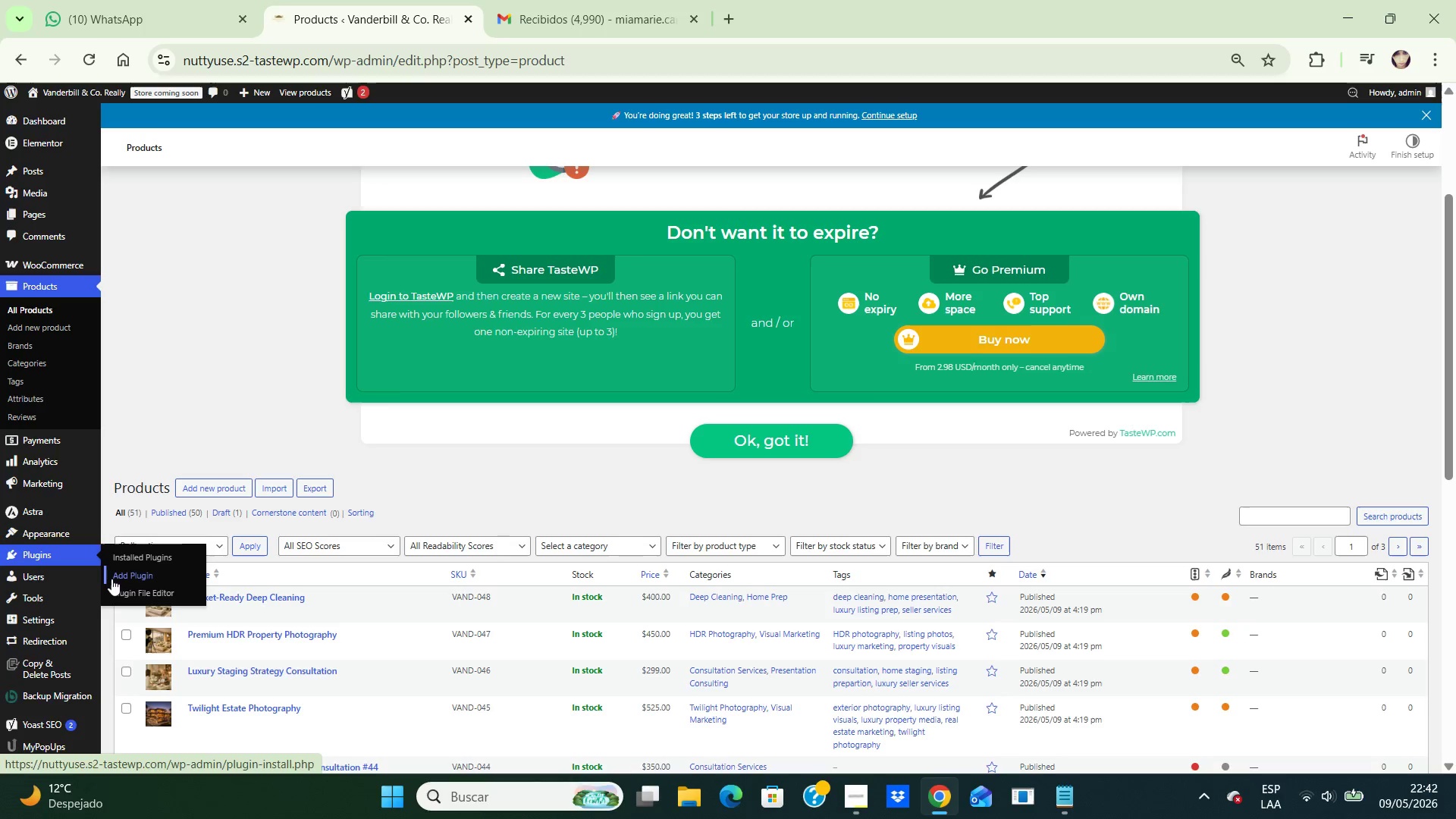 
left_click([111, 579])
 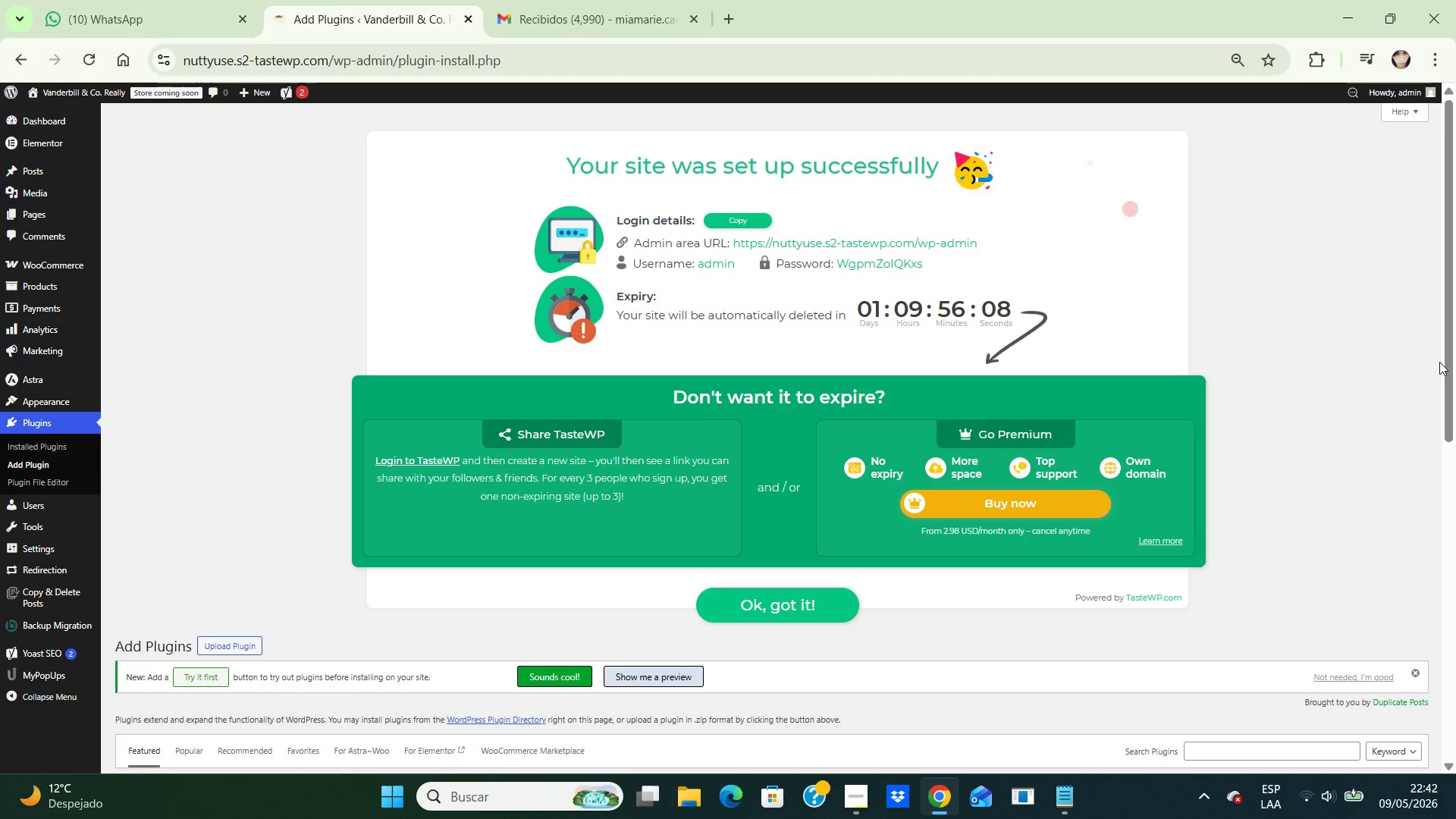 
wait(6.83)
 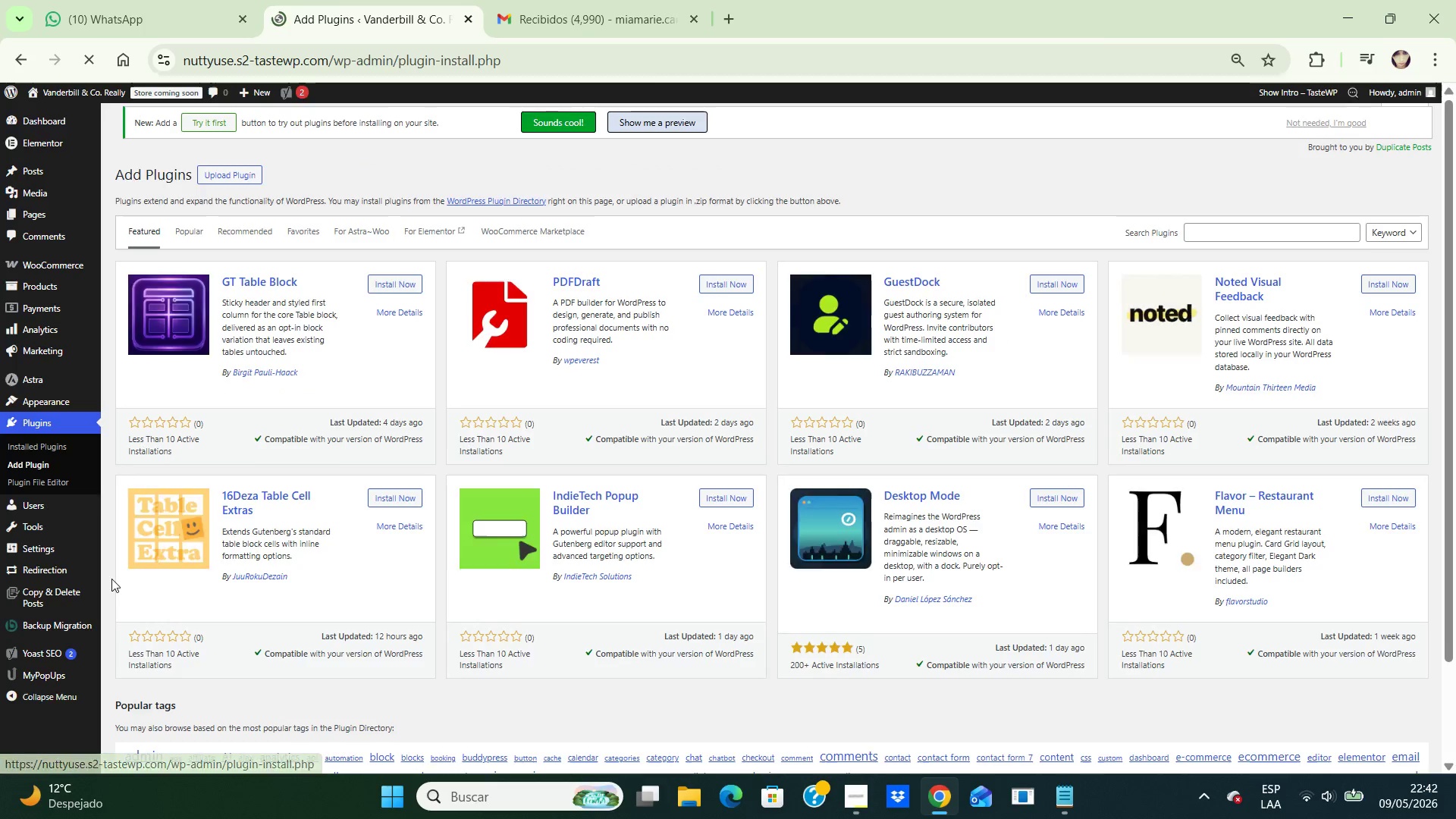 
left_click_drag(start_coordinate=[1448, 362], to_coordinate=[1444, 579])
 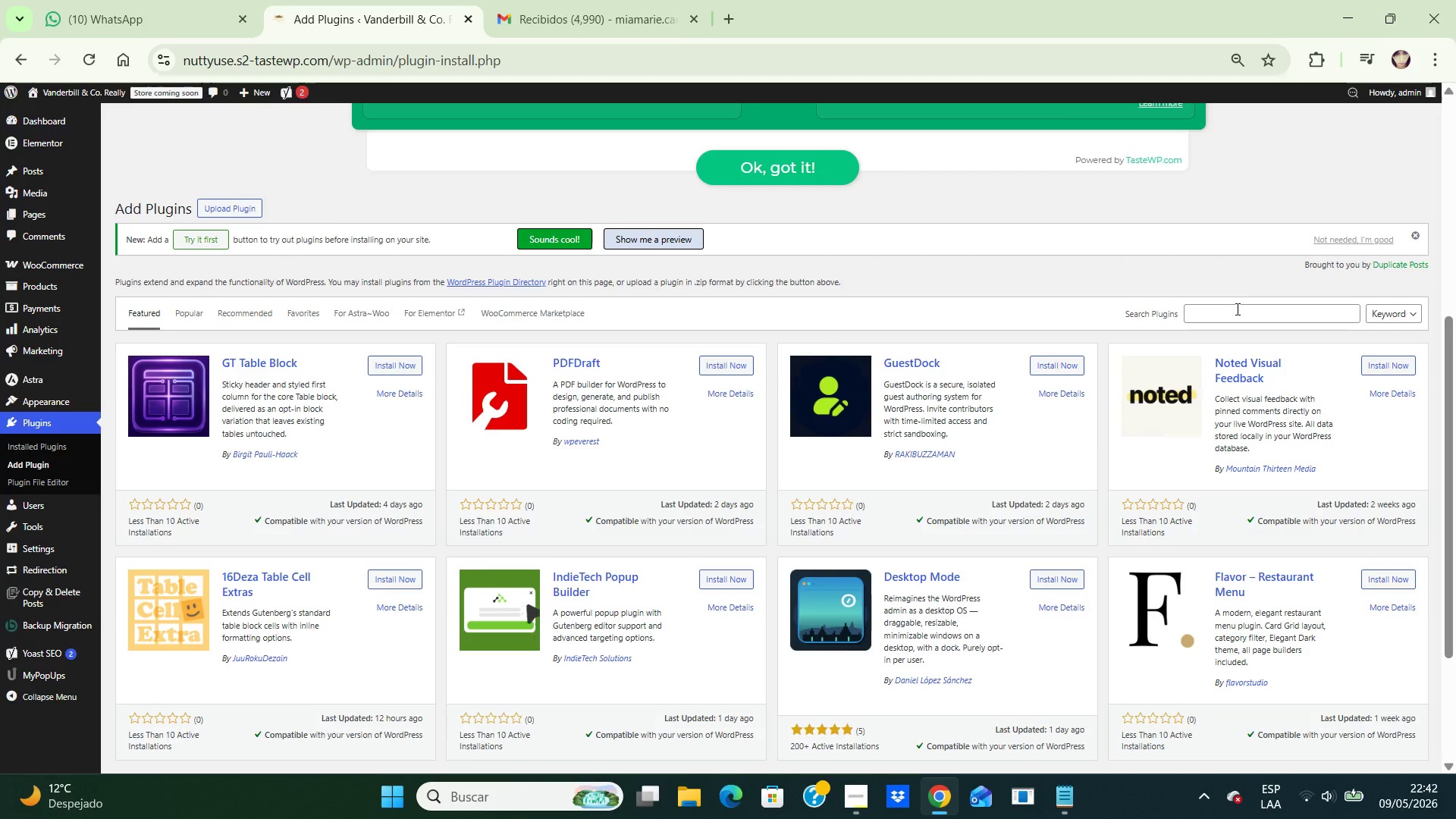 
left_click([1236, 309])
 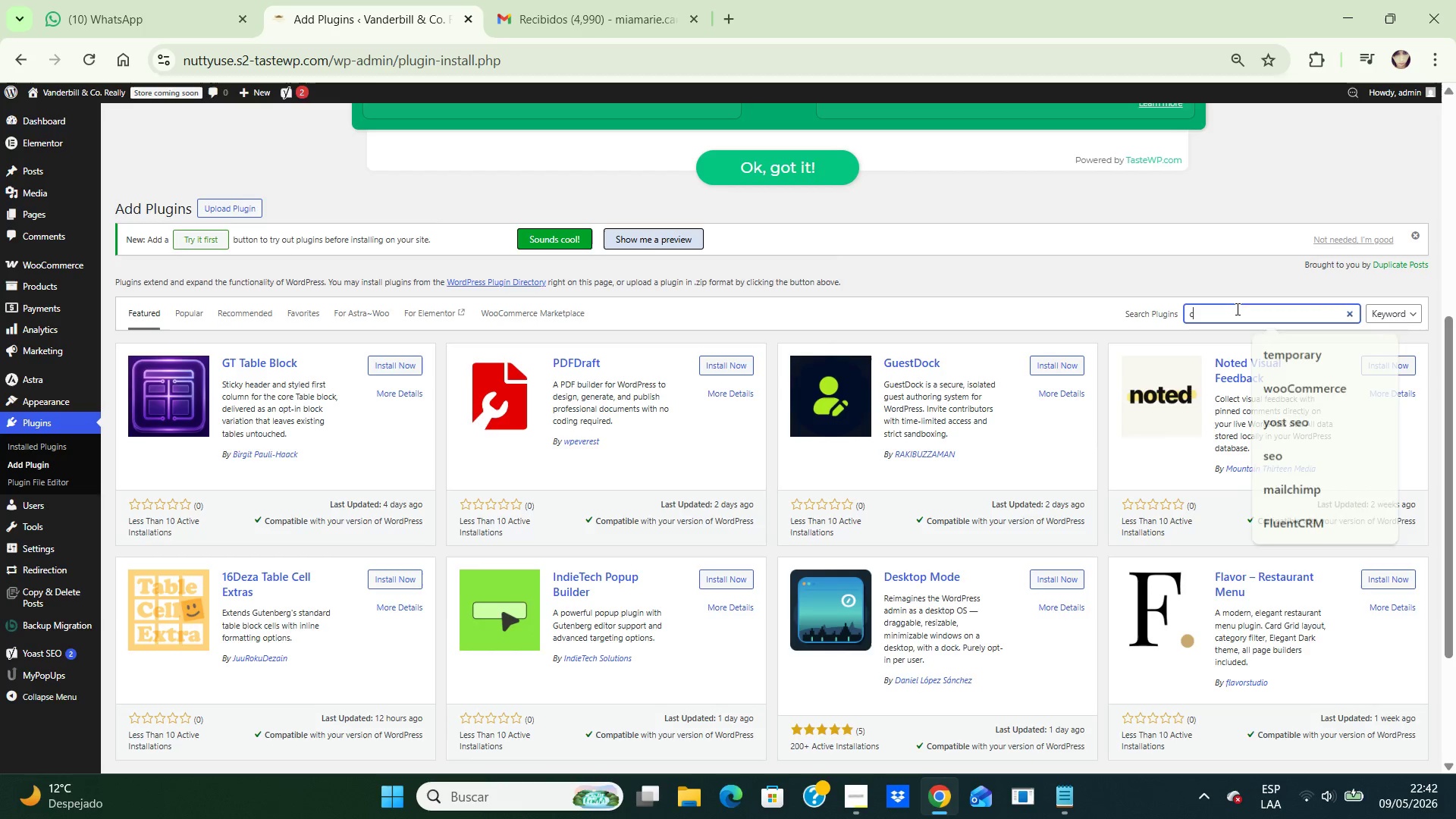 
type(checkout field editor)
 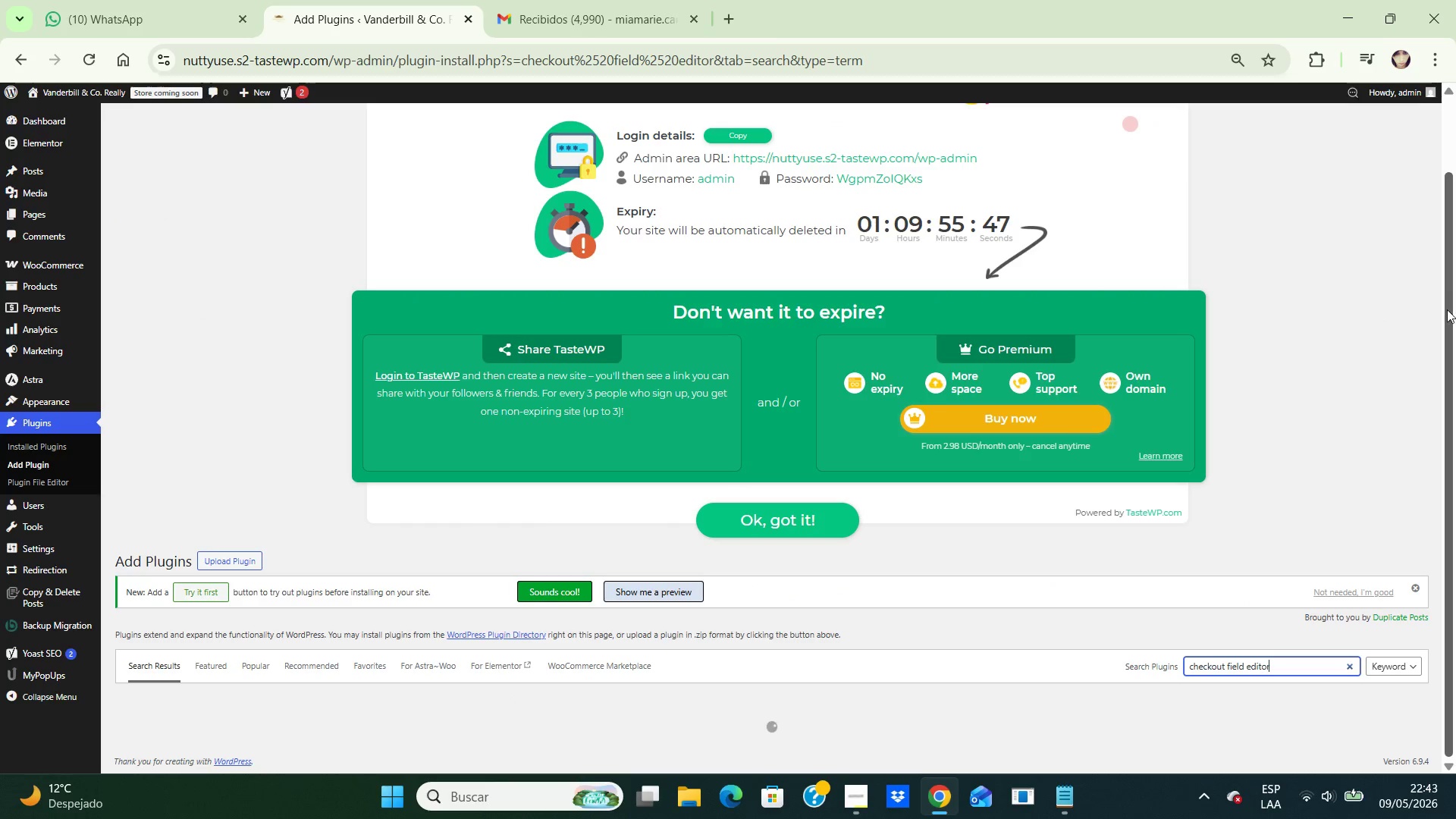 
wait(10.38)
 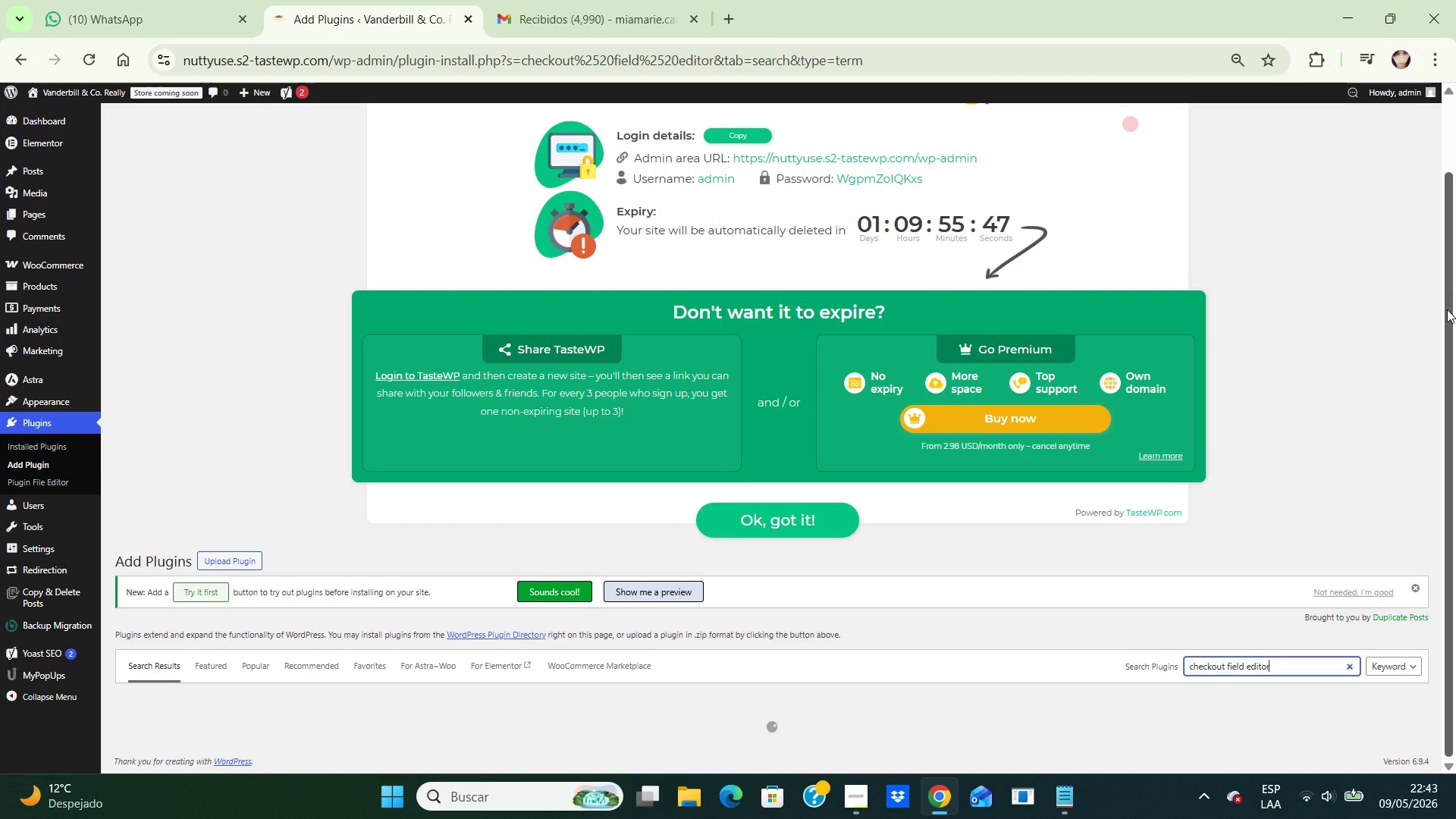 
left_click([392, 402])
 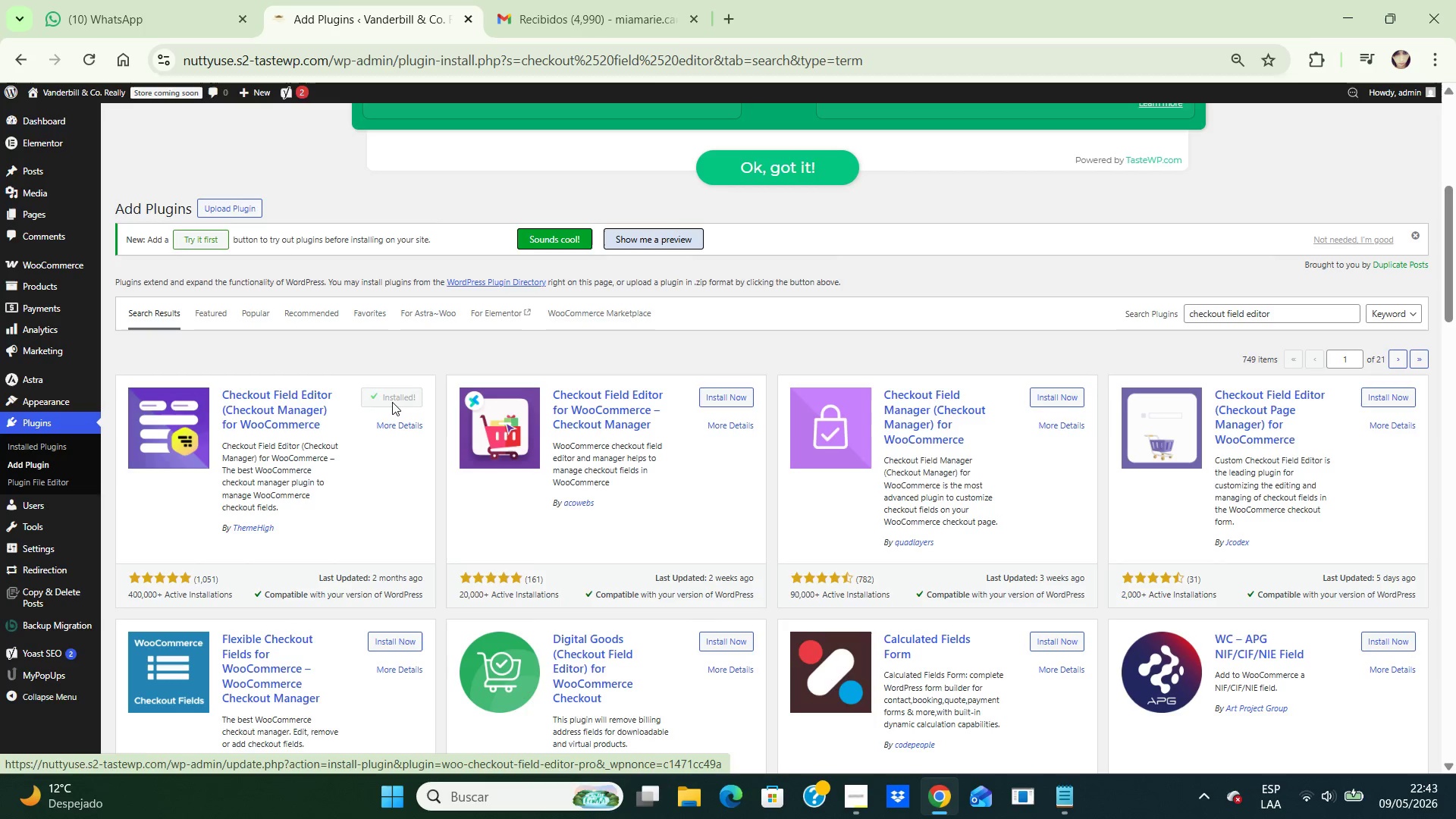 
mouse_move([367, 435])
 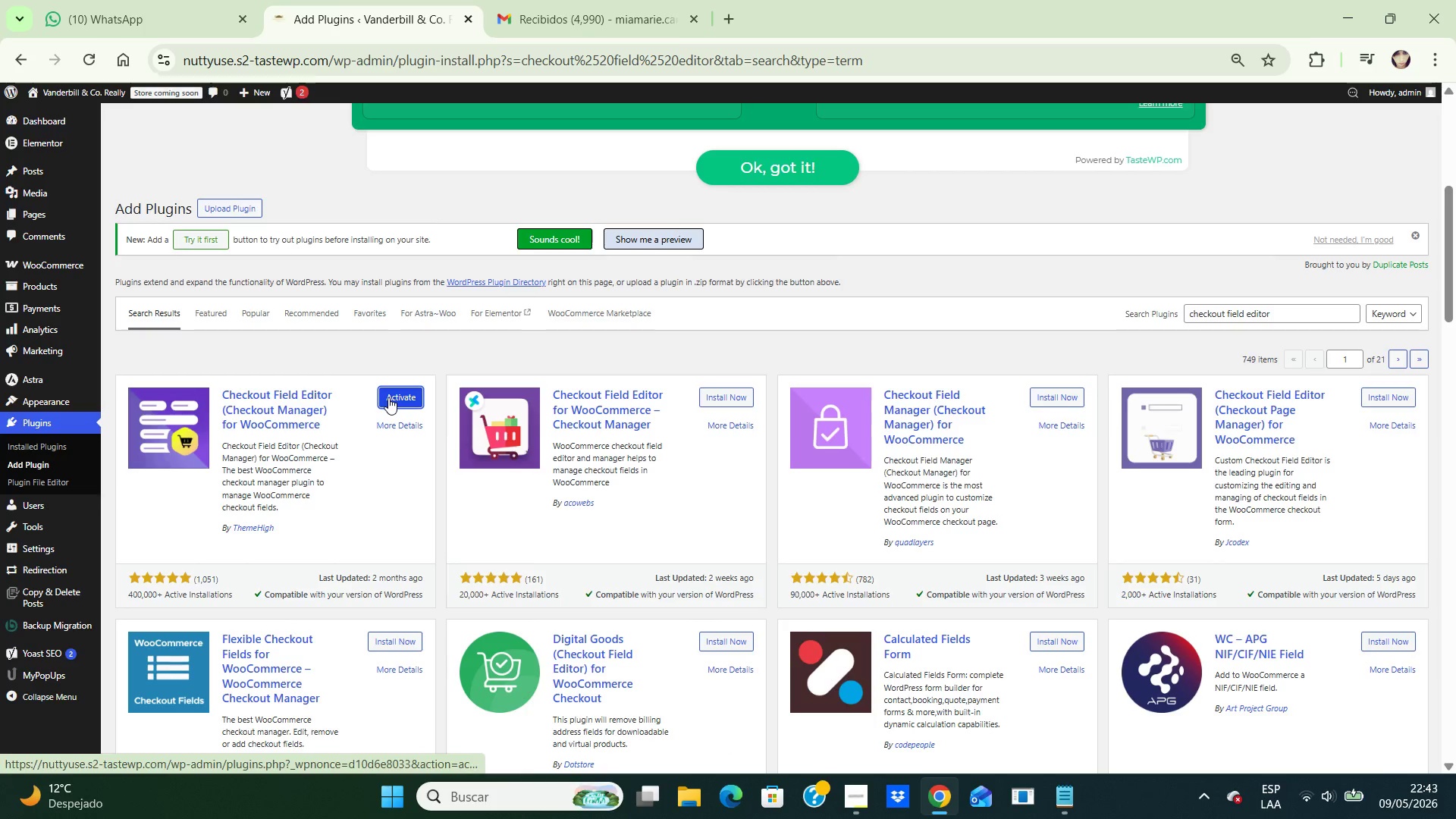 
left_click([388, 397])
 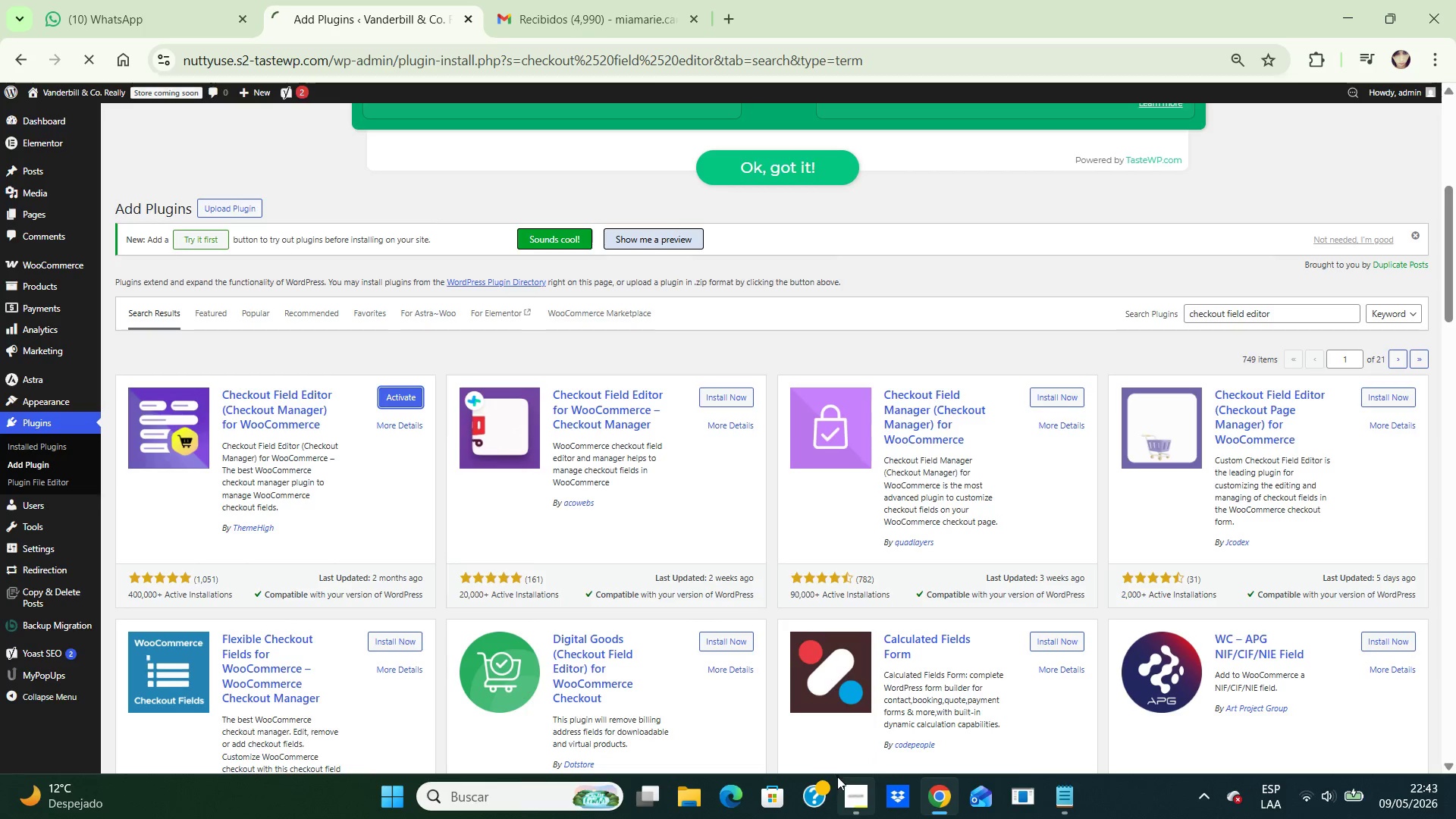 
left_click([851, 788])